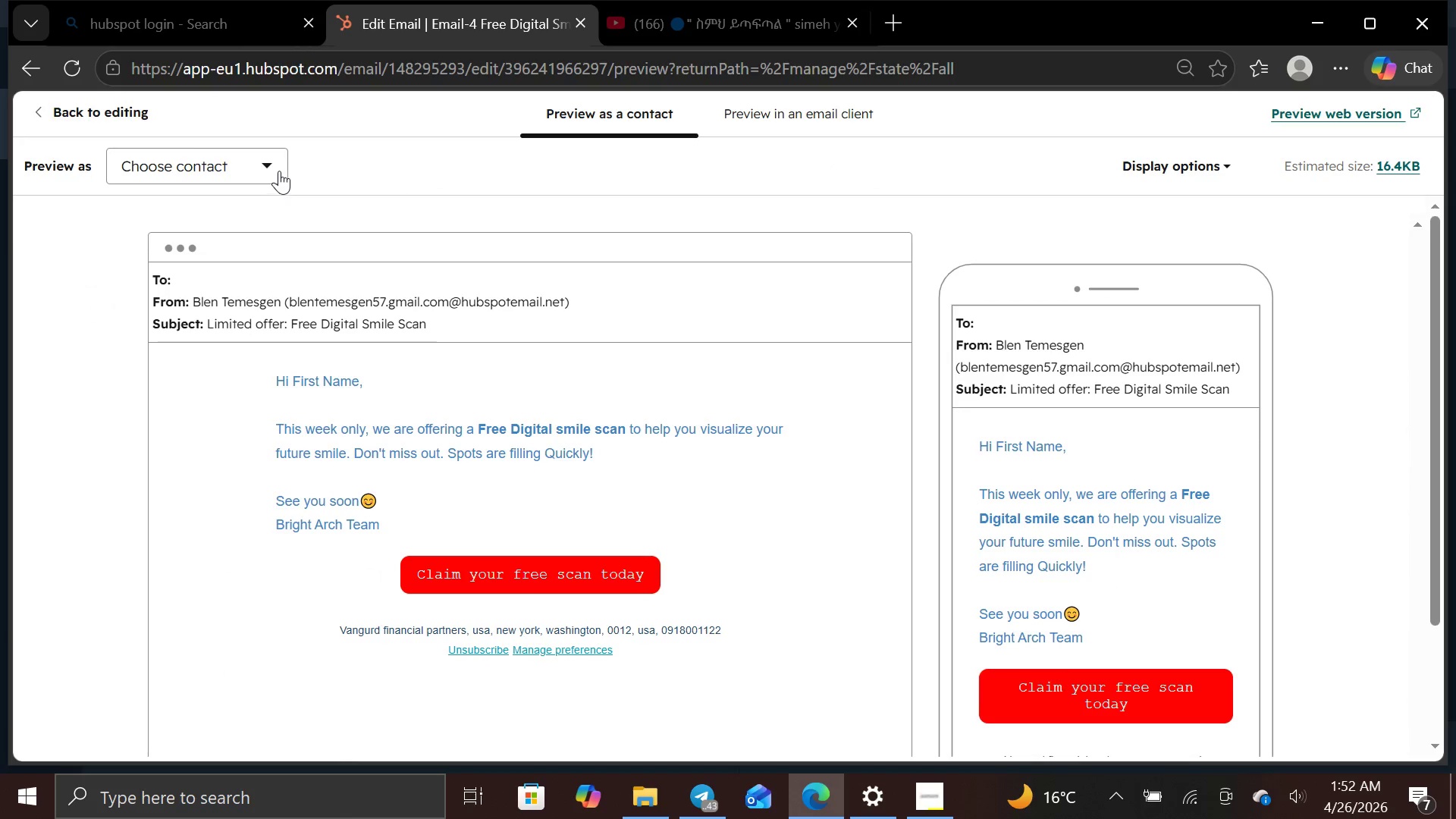 
wait(5.72)
 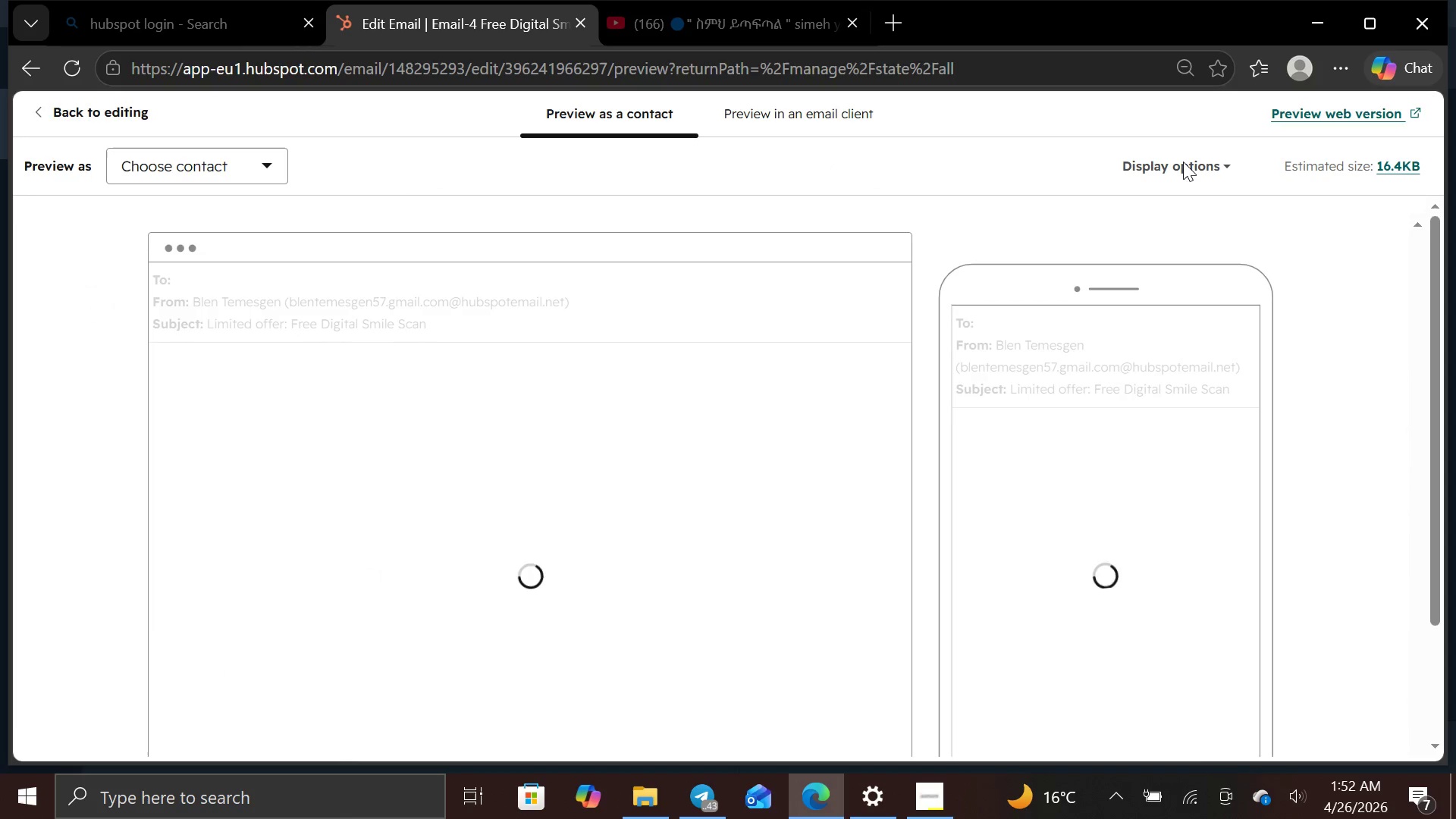 
left_click([265, 164])
 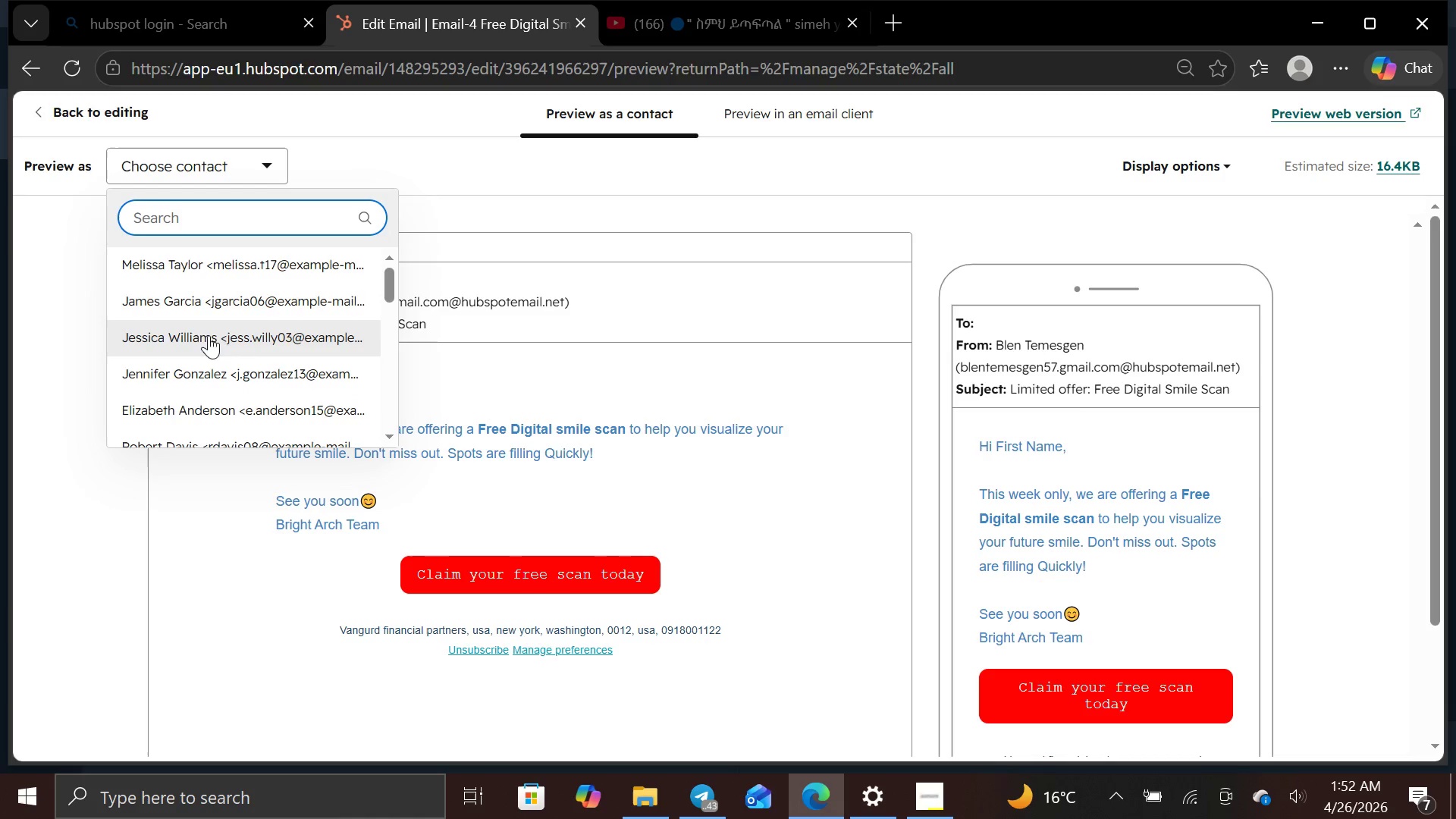 
left_click([232, 268])
 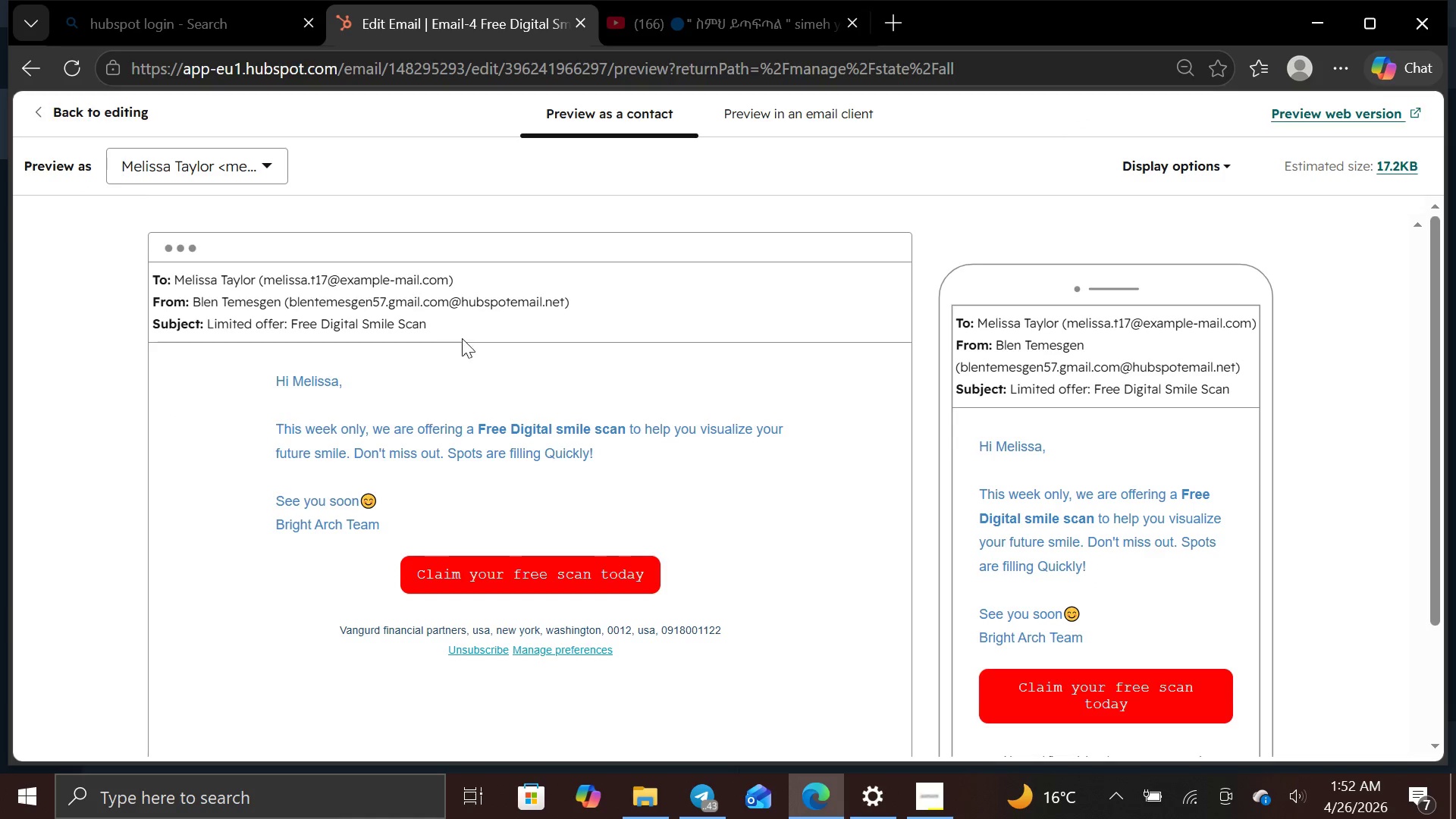 
wait(5.69)
 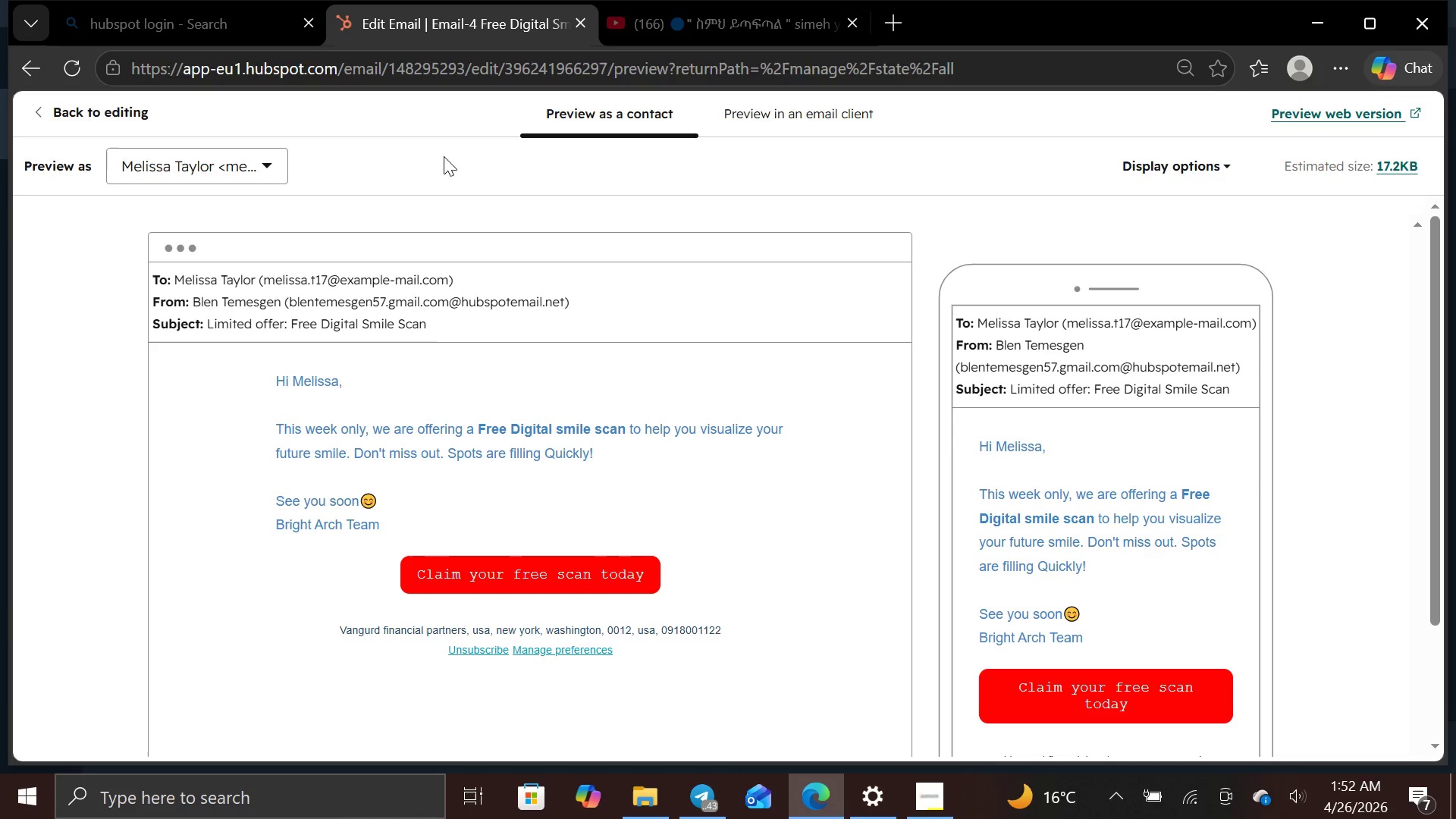 
left_click([118, 111])
 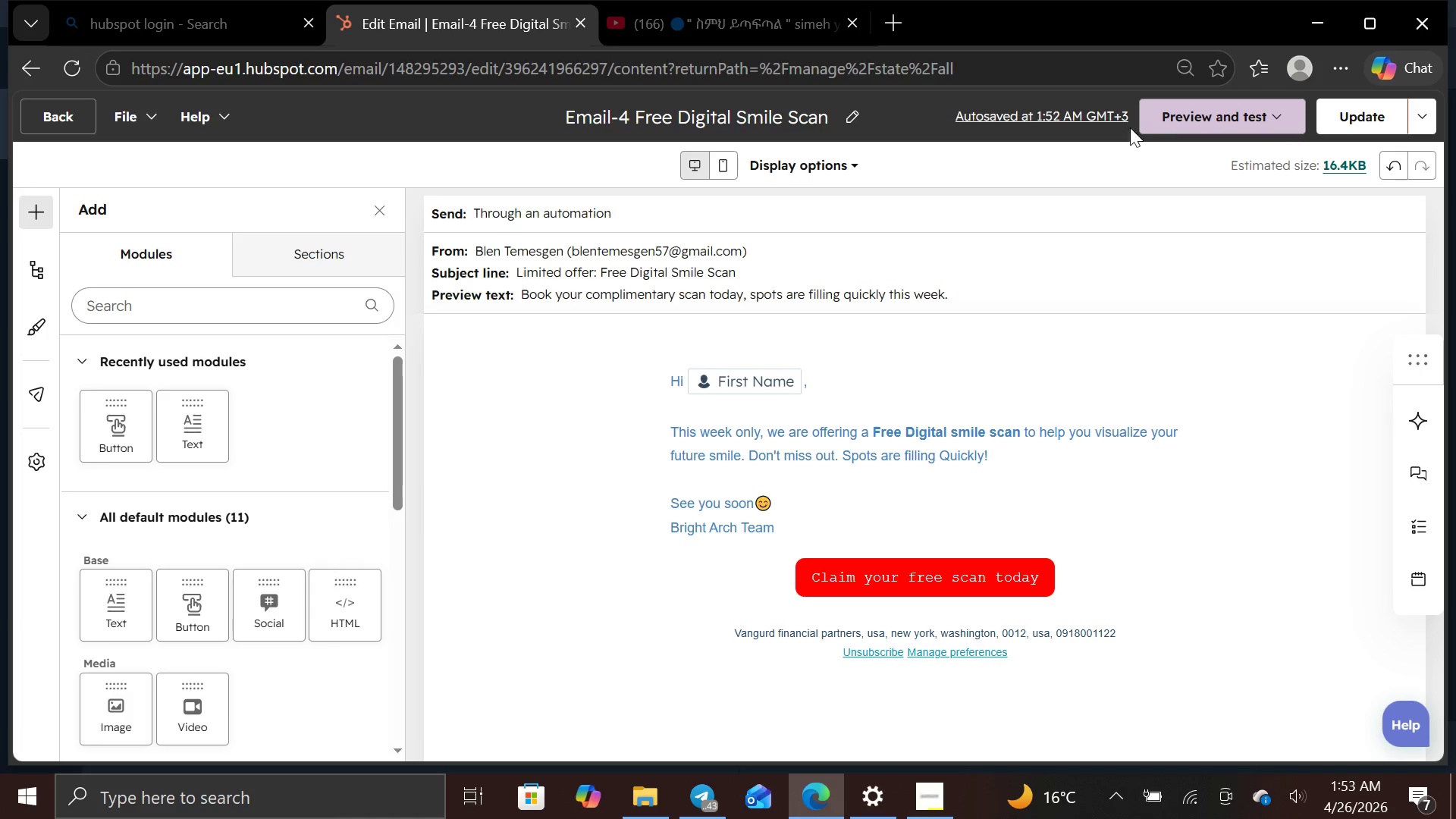 
left_click([1348, 114])
 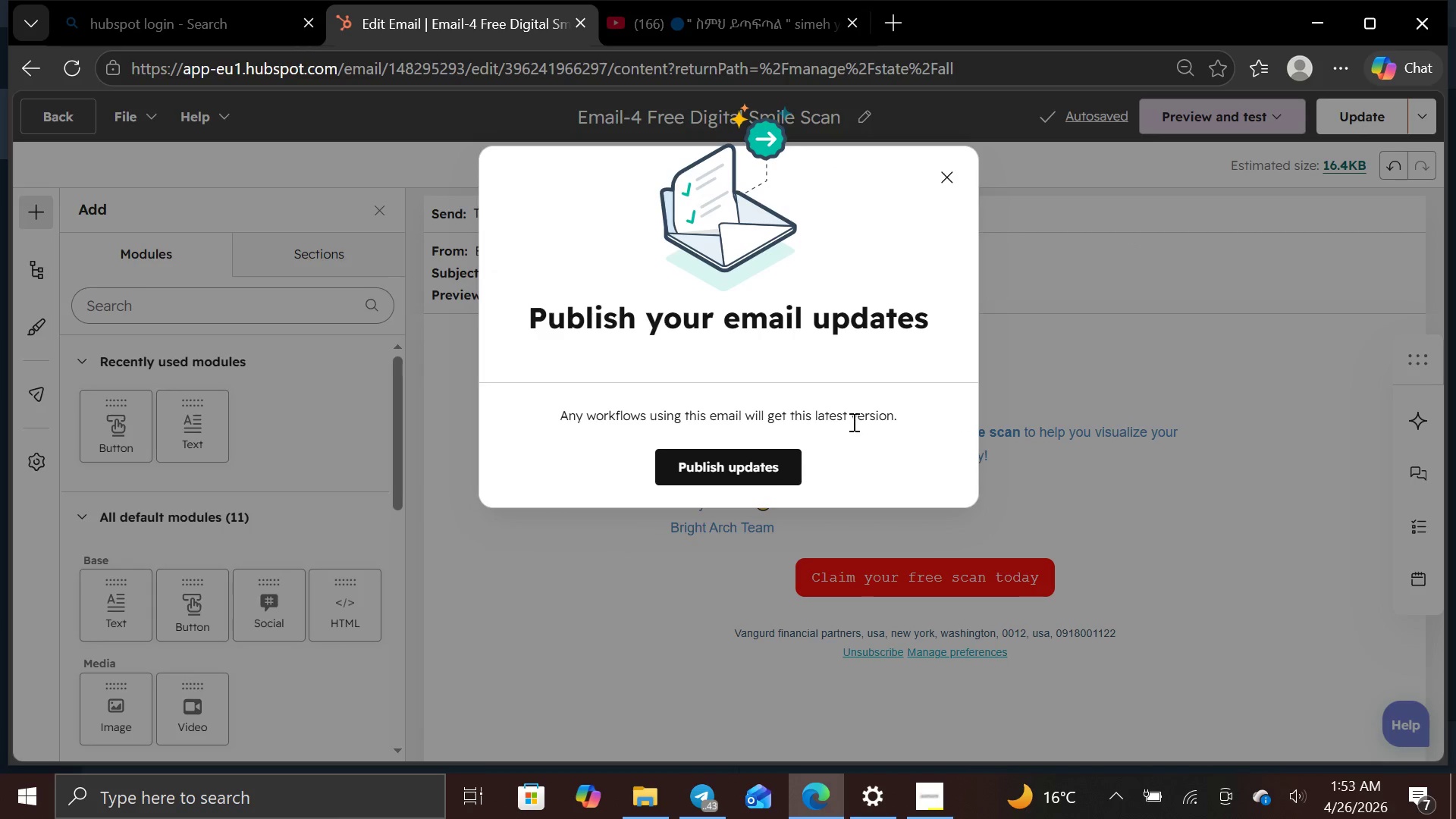 
left_click([735, 473])
 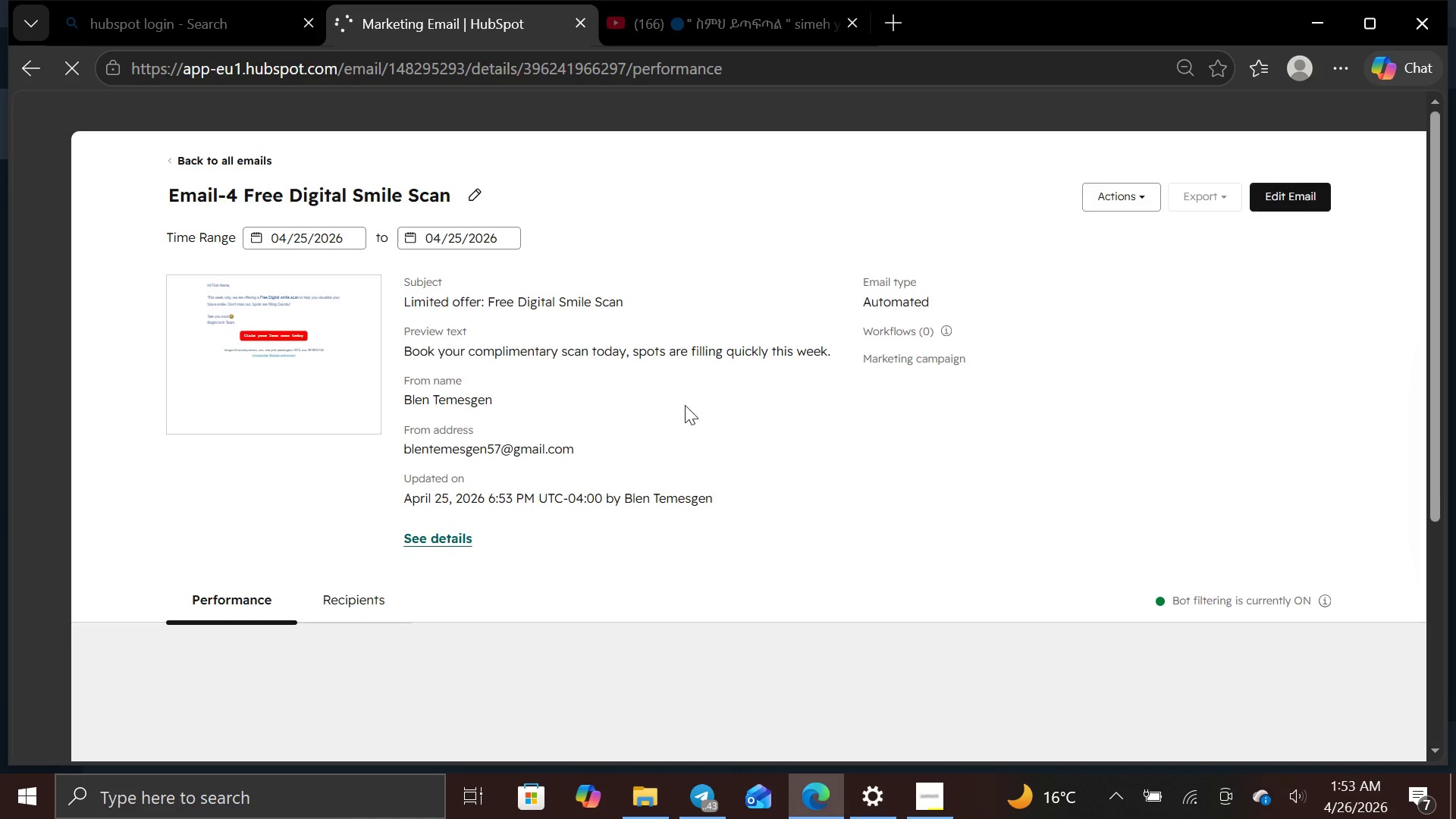 
wait(5.88)
 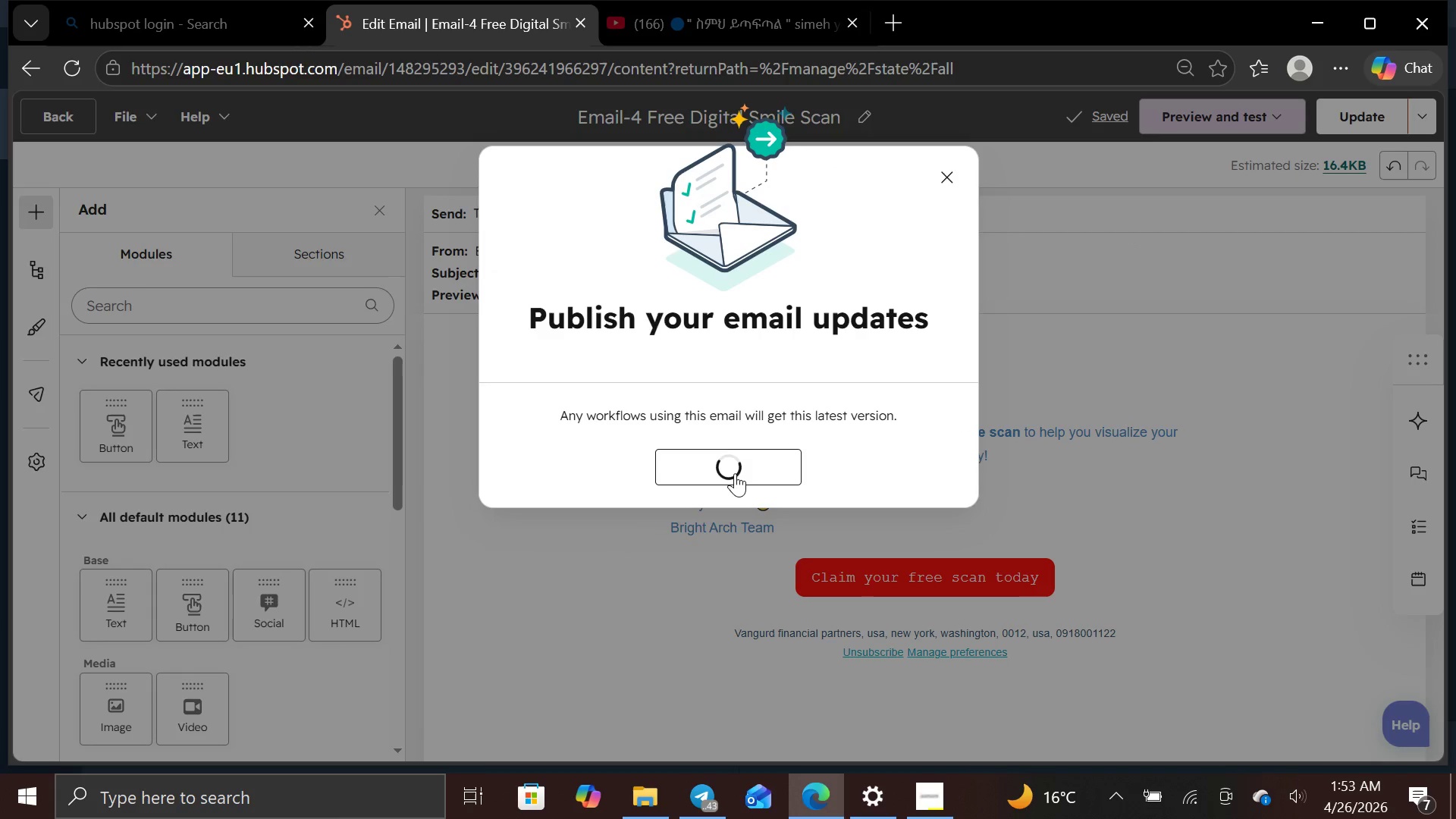 
left_click([241, 161])
 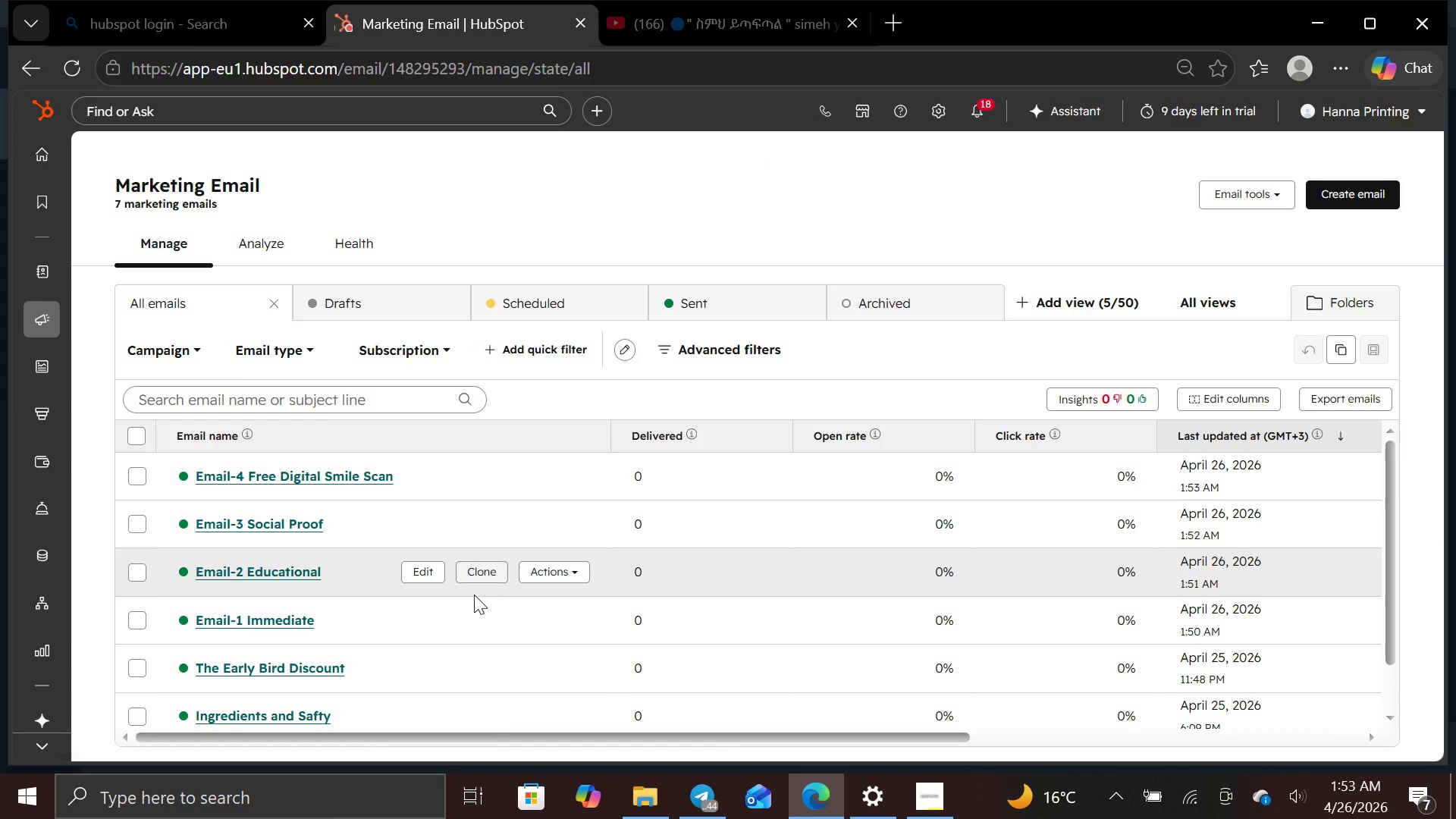 
wait(6.47)
 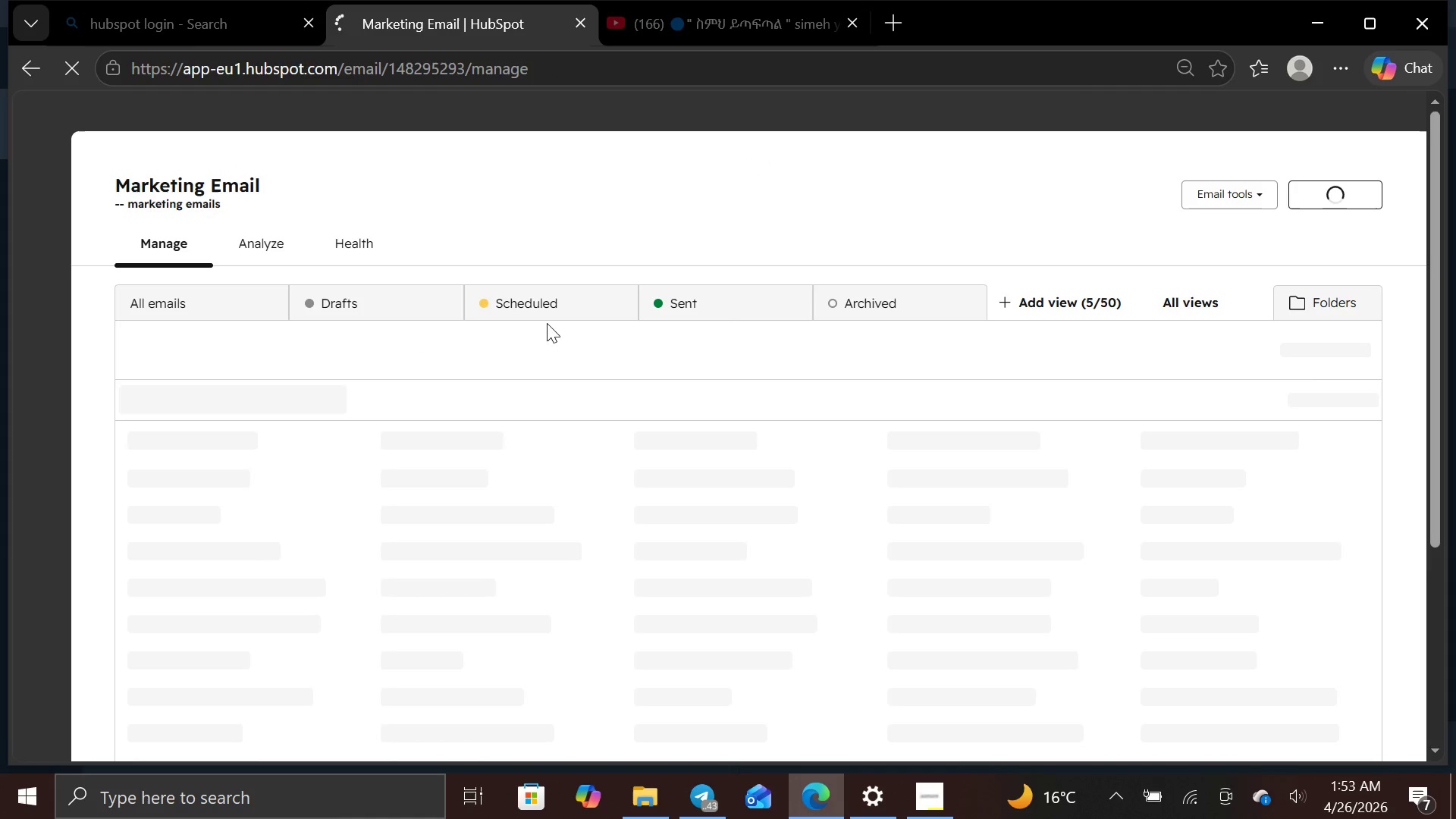 
left_click([428, 623])
 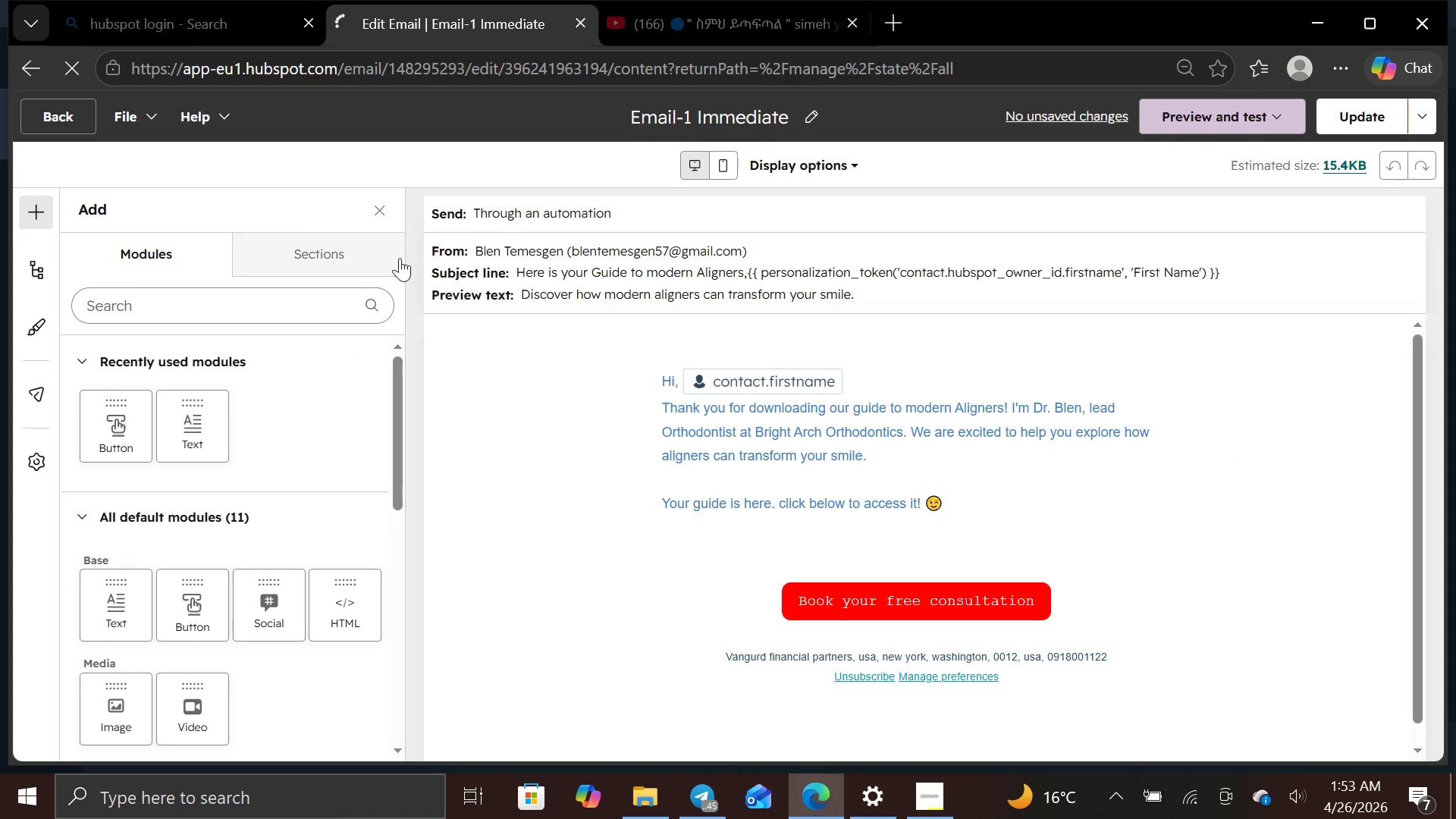 
left_click([382, 215])
 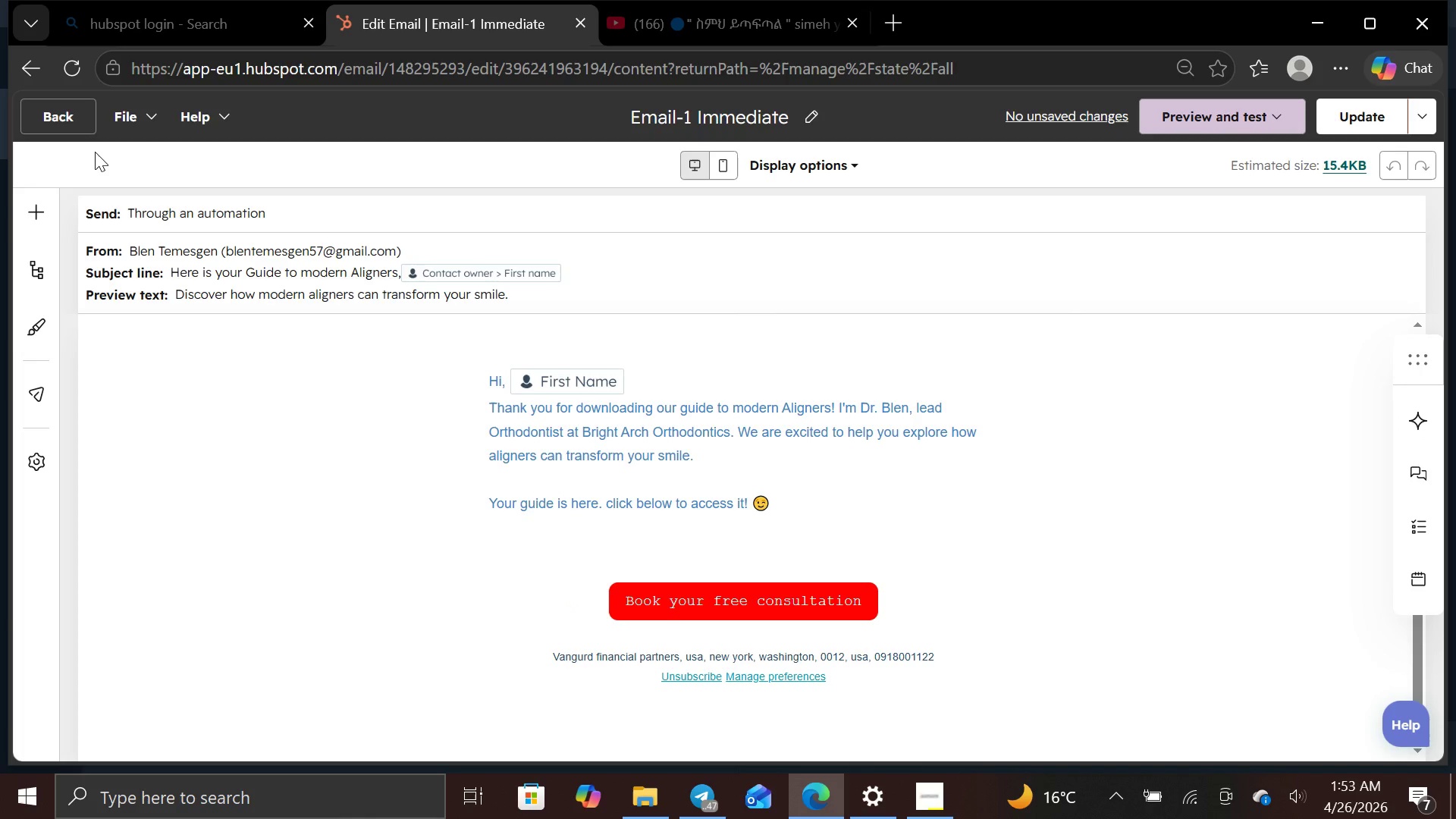 
key(PrintScreen)
 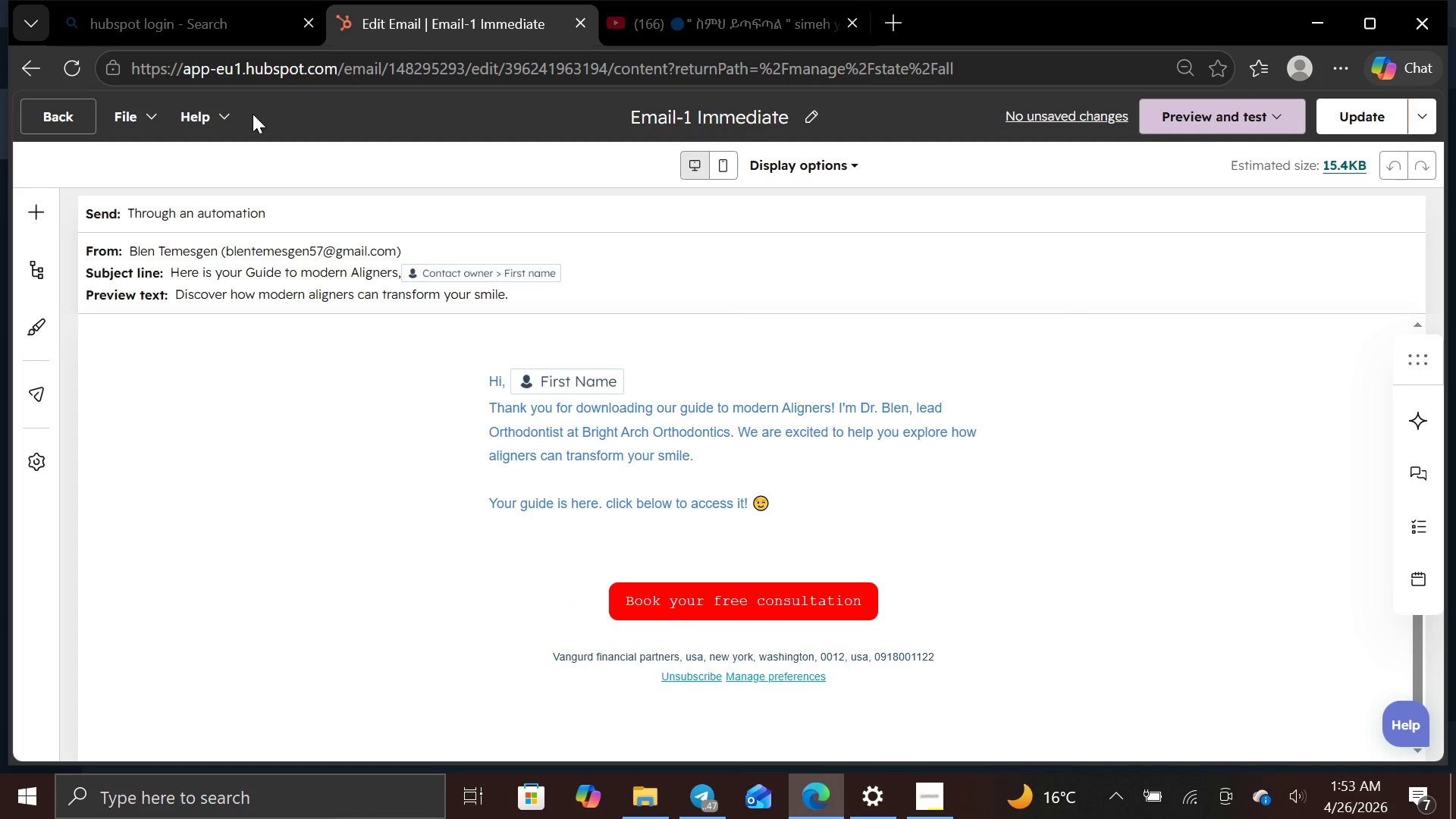 
wait(6.12)
 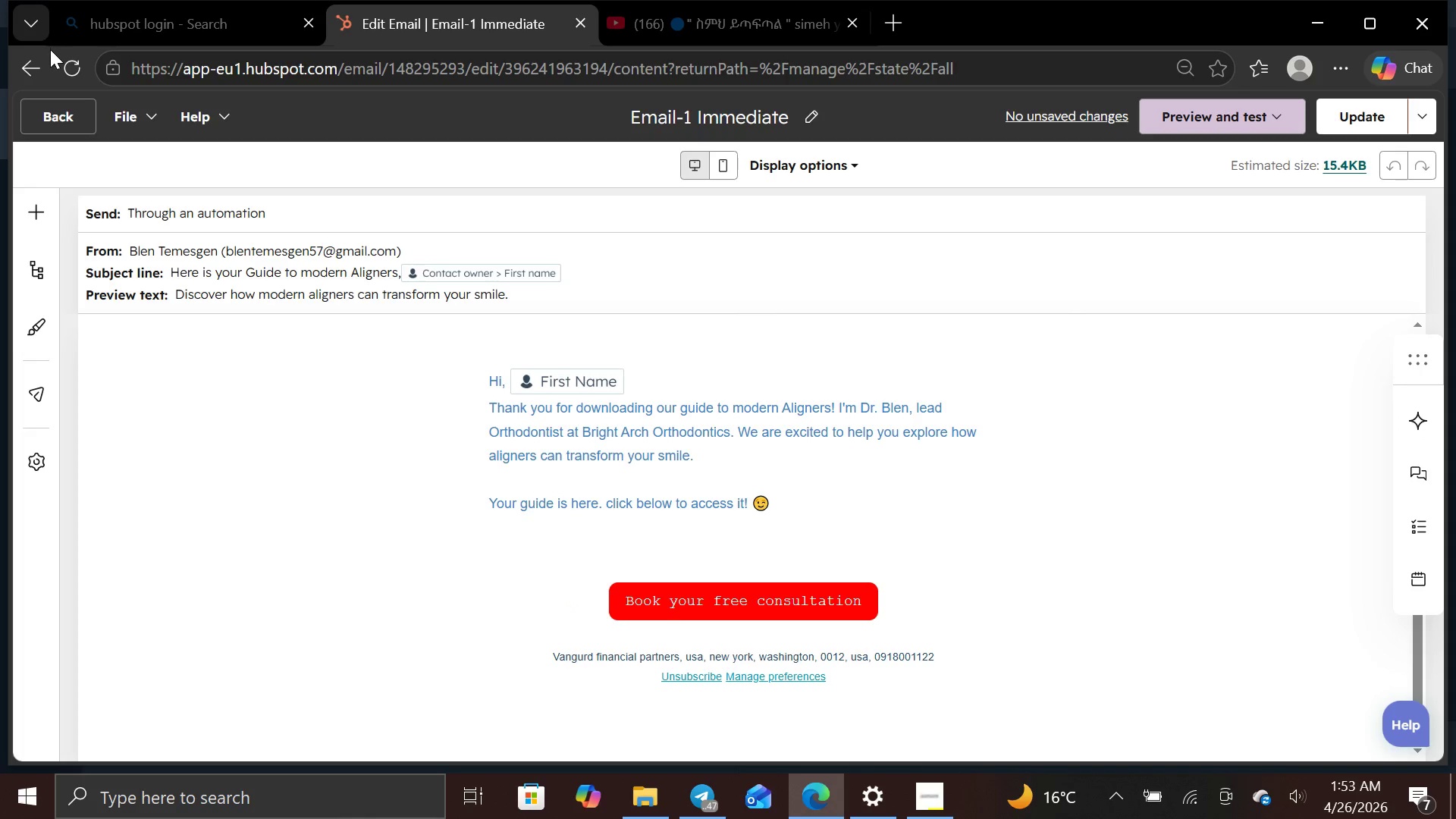 
left_click([1344, 126])
 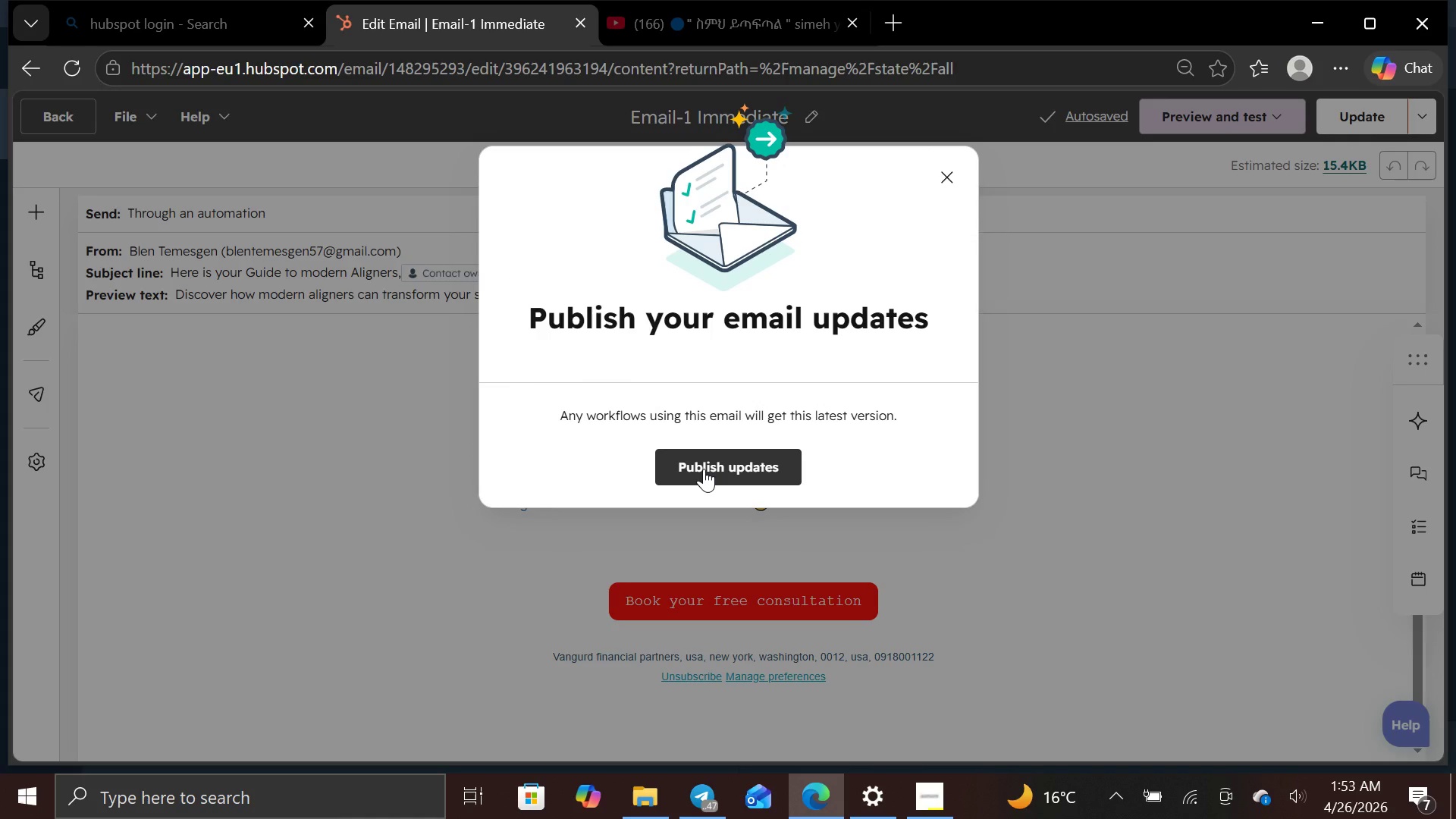 
left_click([704, 469])
 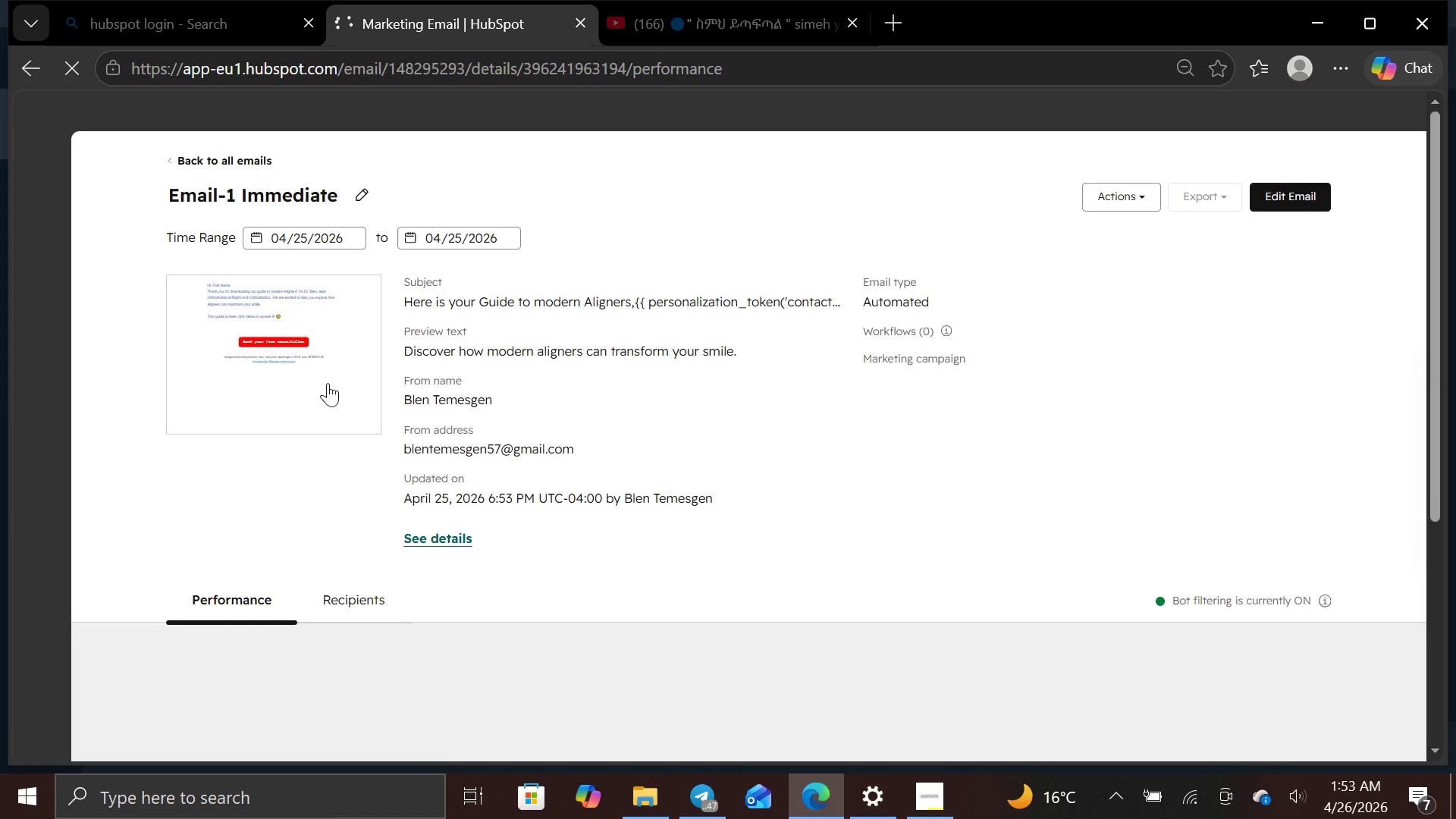 
wait(5.8)
 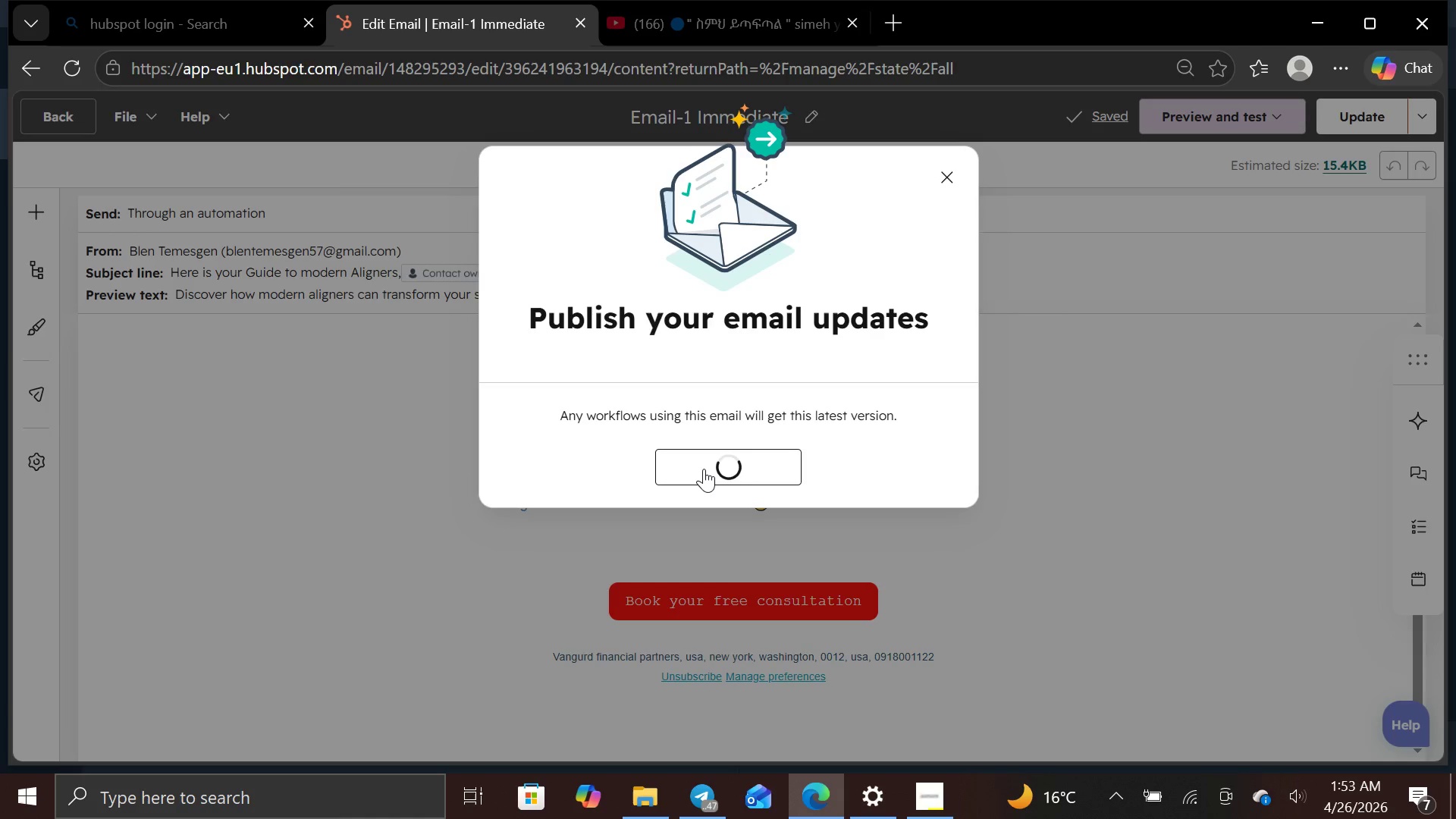 
left_click([239, 166])
 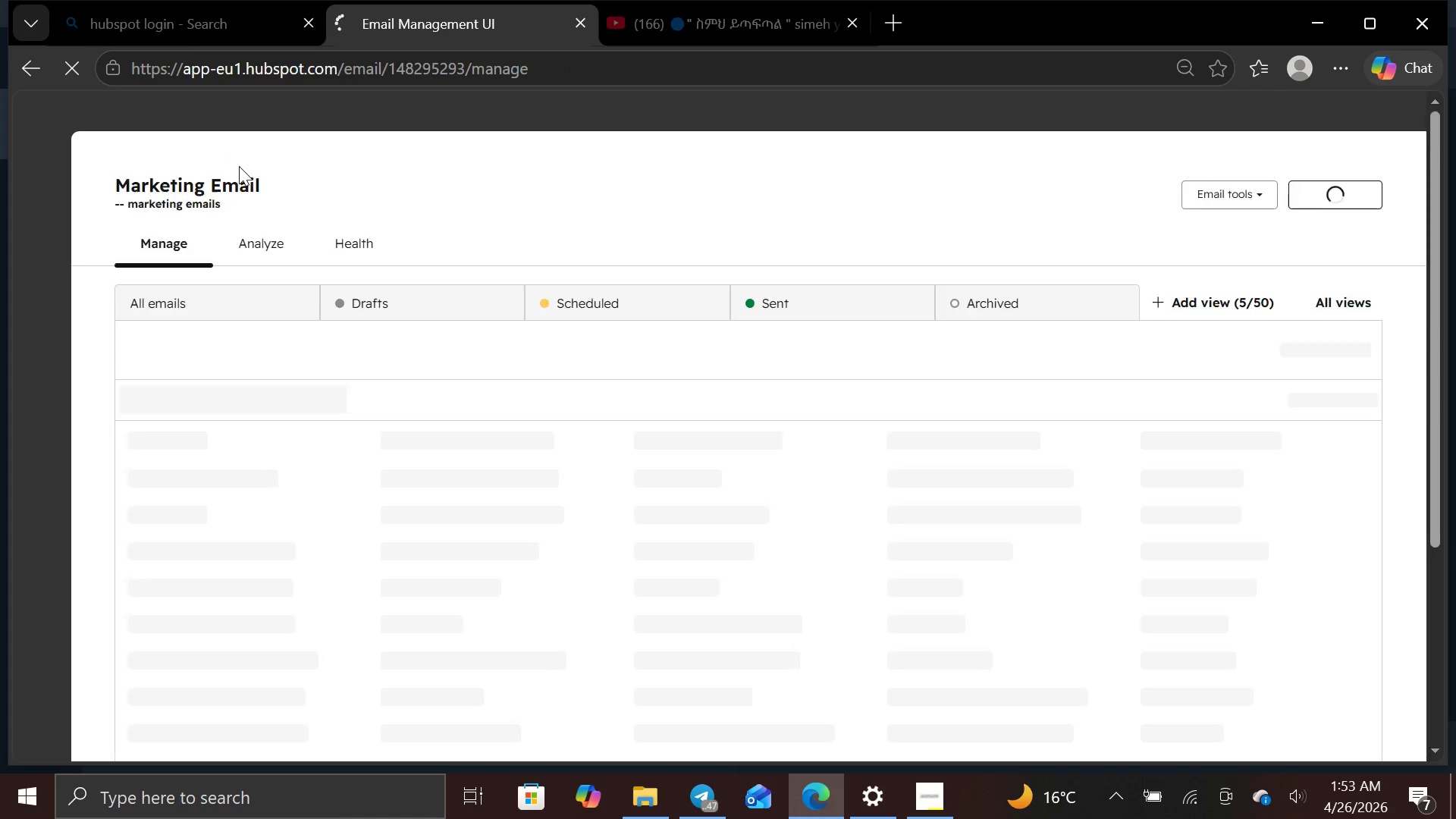 
mouse_move([385, 518])
 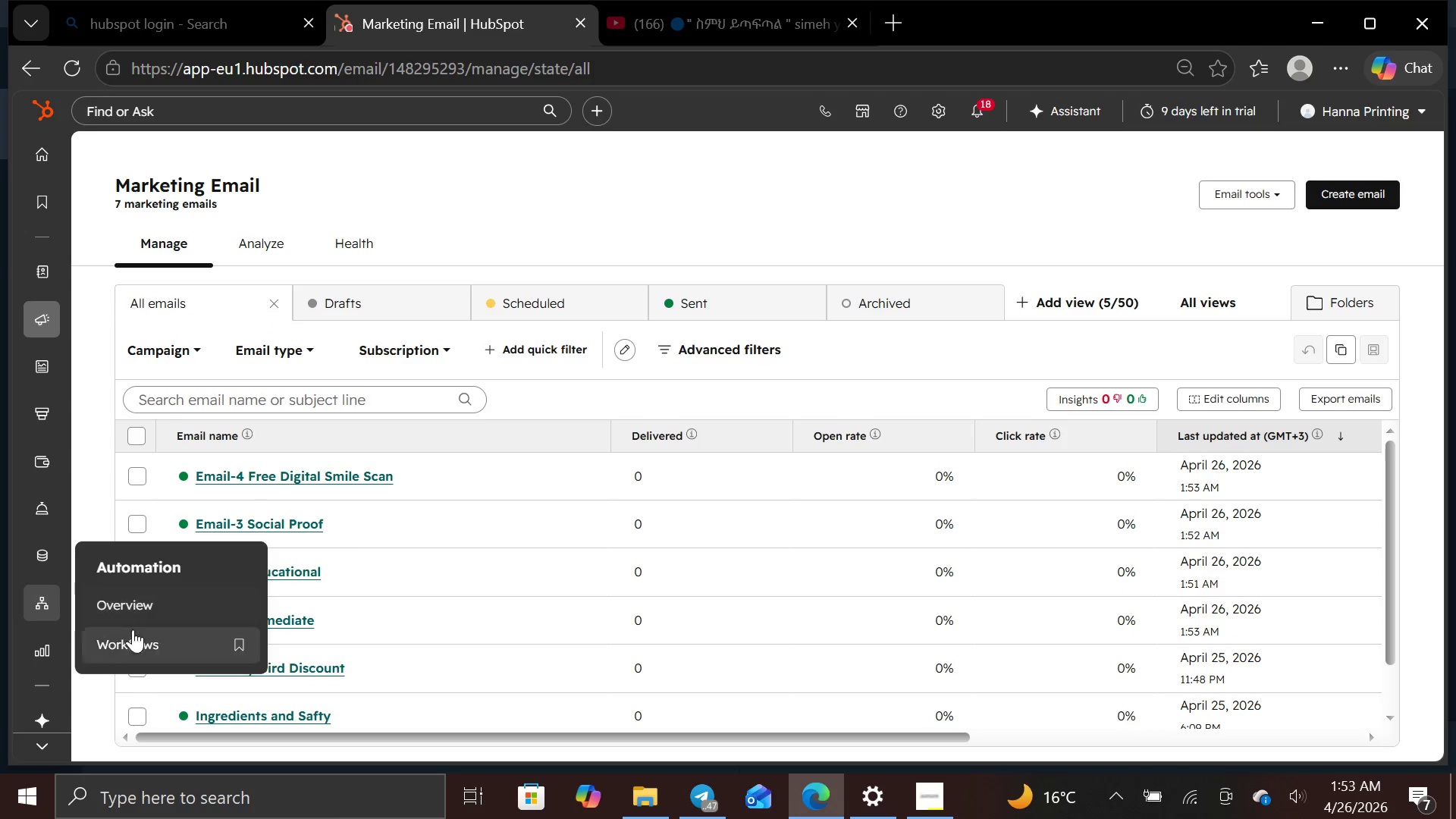 
left_click([133, 632])
 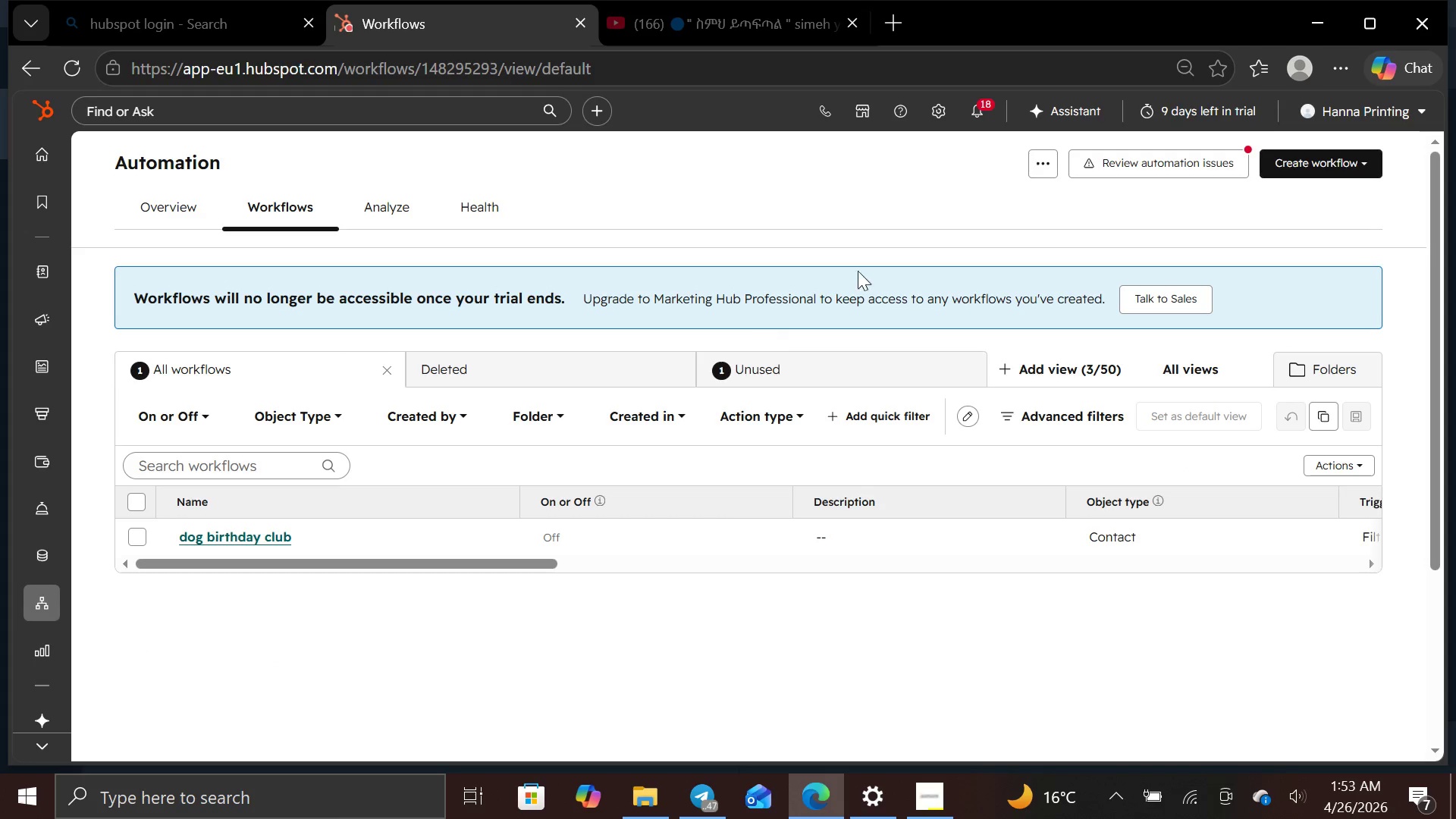 
wait(5.62)
 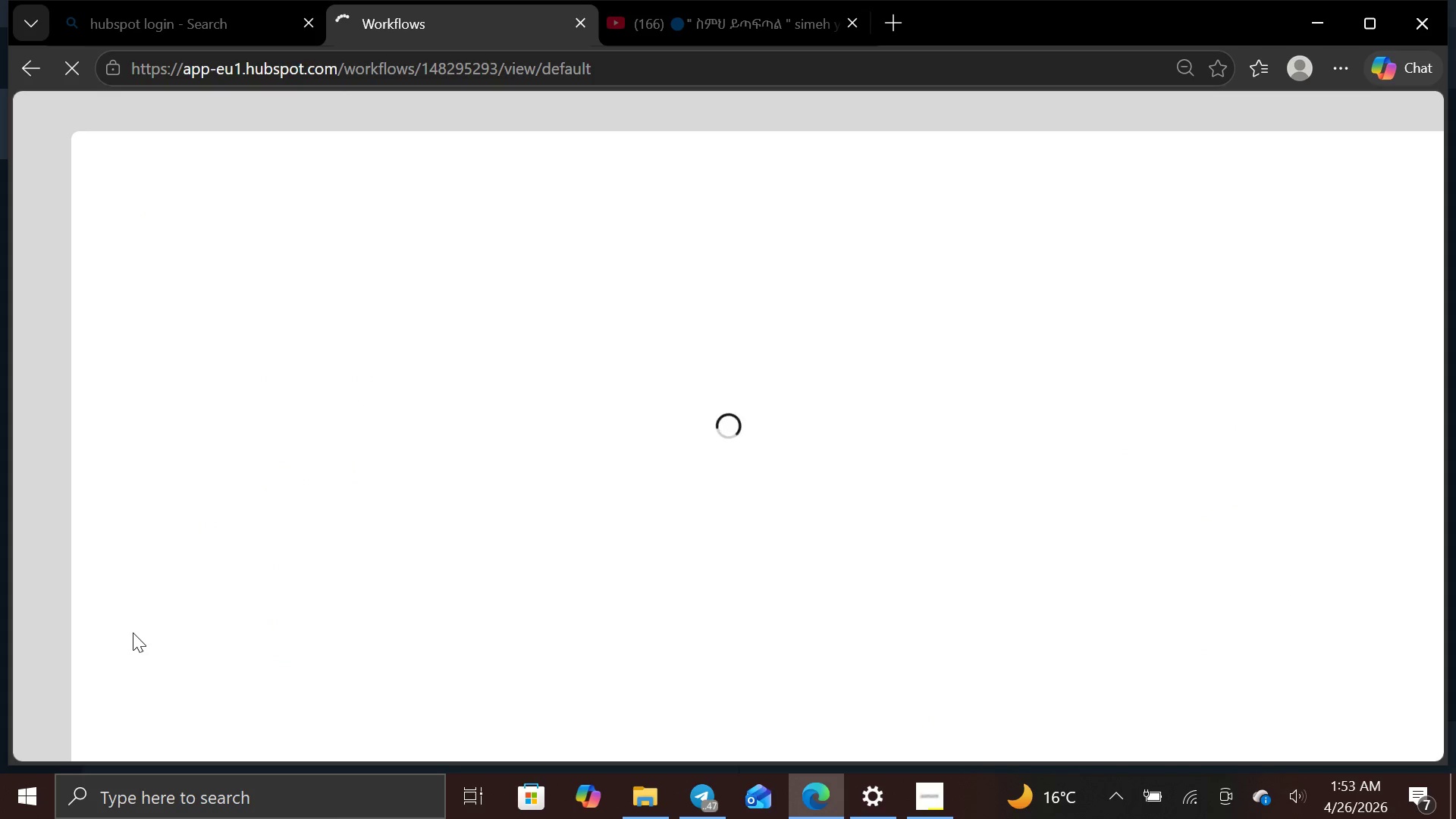 
left_click([1319, 157])
 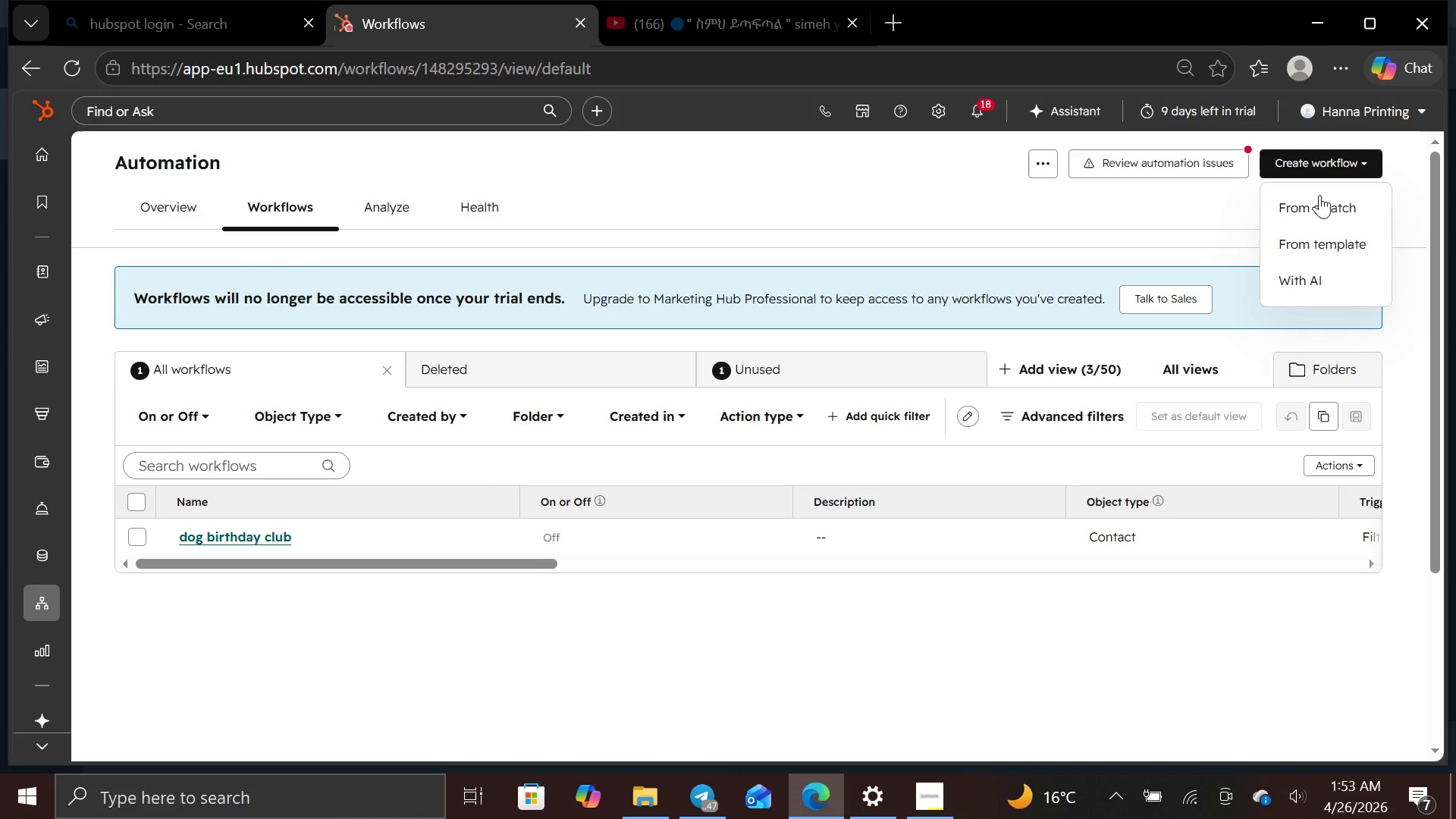 
left_click([1316, 210])
 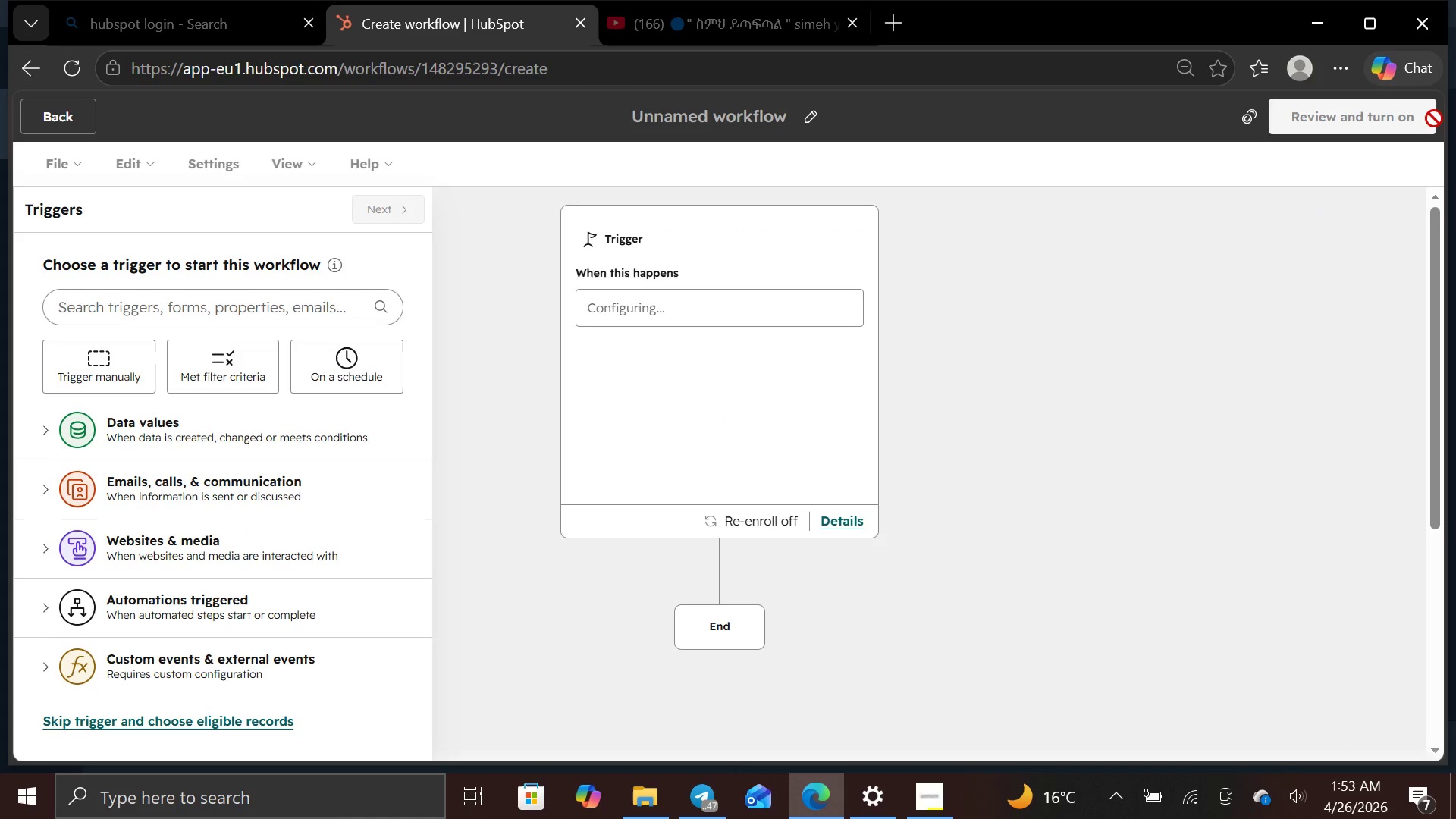 
wait(6.72)
 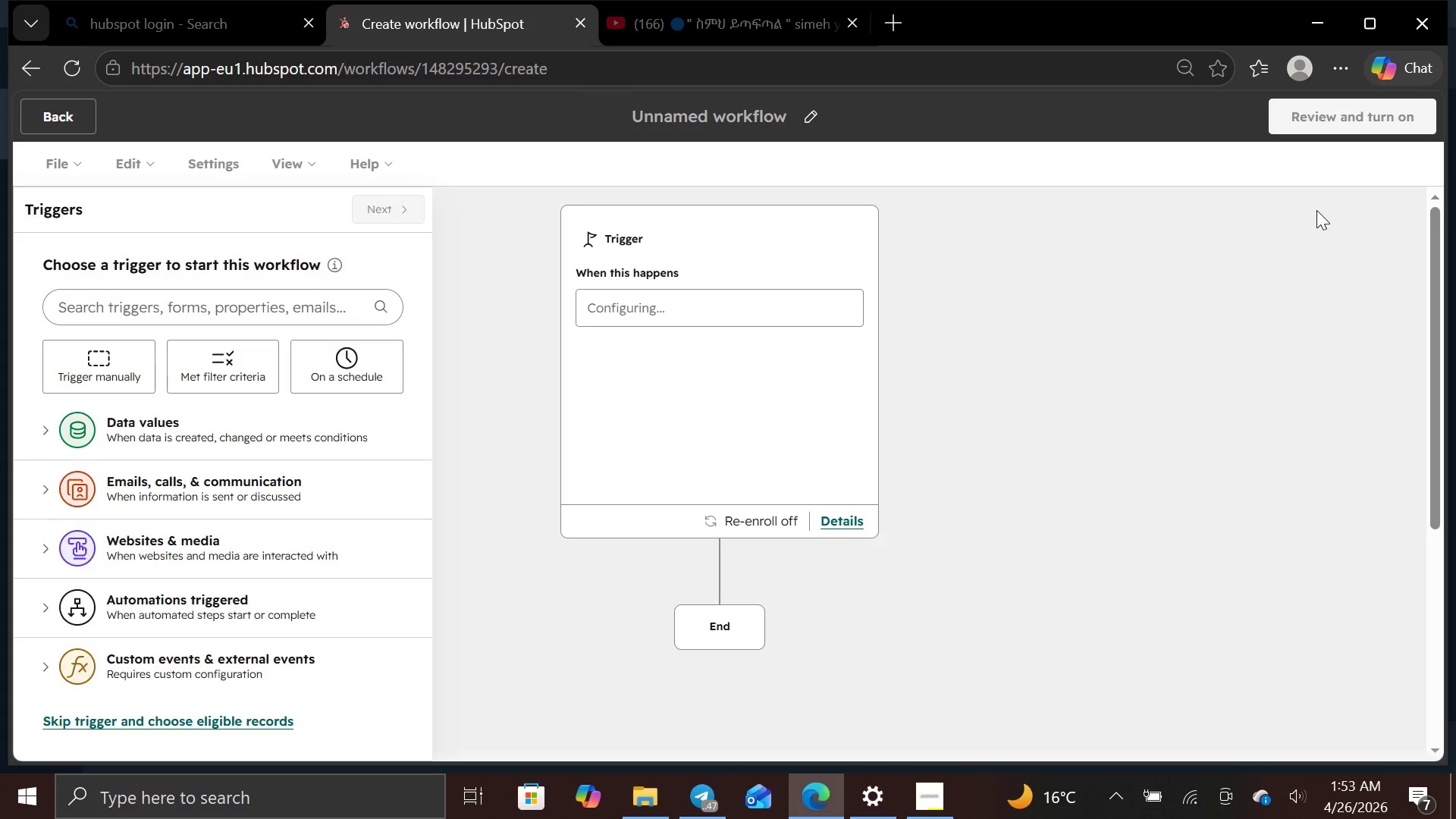 
left_click([809, 118])
 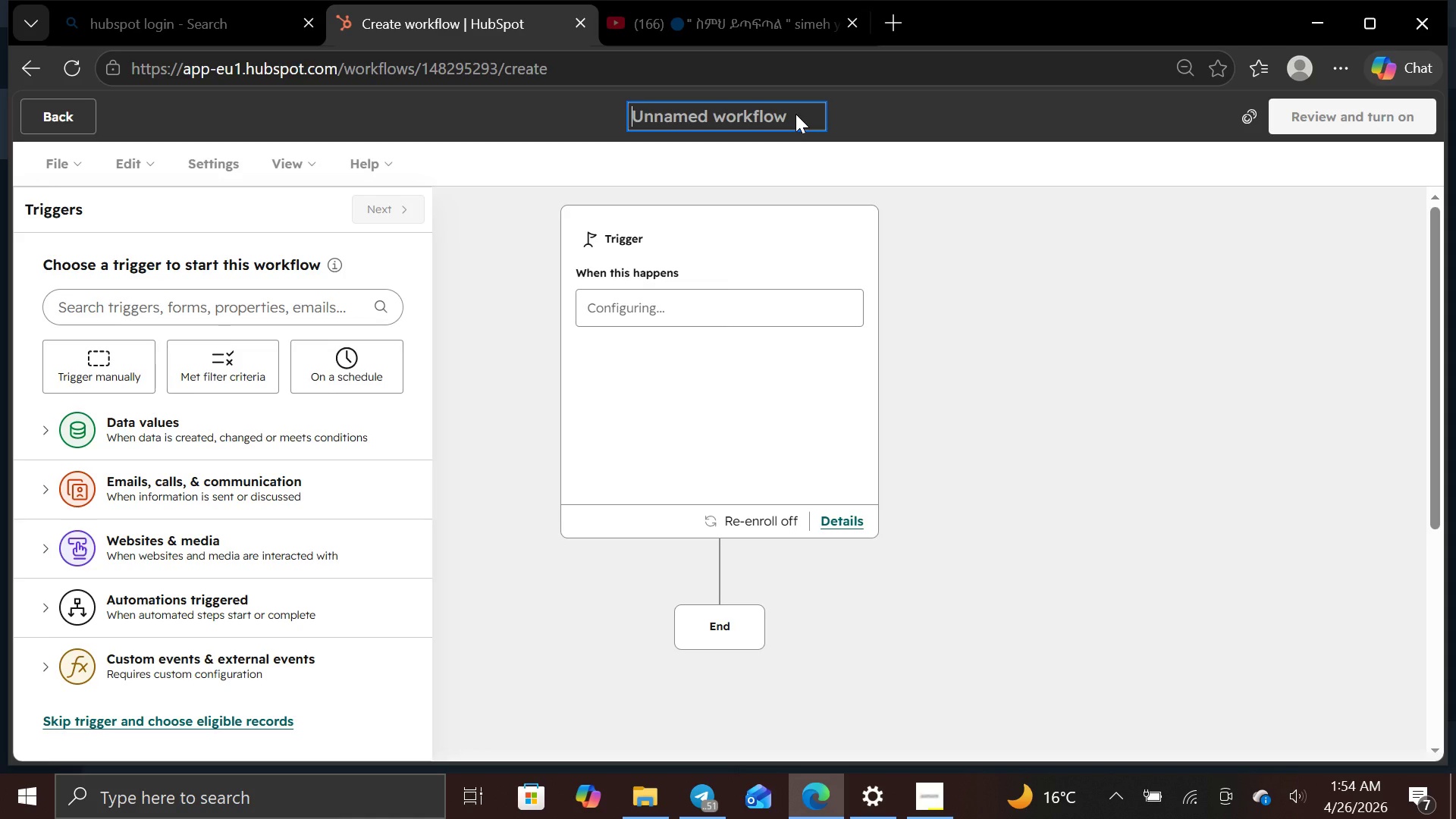 
wait(38.39)
 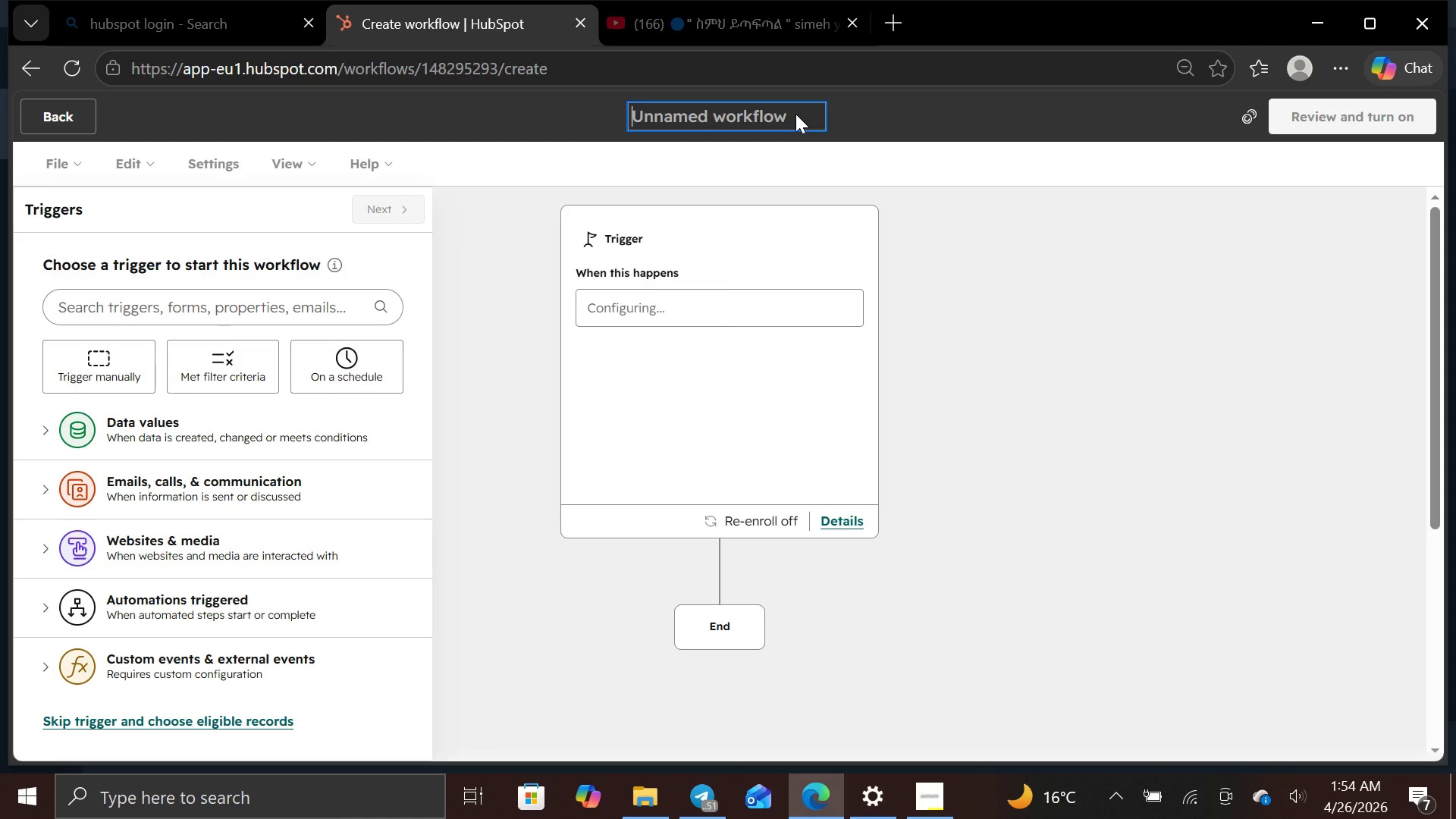 
type(Aligner )
 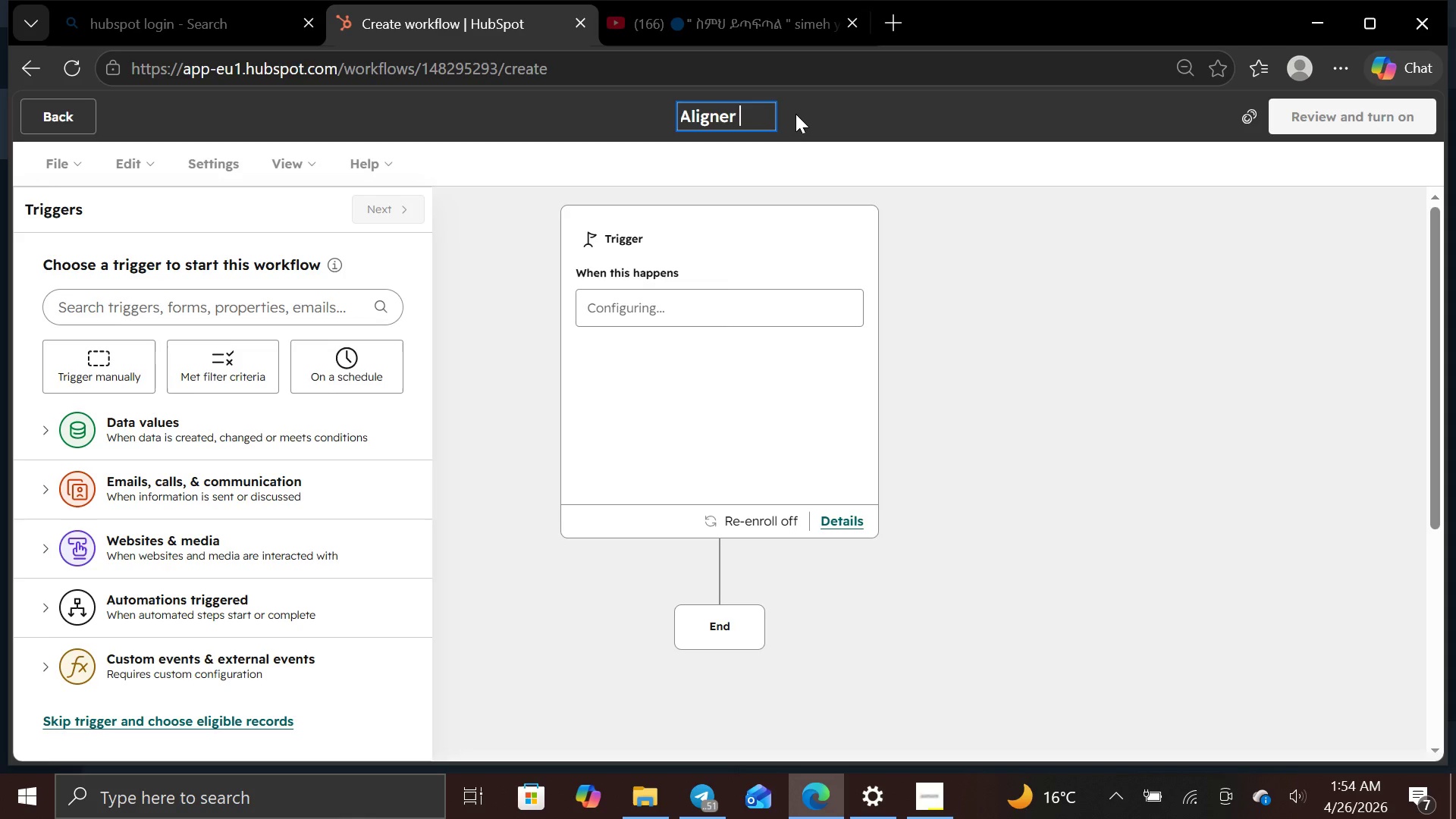 
wait(8.39)
 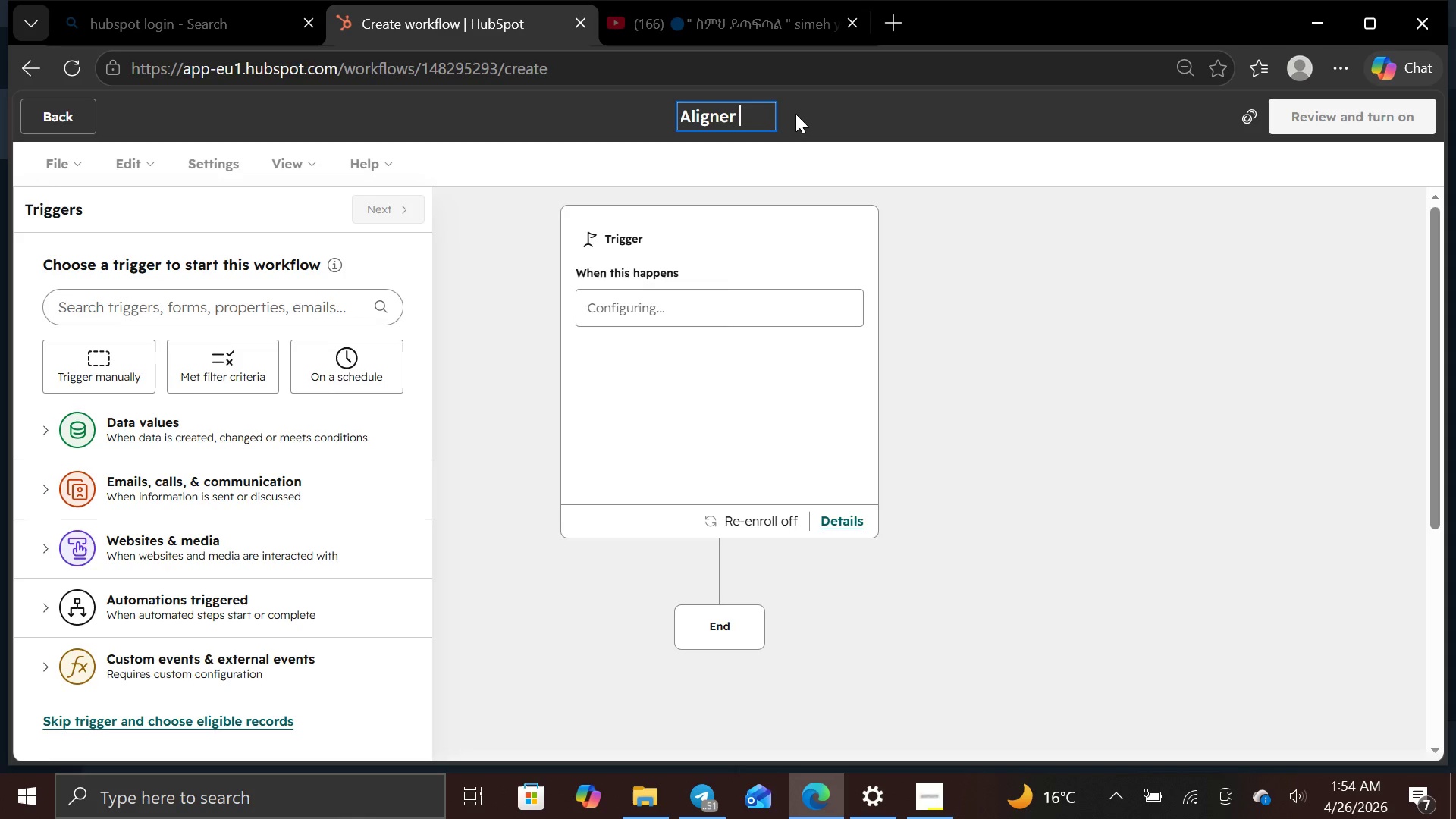 
type(Gui)
 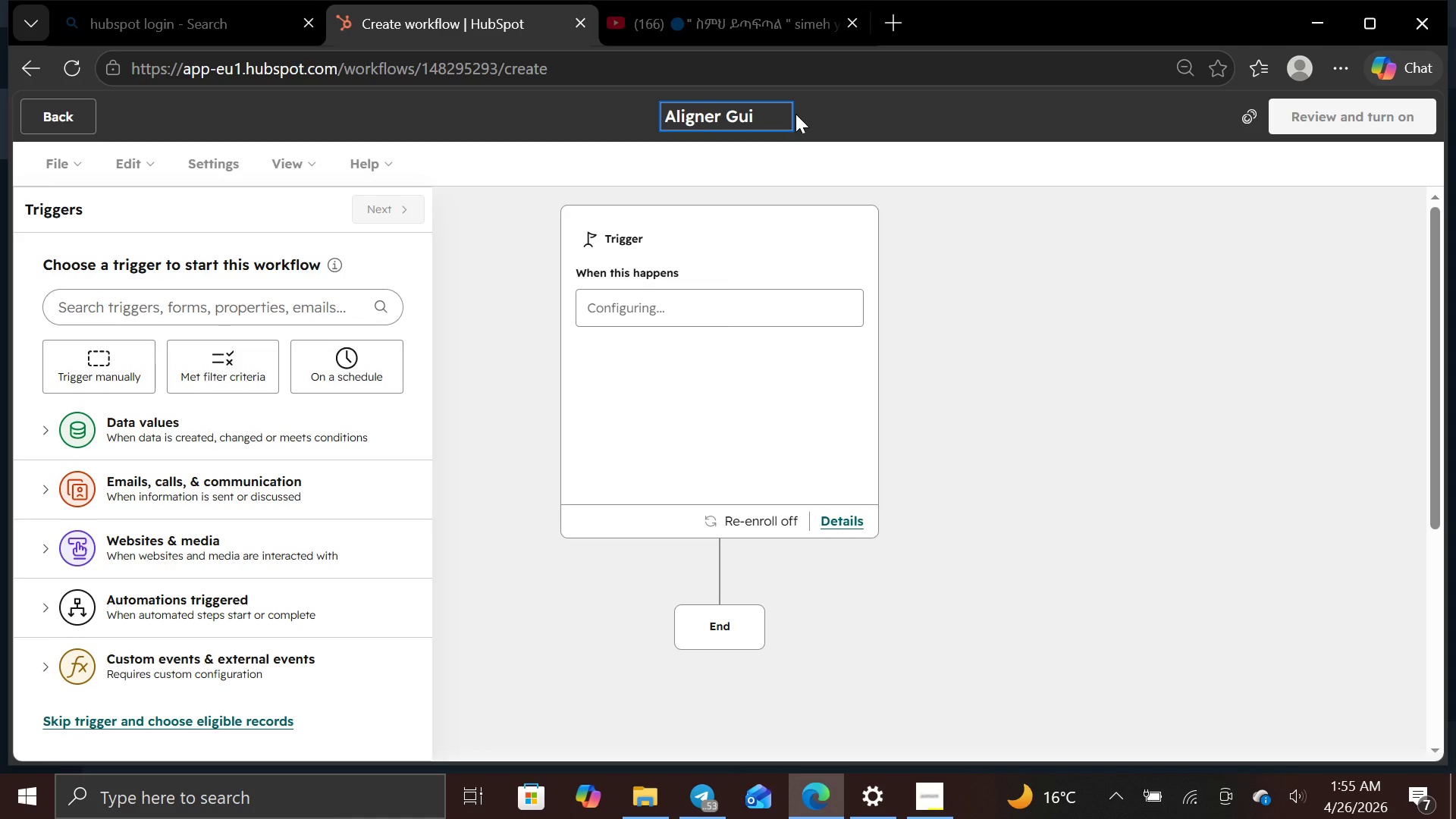 
wait(13.0)
 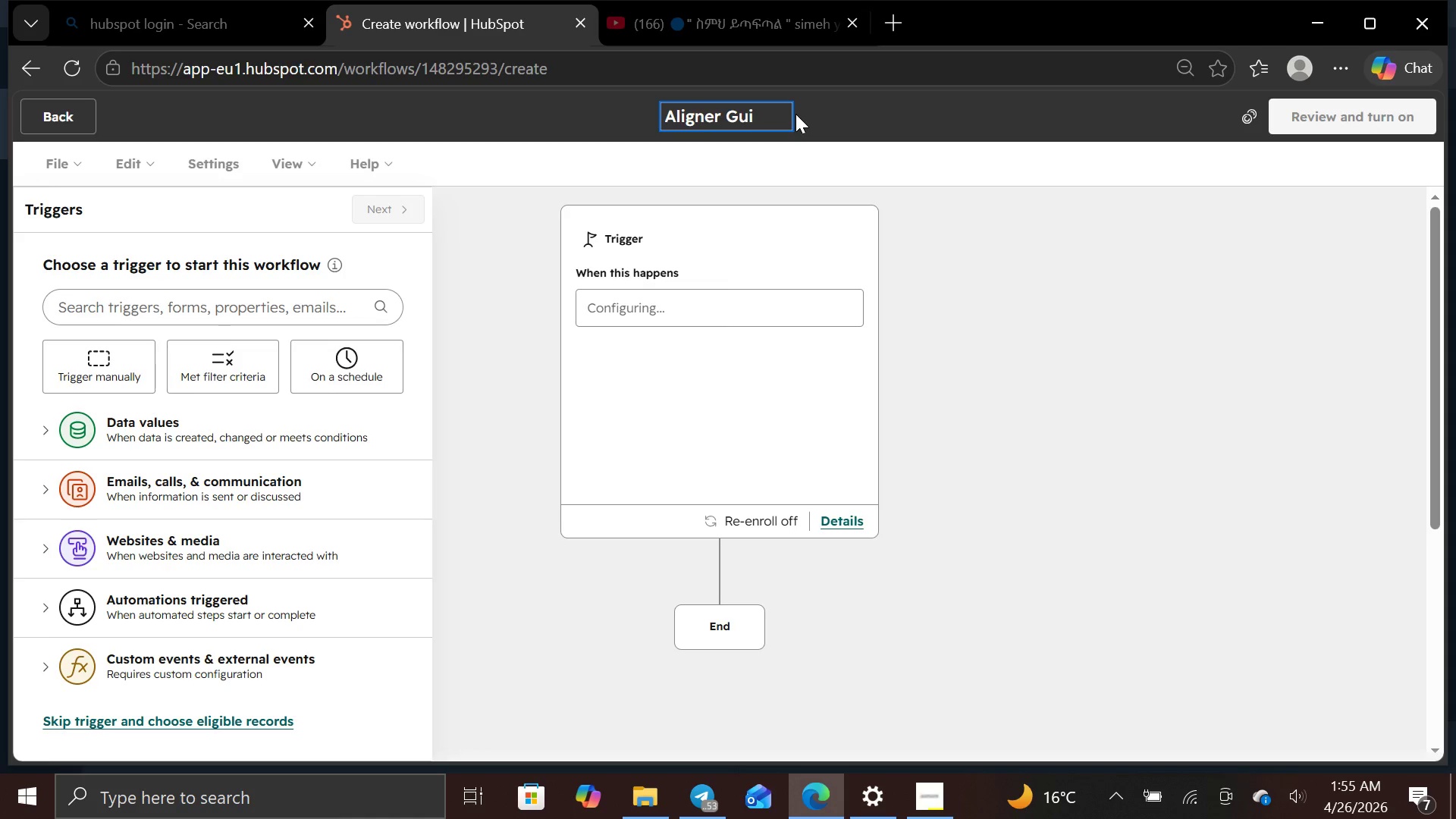 
type(de )
 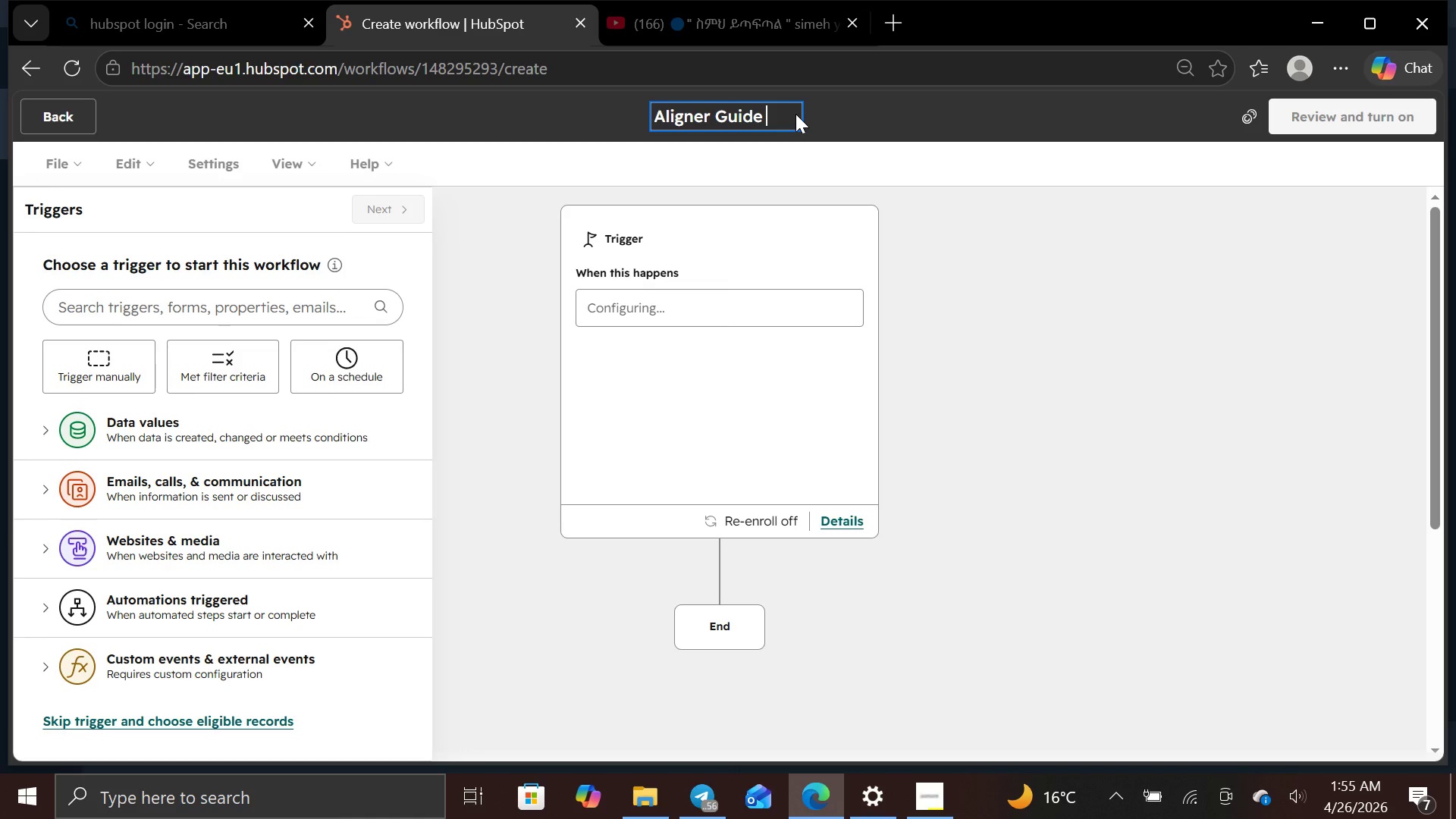 
wait(20.44)
 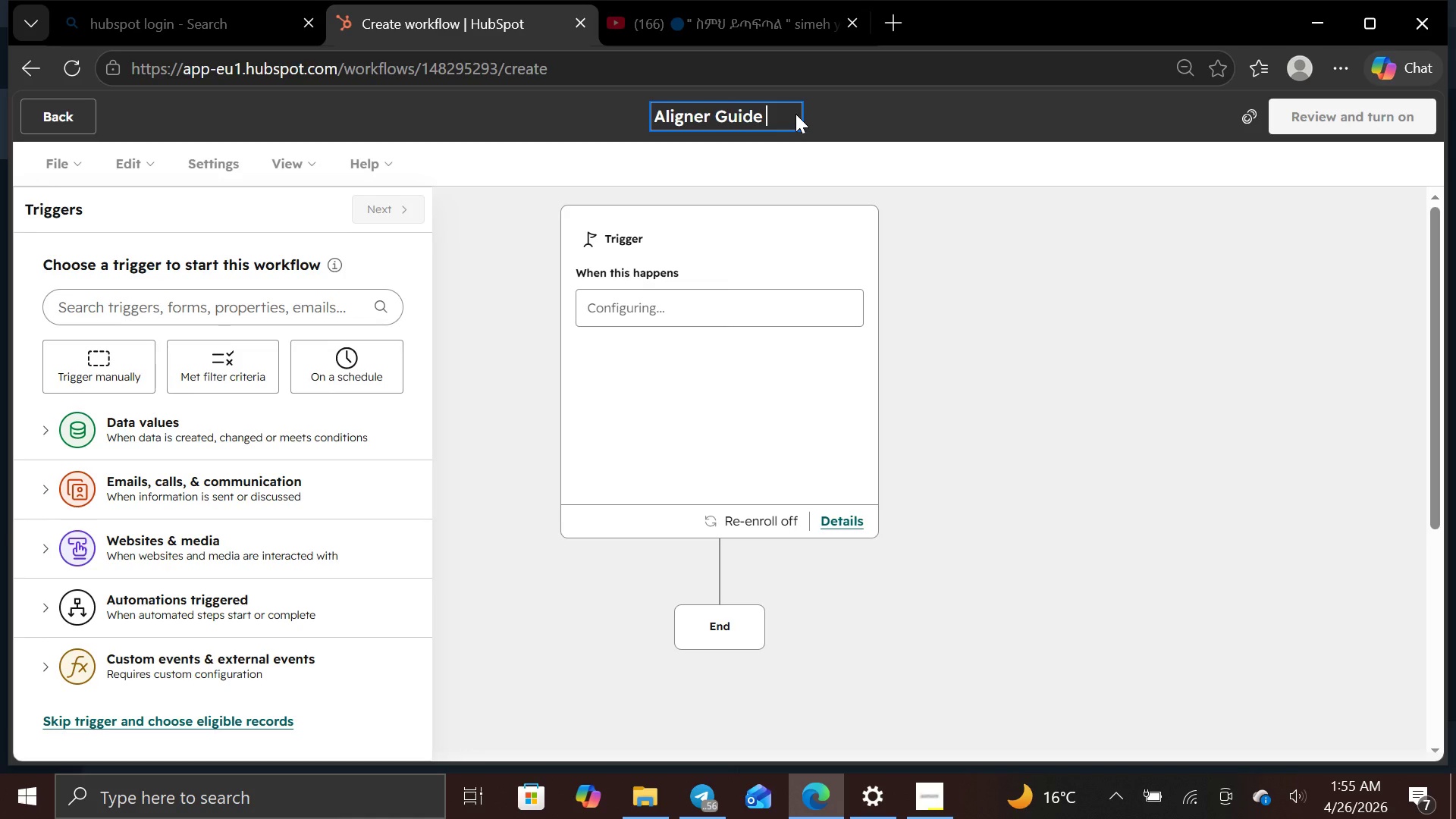 
type(LEA)
key(Backspace)
key(Backspace)
type(eads)
 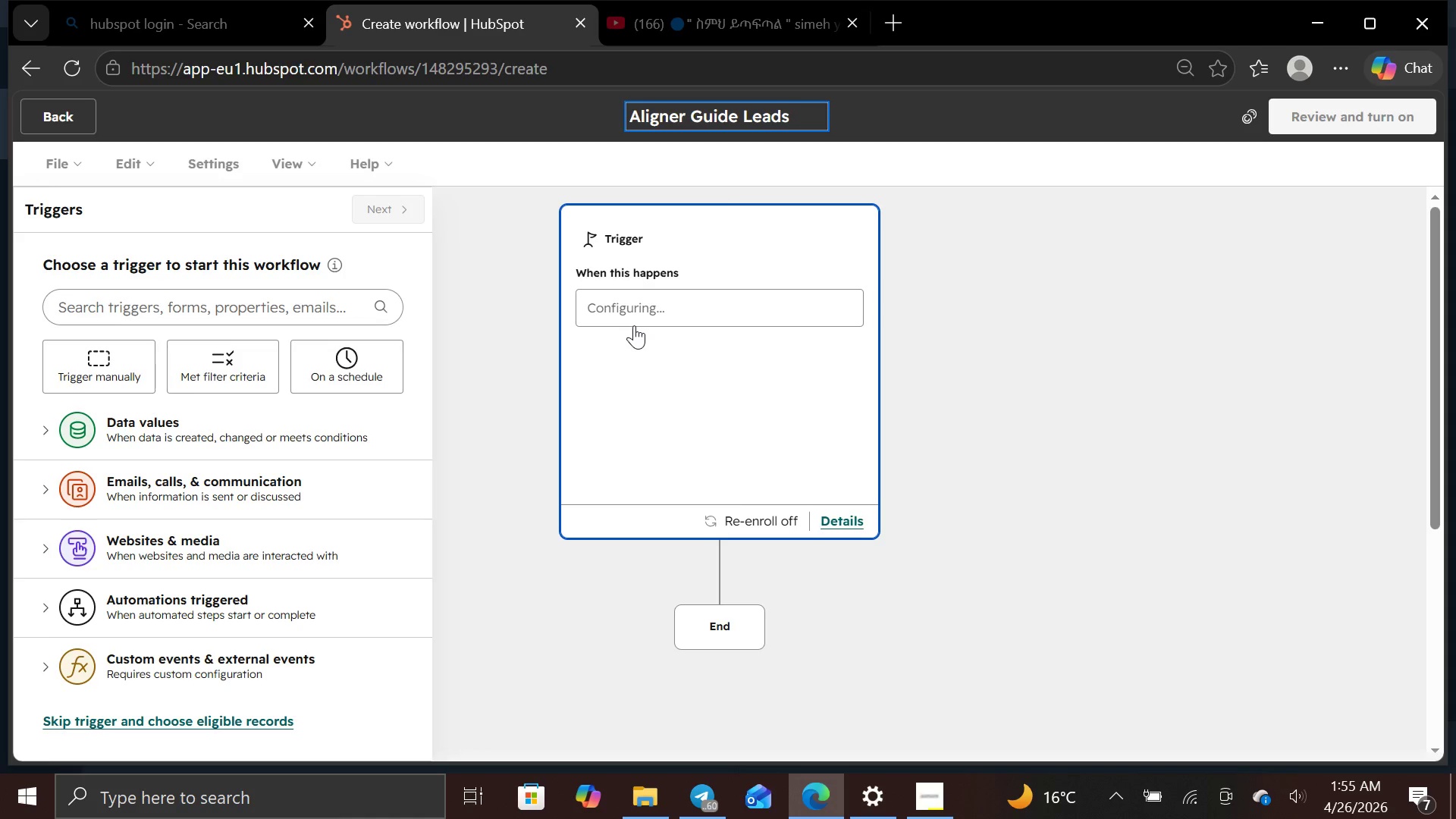 
wait(11.8)
 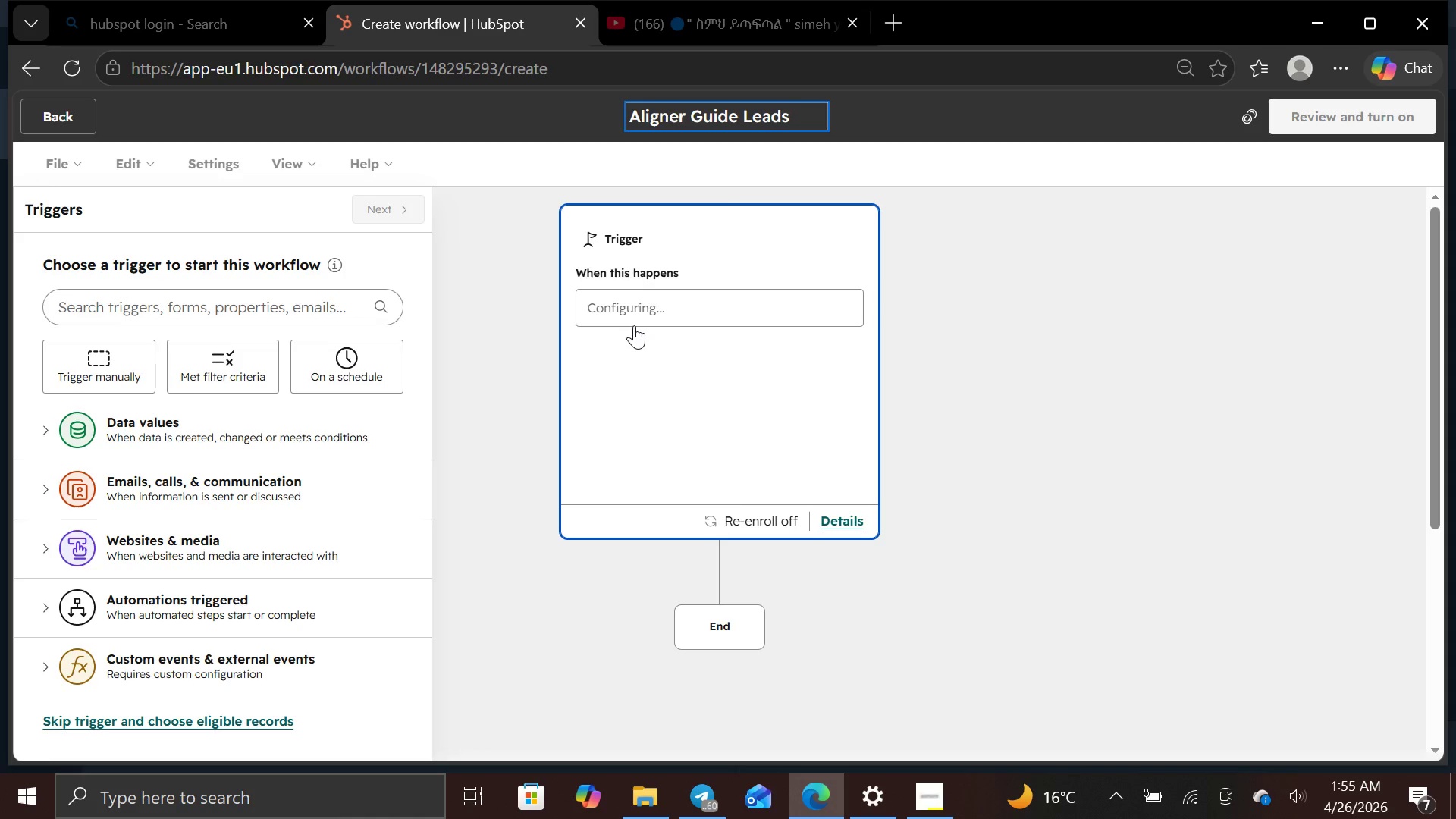 
left_click([743, 33])
 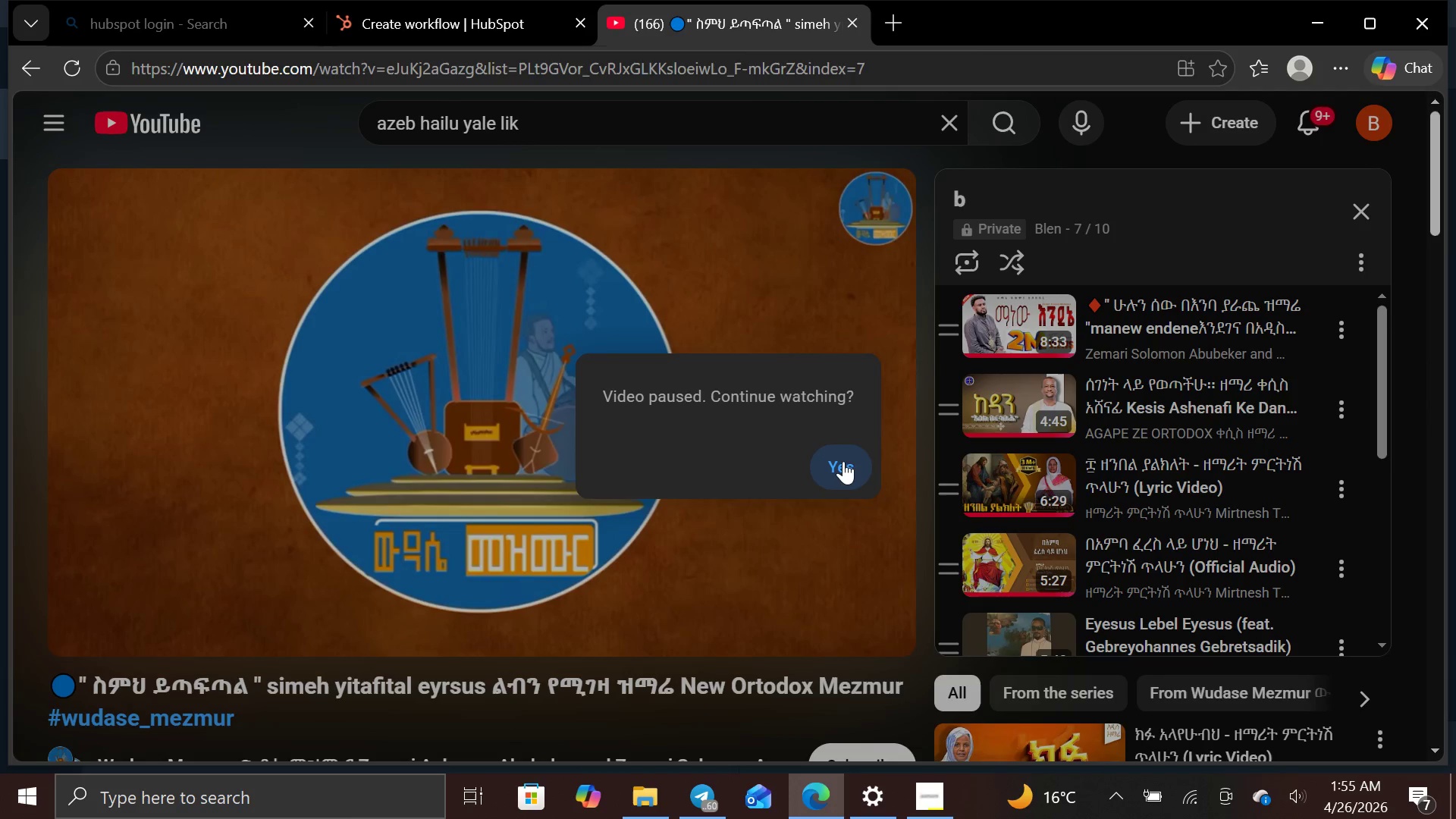 
left_click([849, 467])
 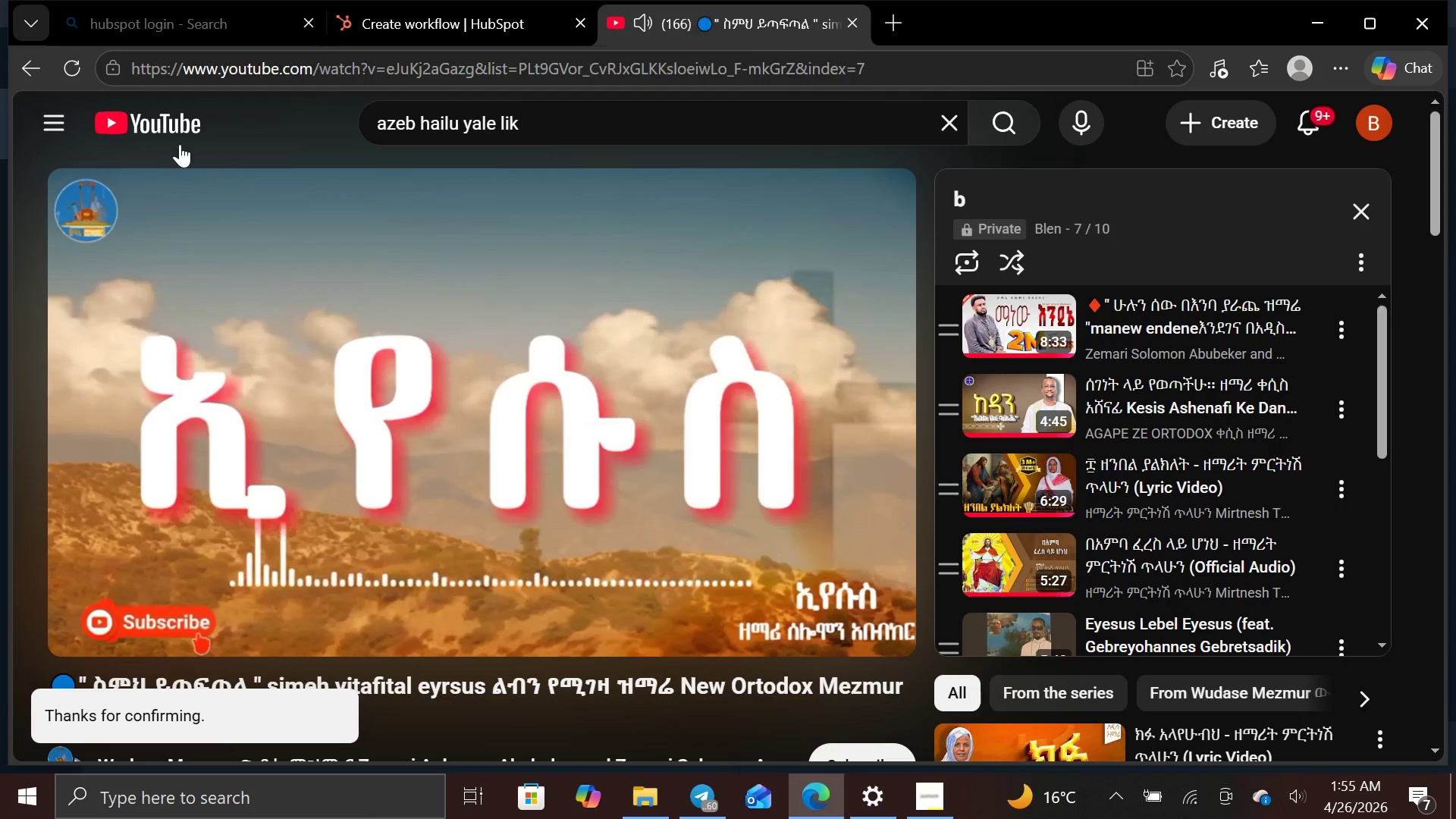 
left_click([168, 120])
 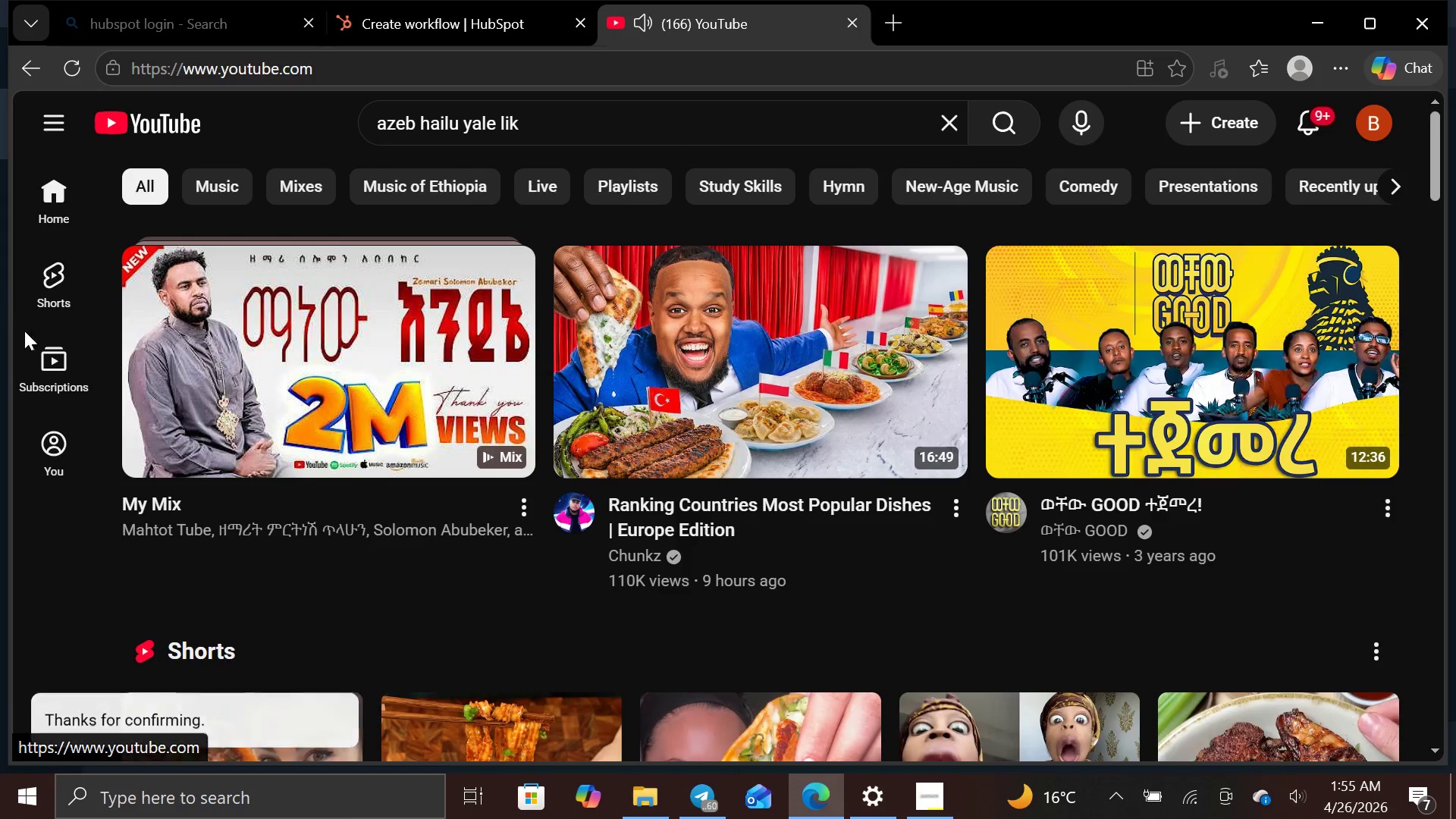 
left_click([60, 450])
 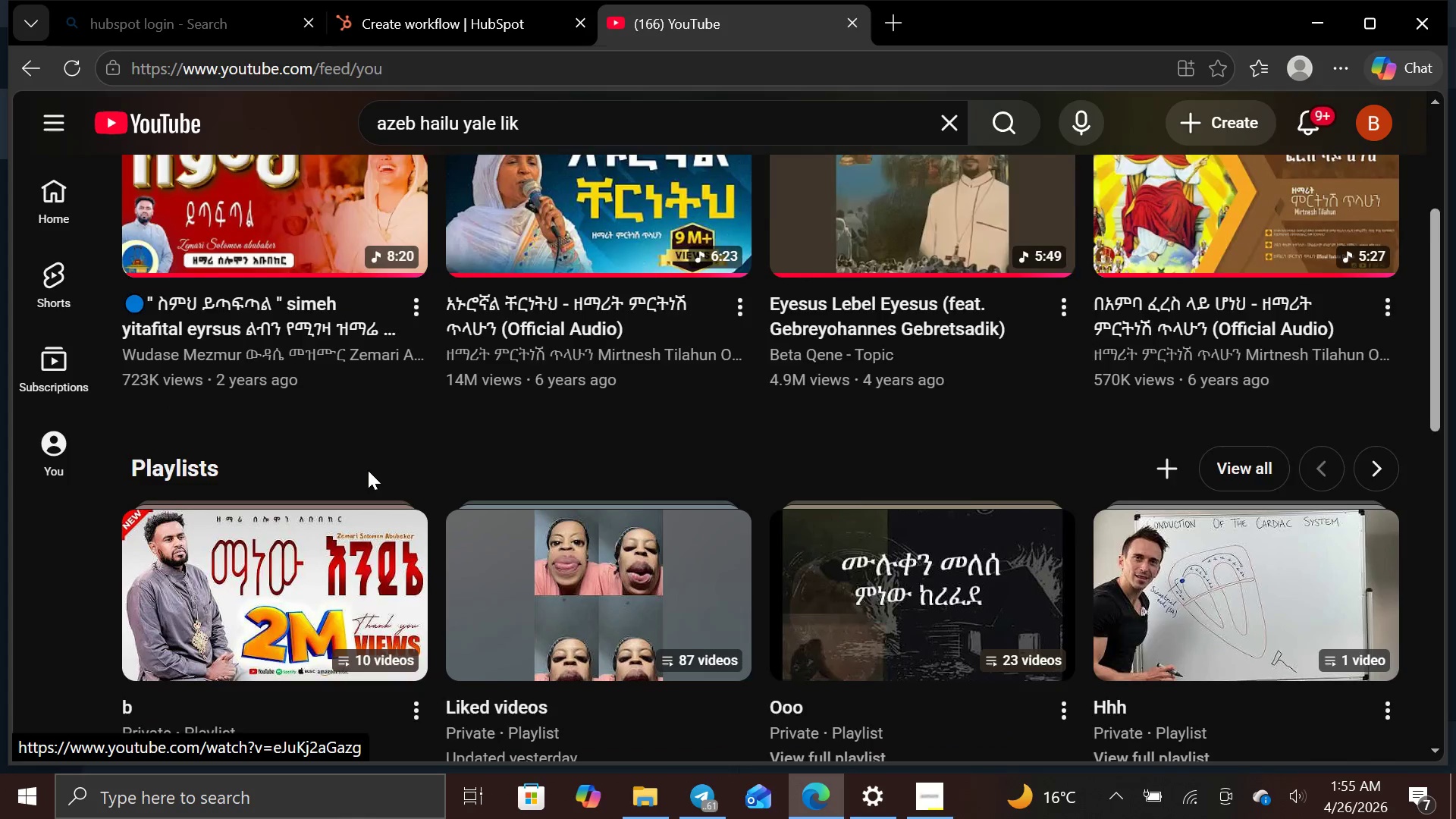 
left_click([368, 470])
 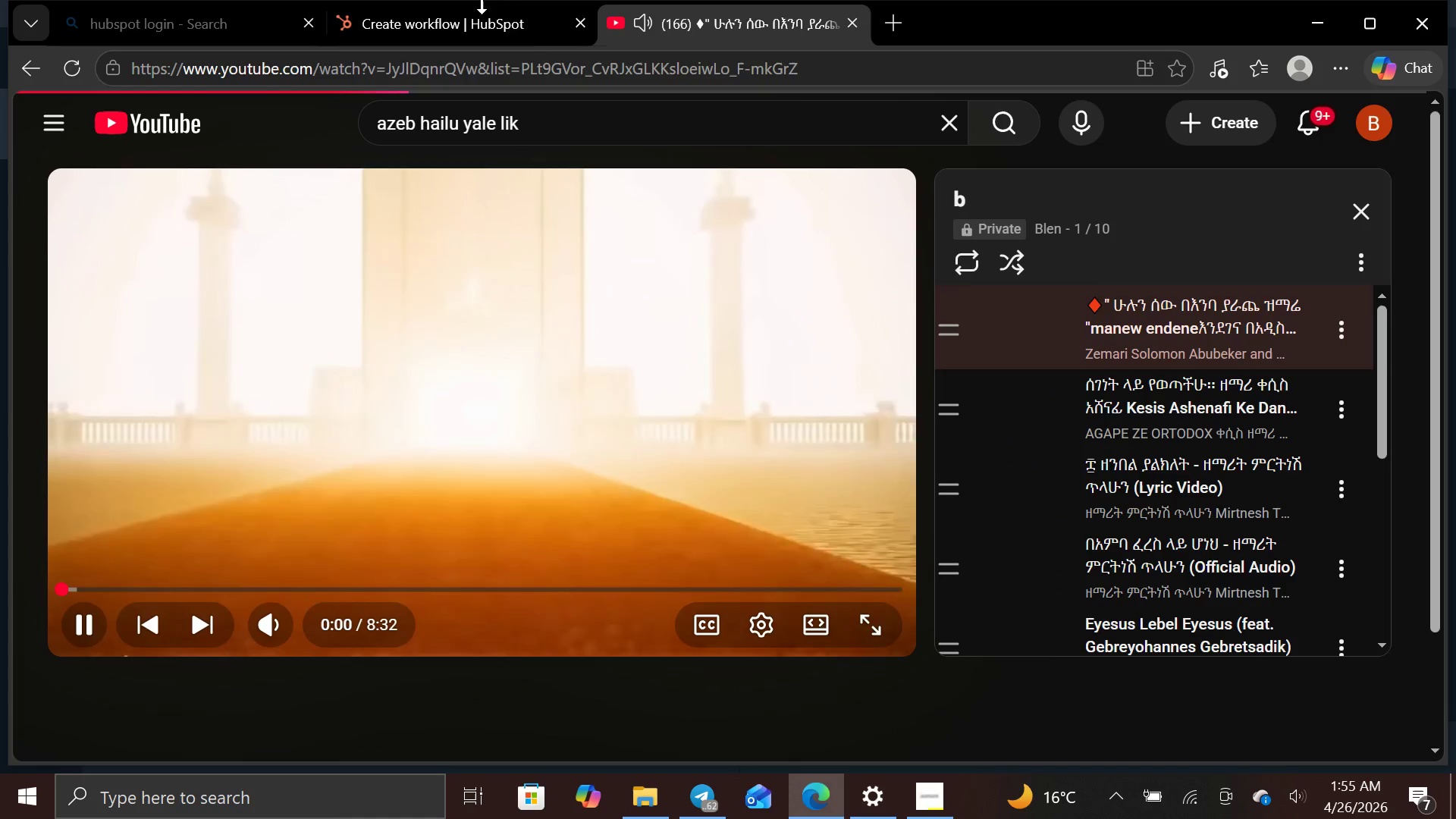 
left_click([474, 14])
 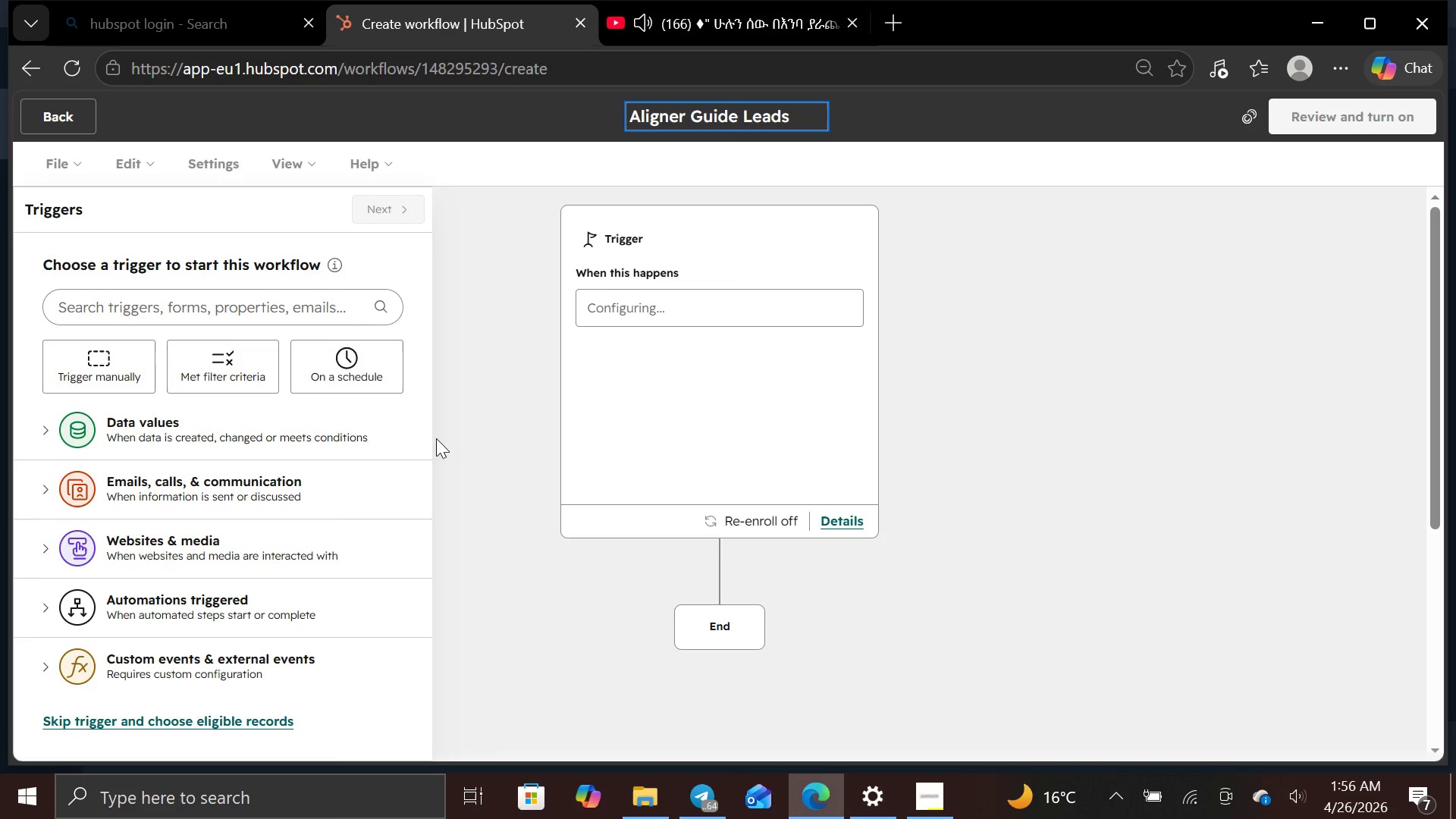 
wait(8.97)
 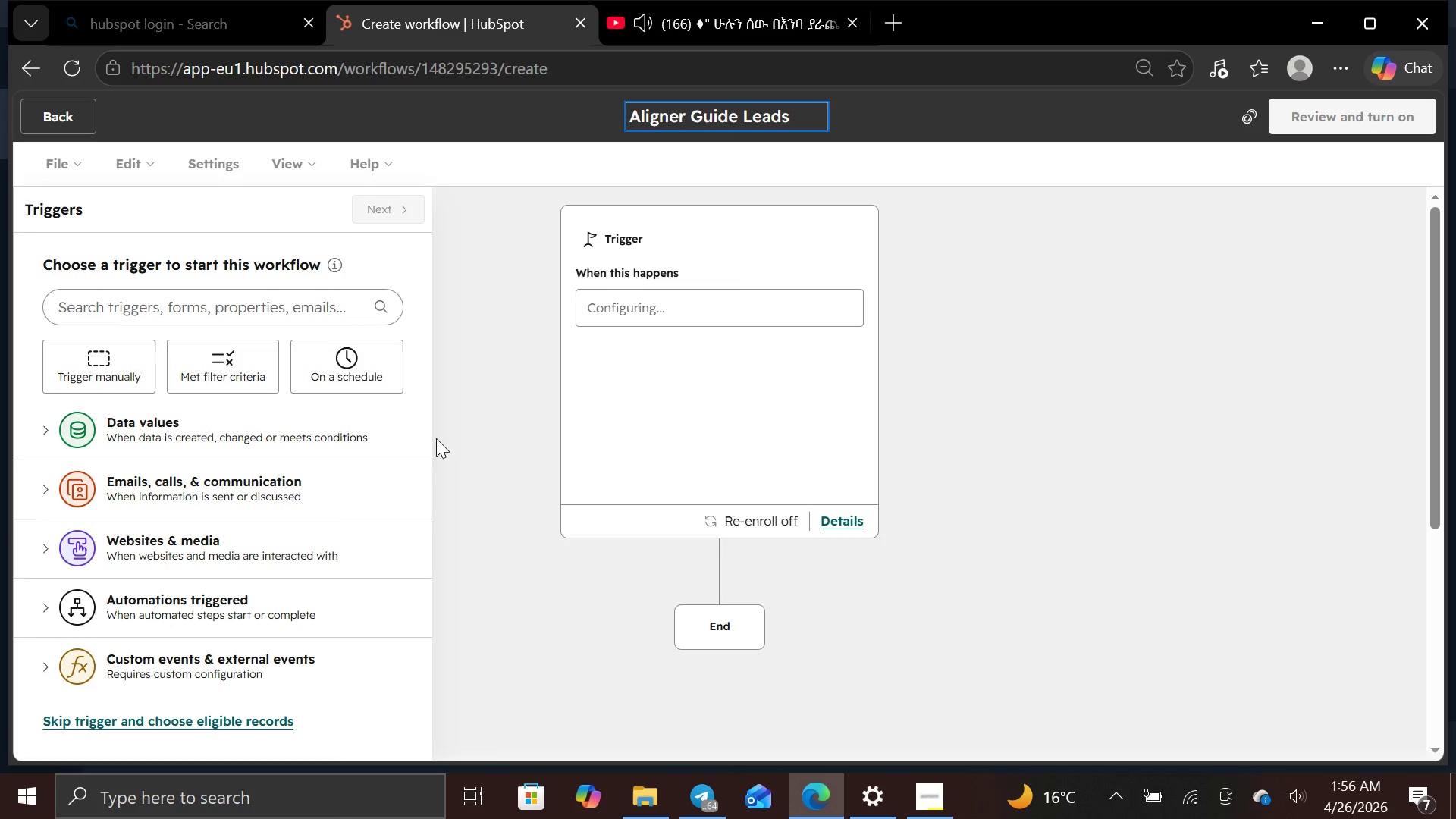 
left_click([209, 370])
 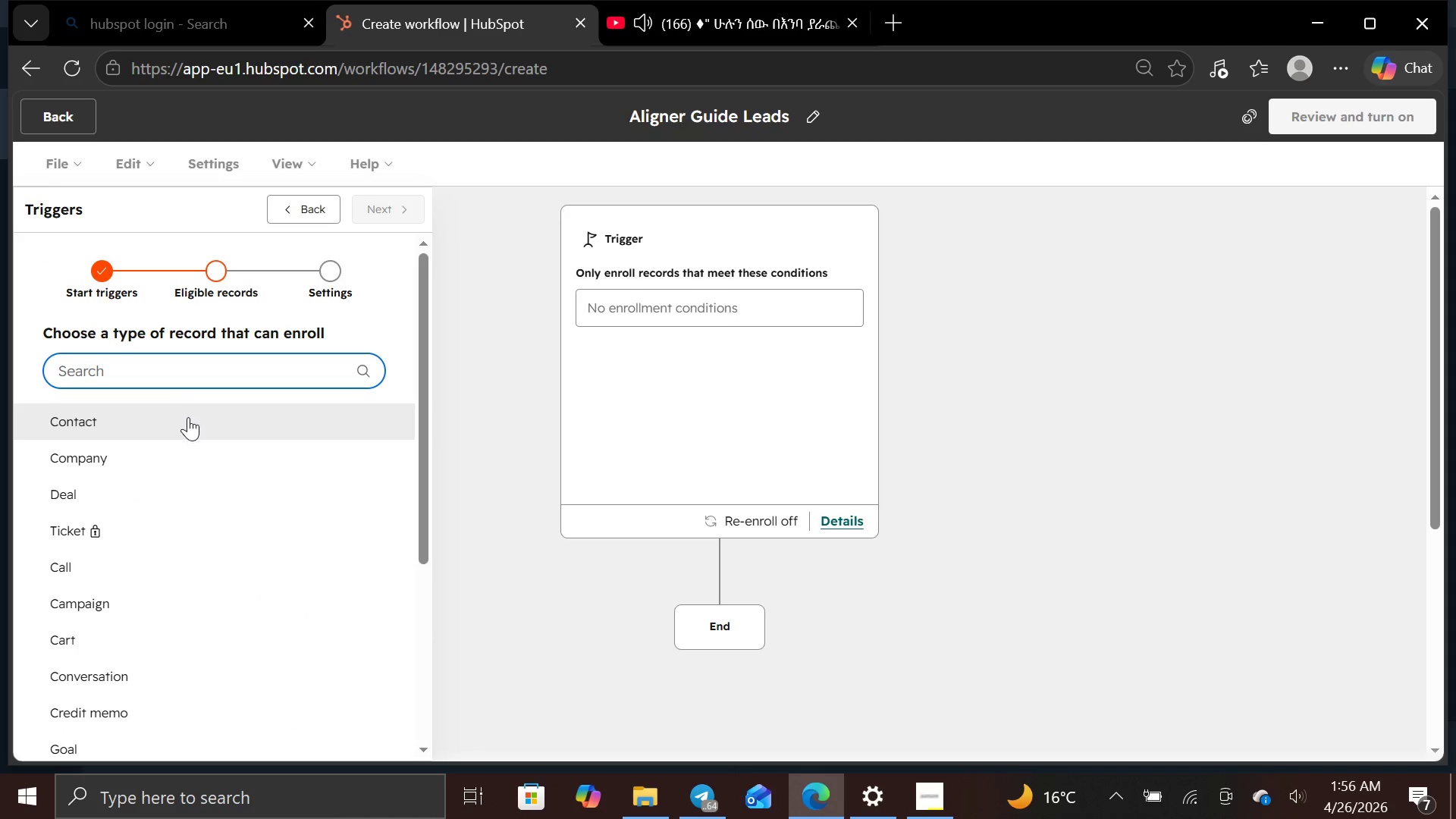 
left_click([184, 422])
 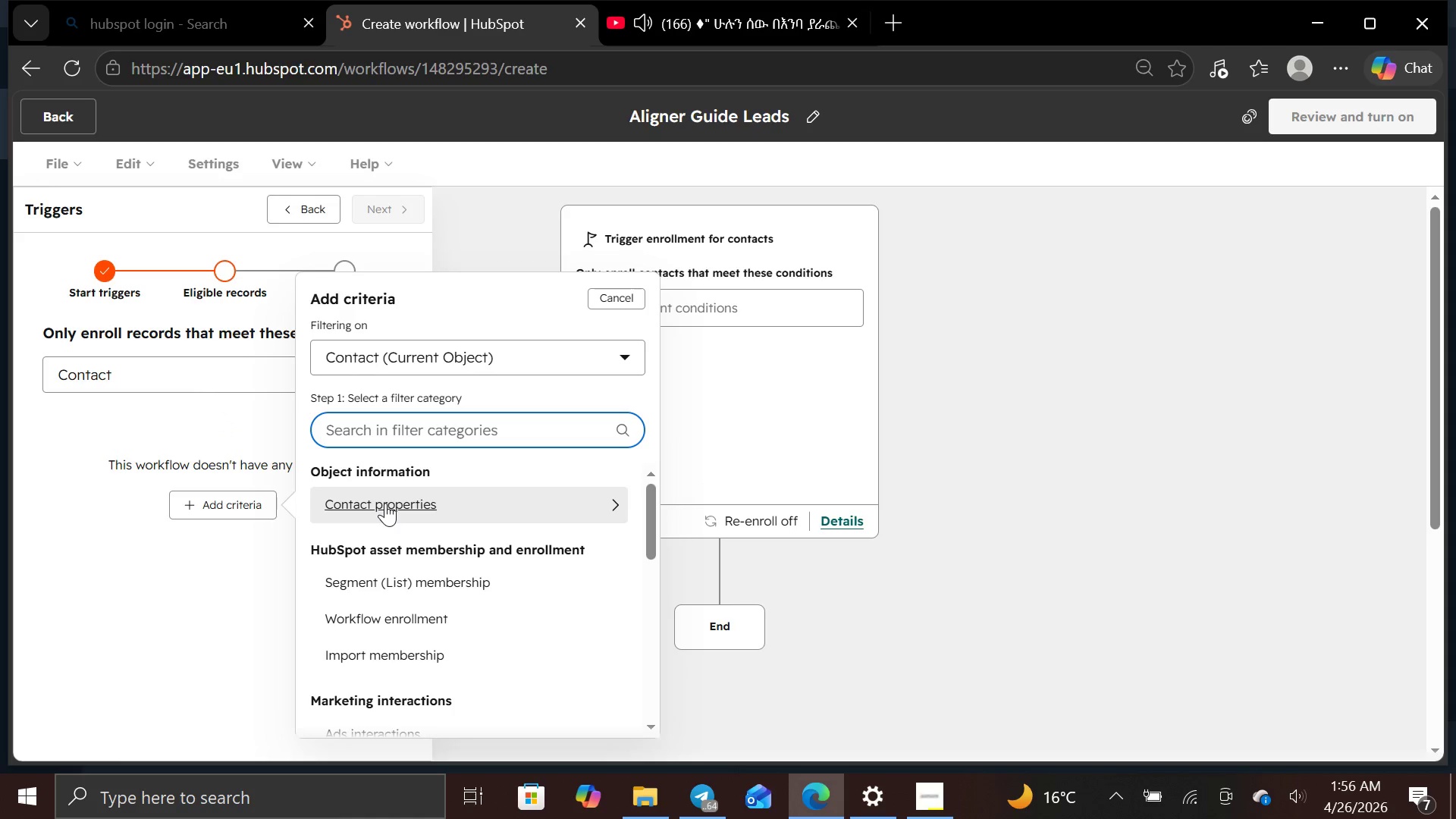 
wait(11.28)
 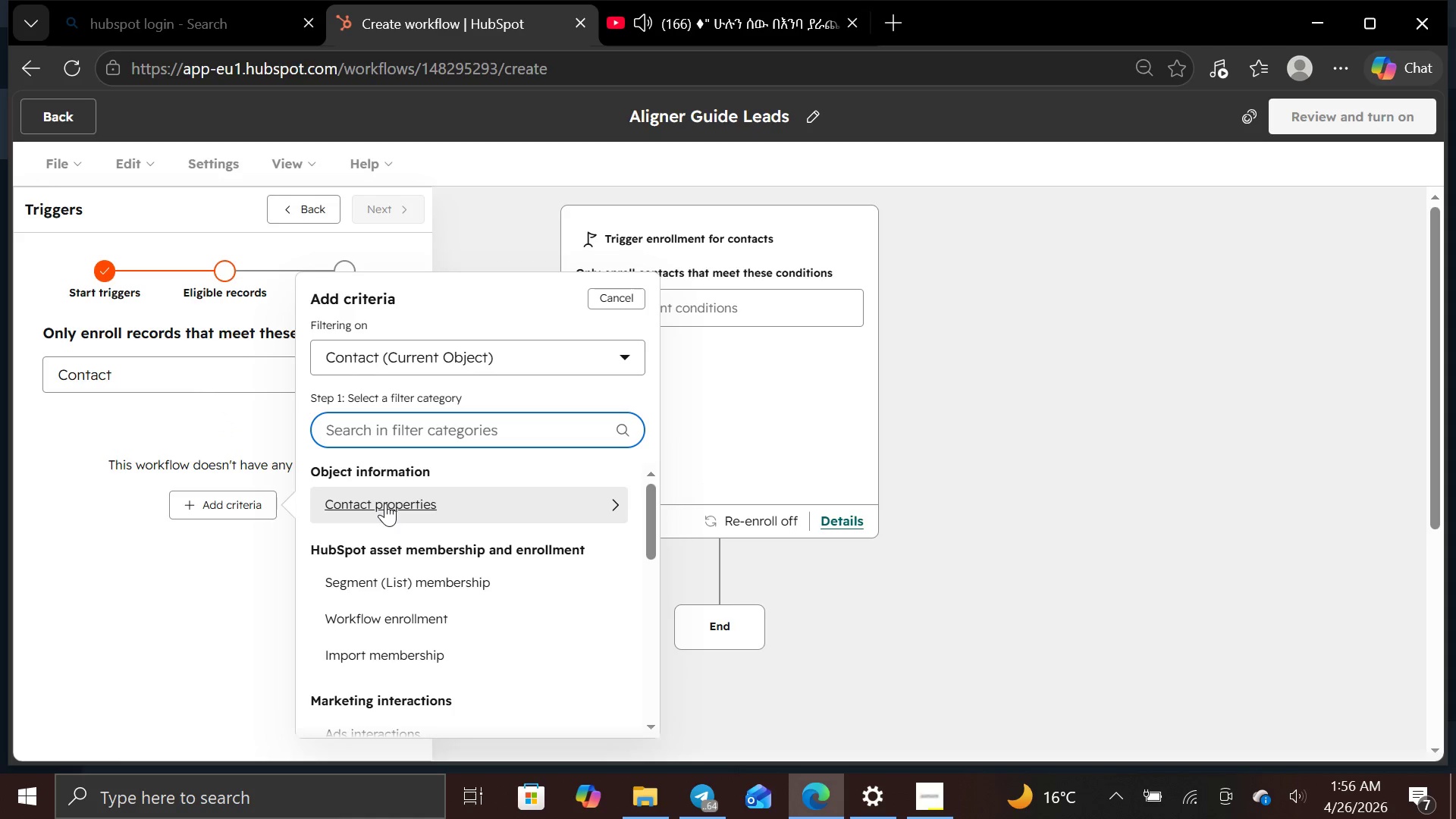 
left_click([385, 503])
 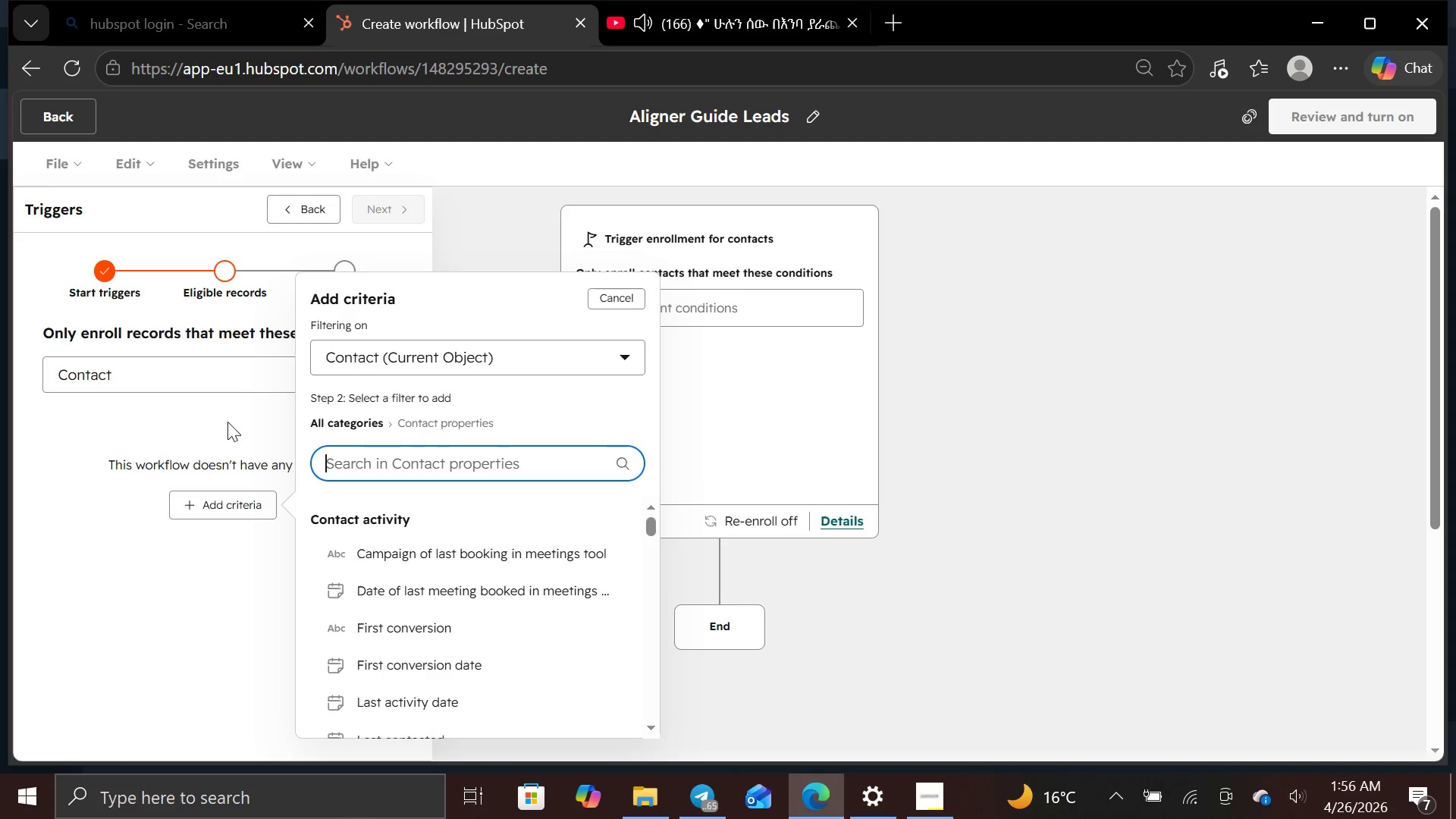 
wait(6.02)
 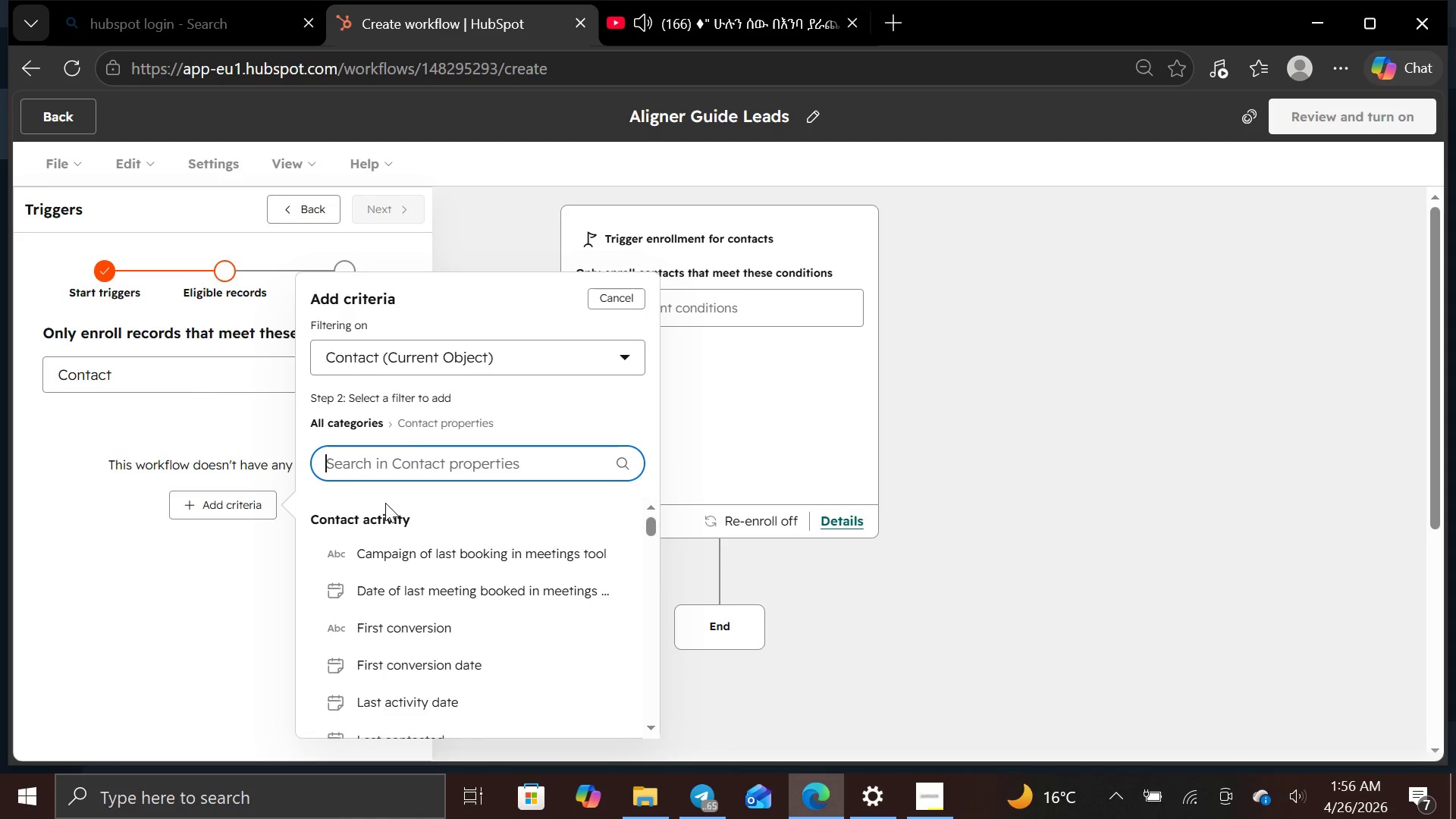 
left_click([303, 202])
 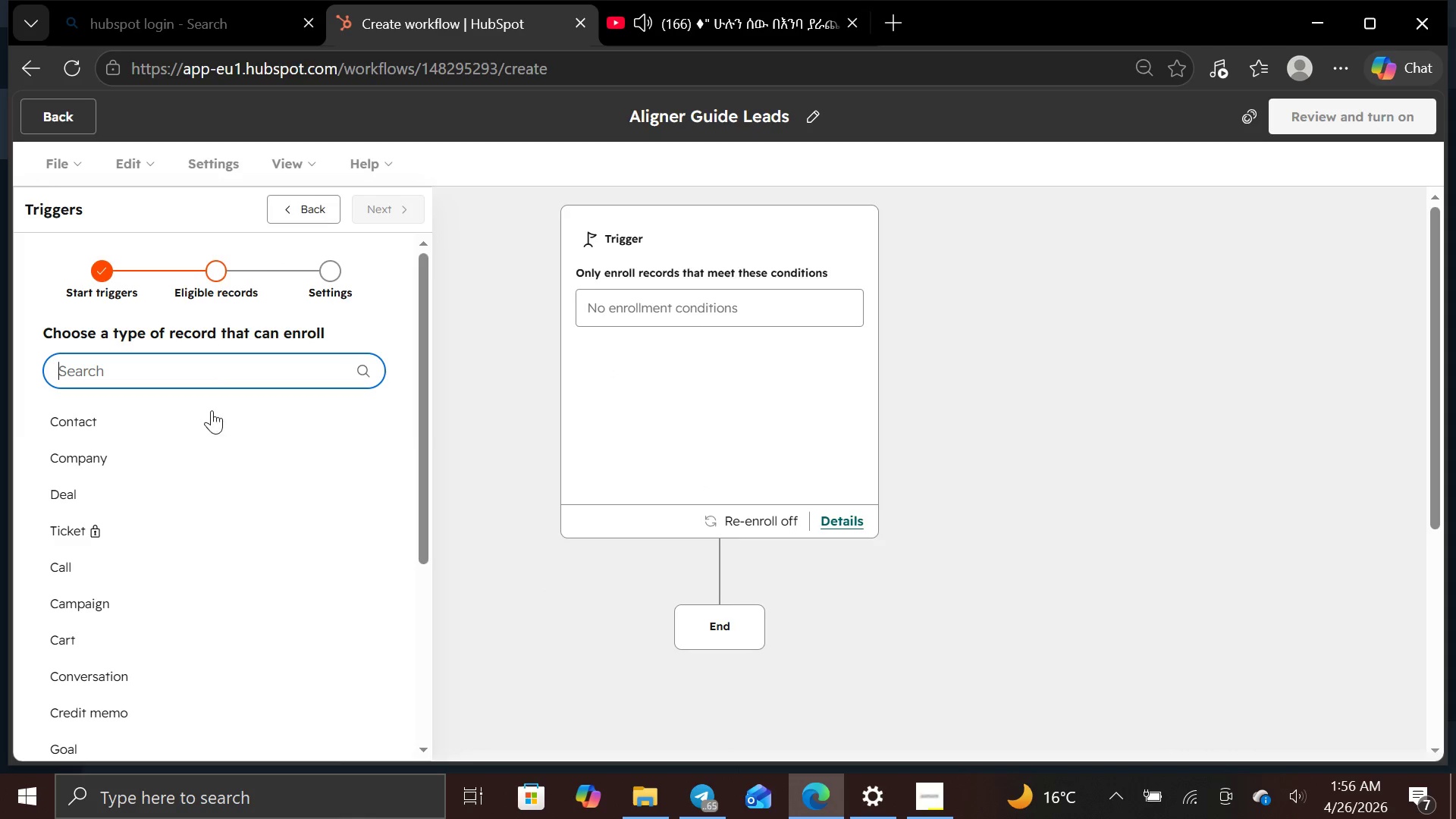 
left_click([204, 438])
 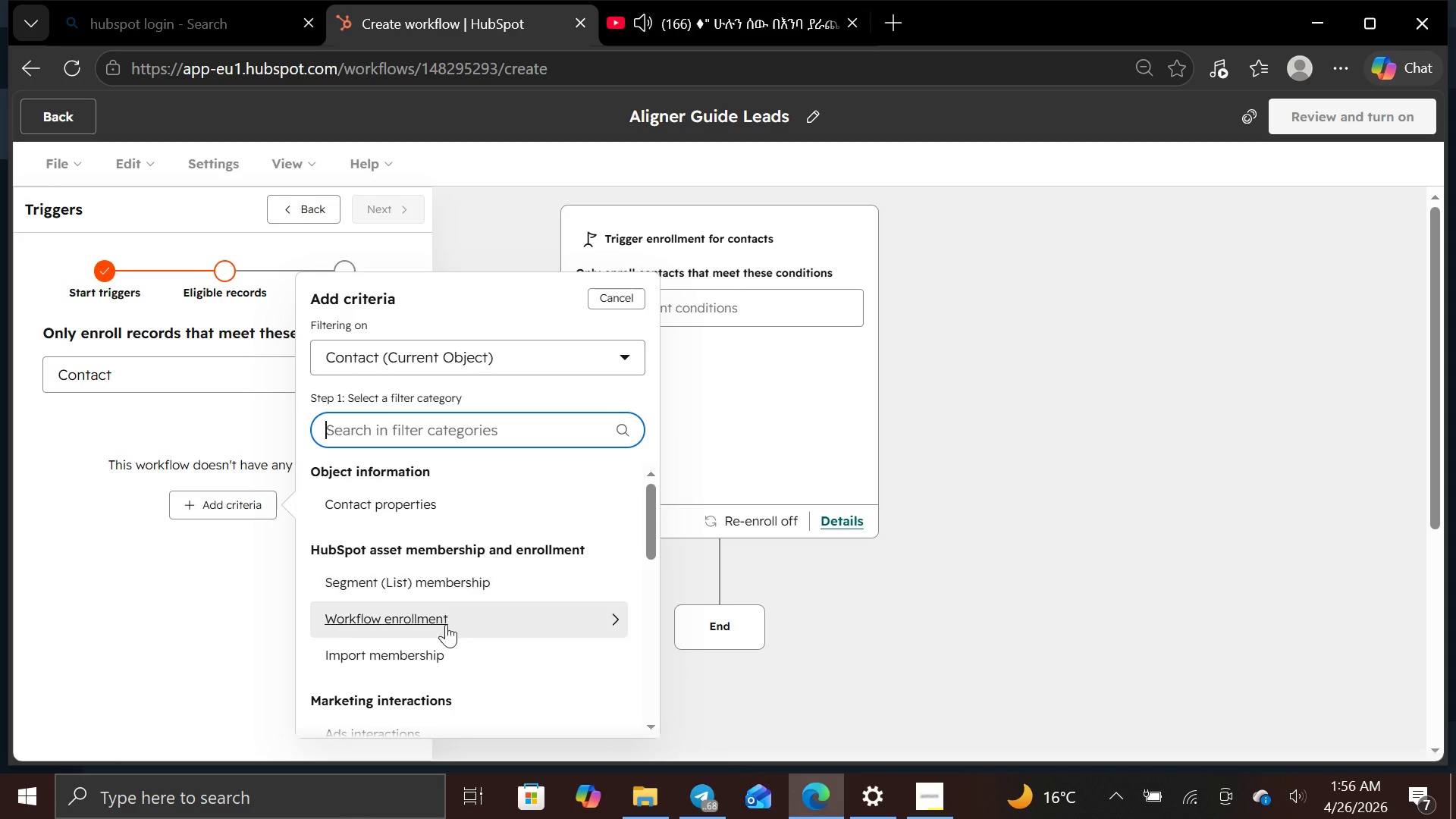 
wait(6.64)
 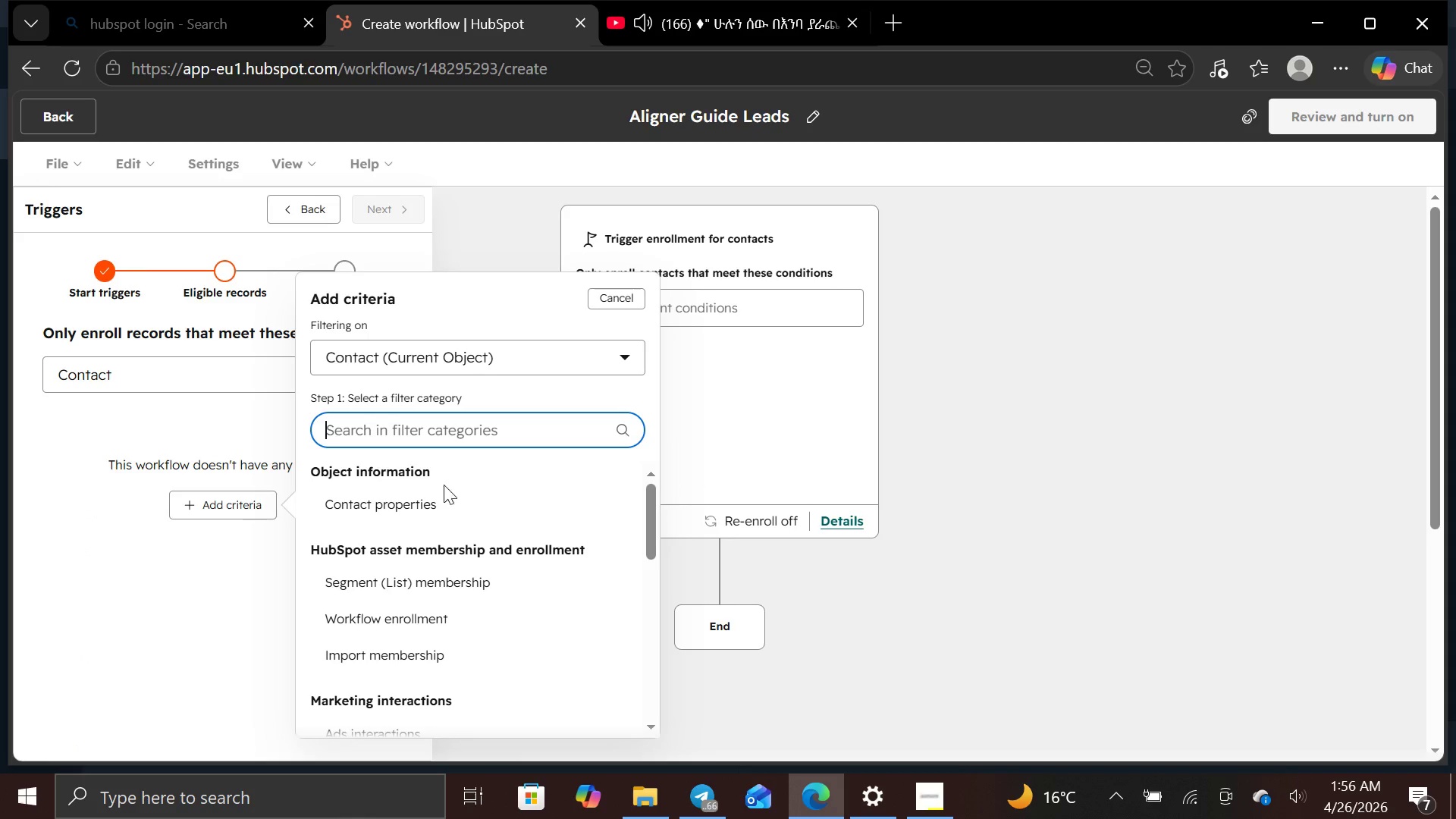 
left_click([469, 588])
 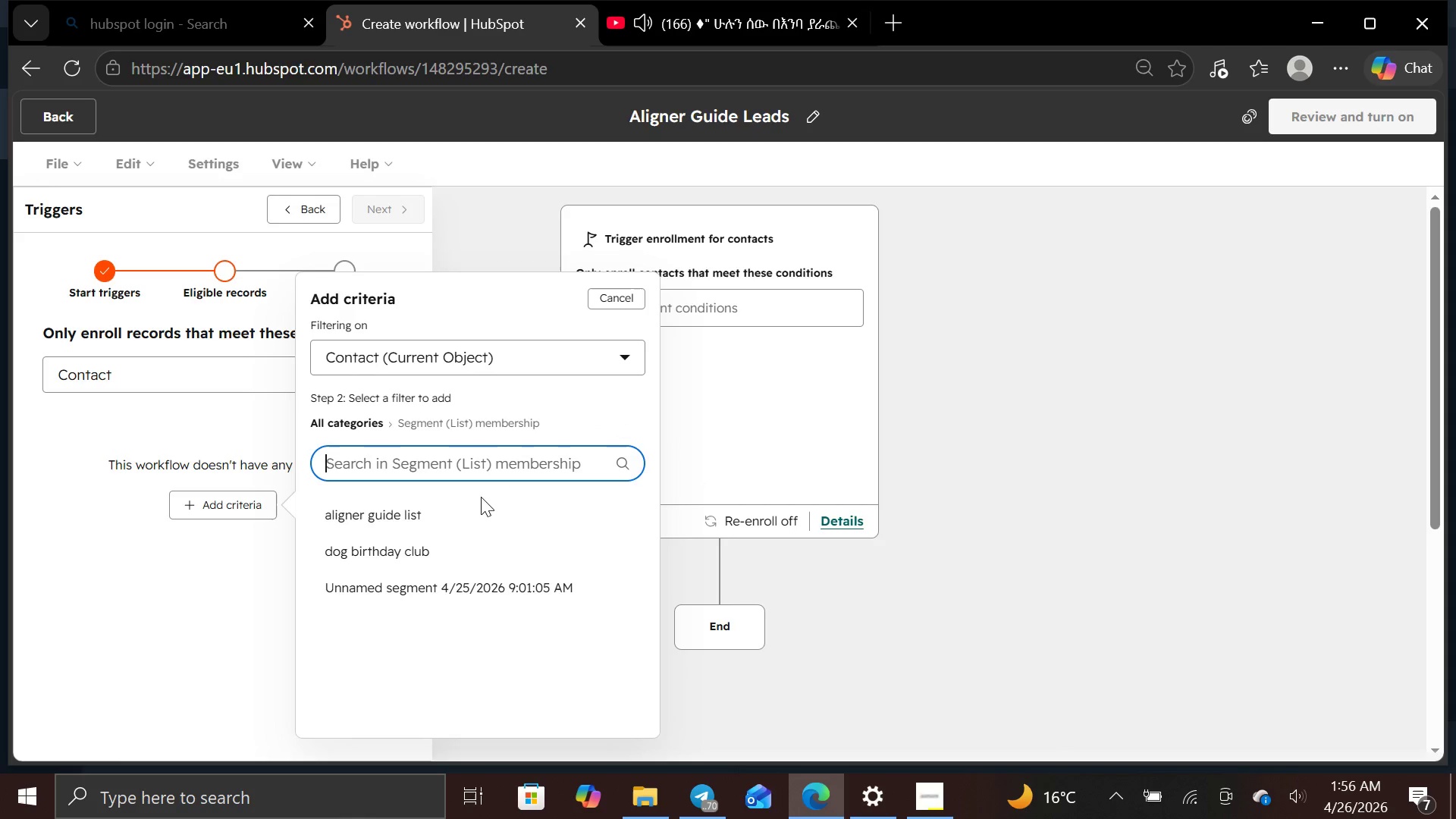 
left_click([477, 518])
 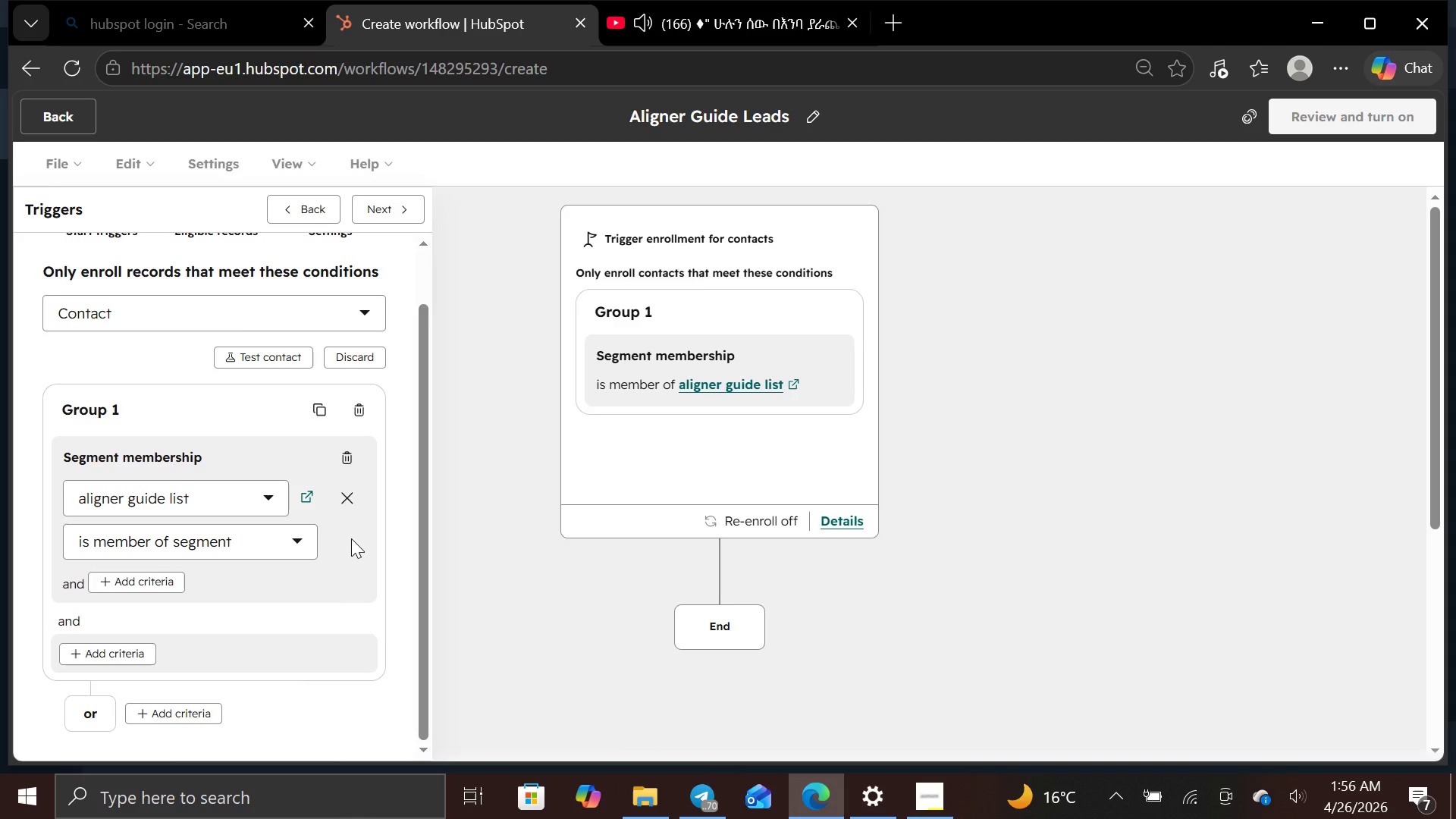 
wait(8.5)
 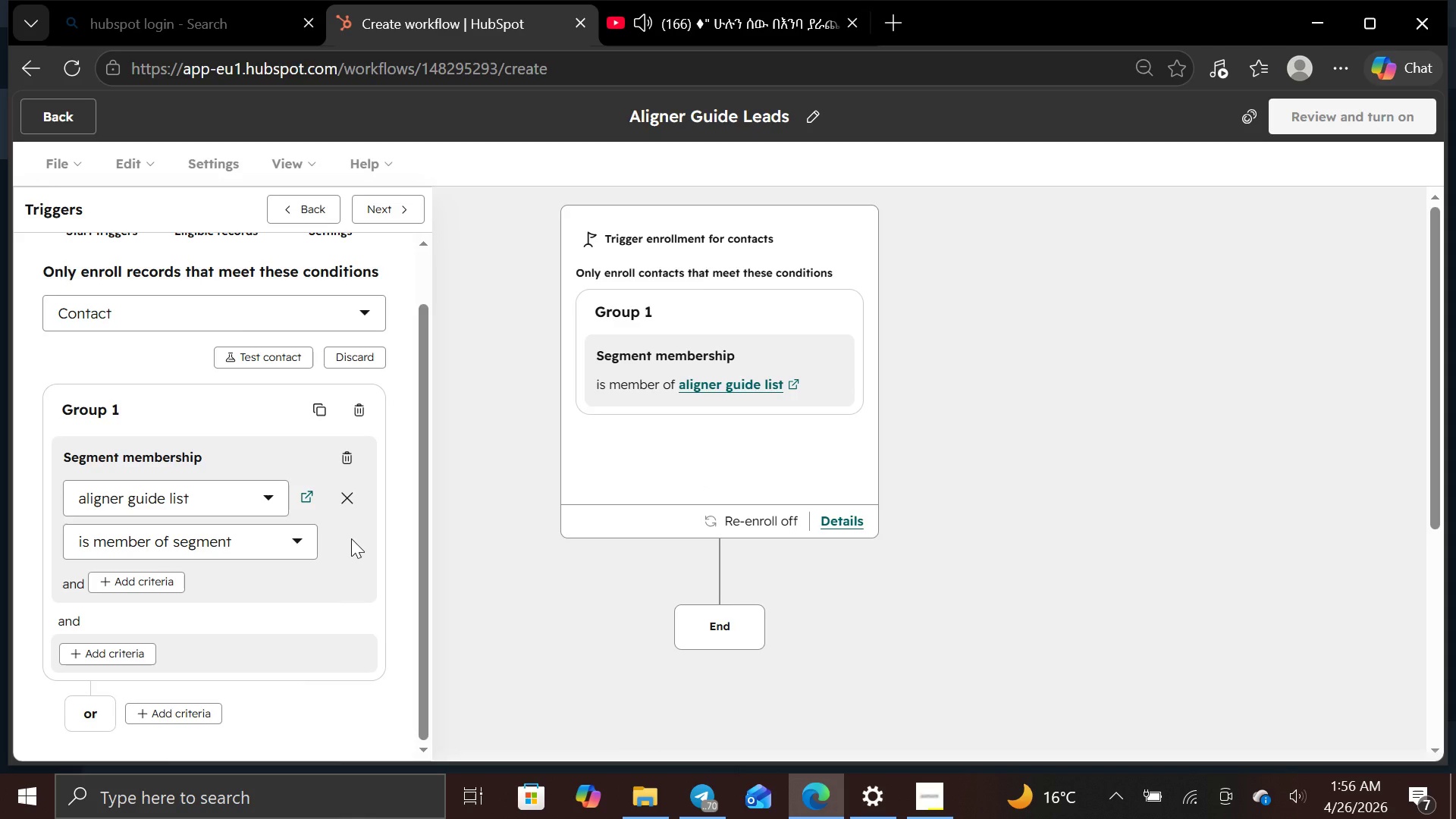 
left_click([381, 209])
 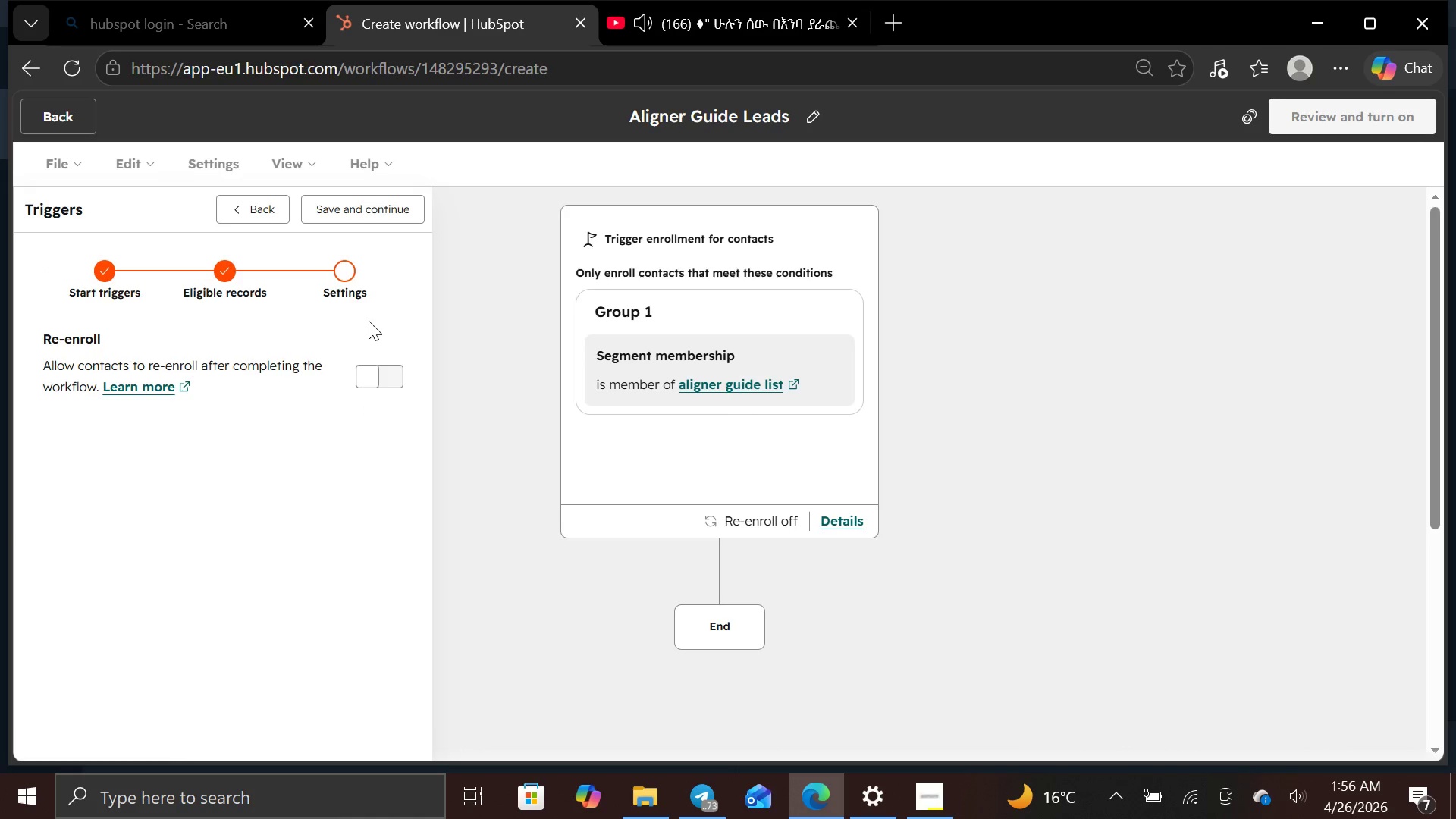 
wait(6.17)
 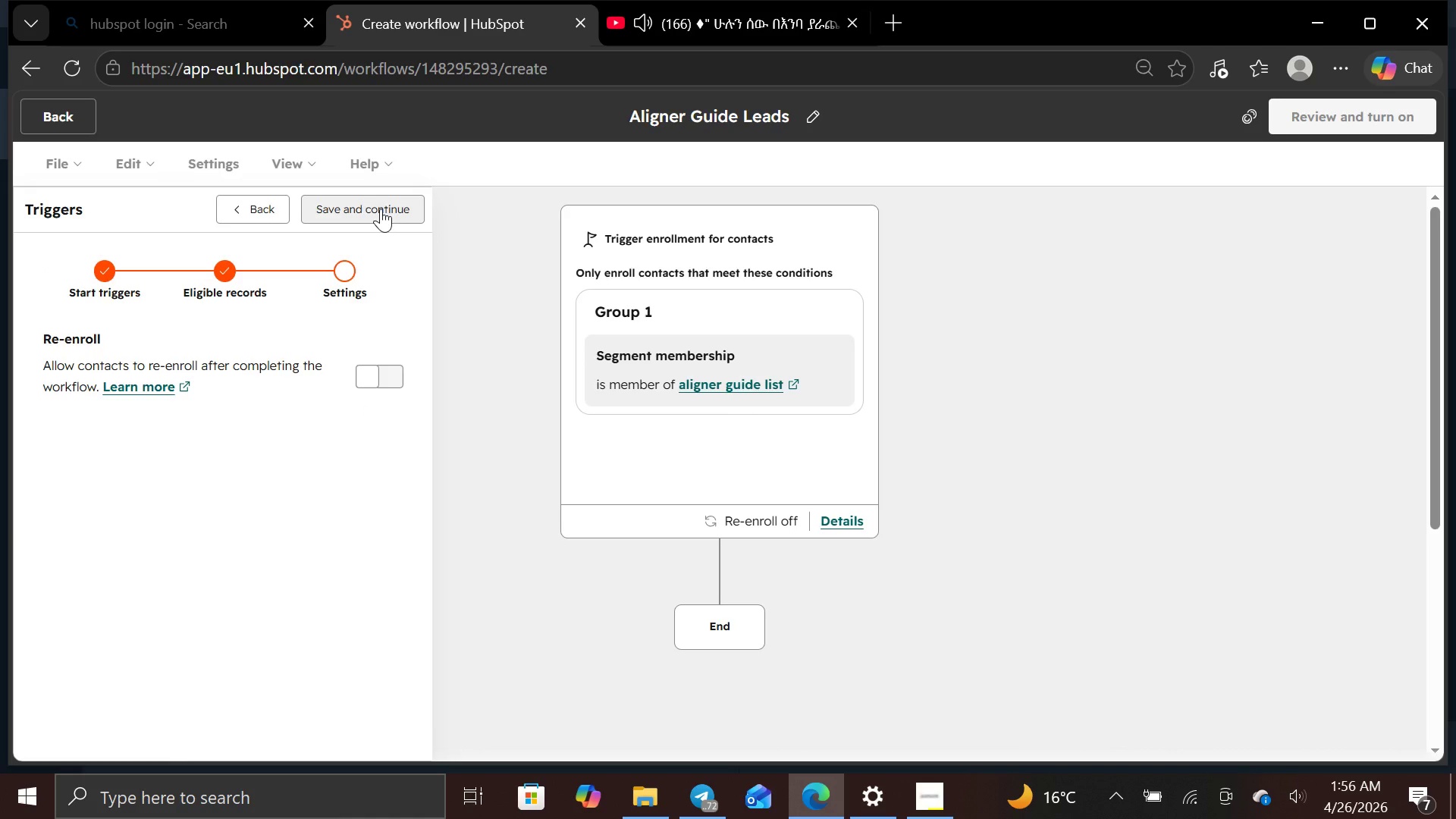 
left_click([369, 214])
 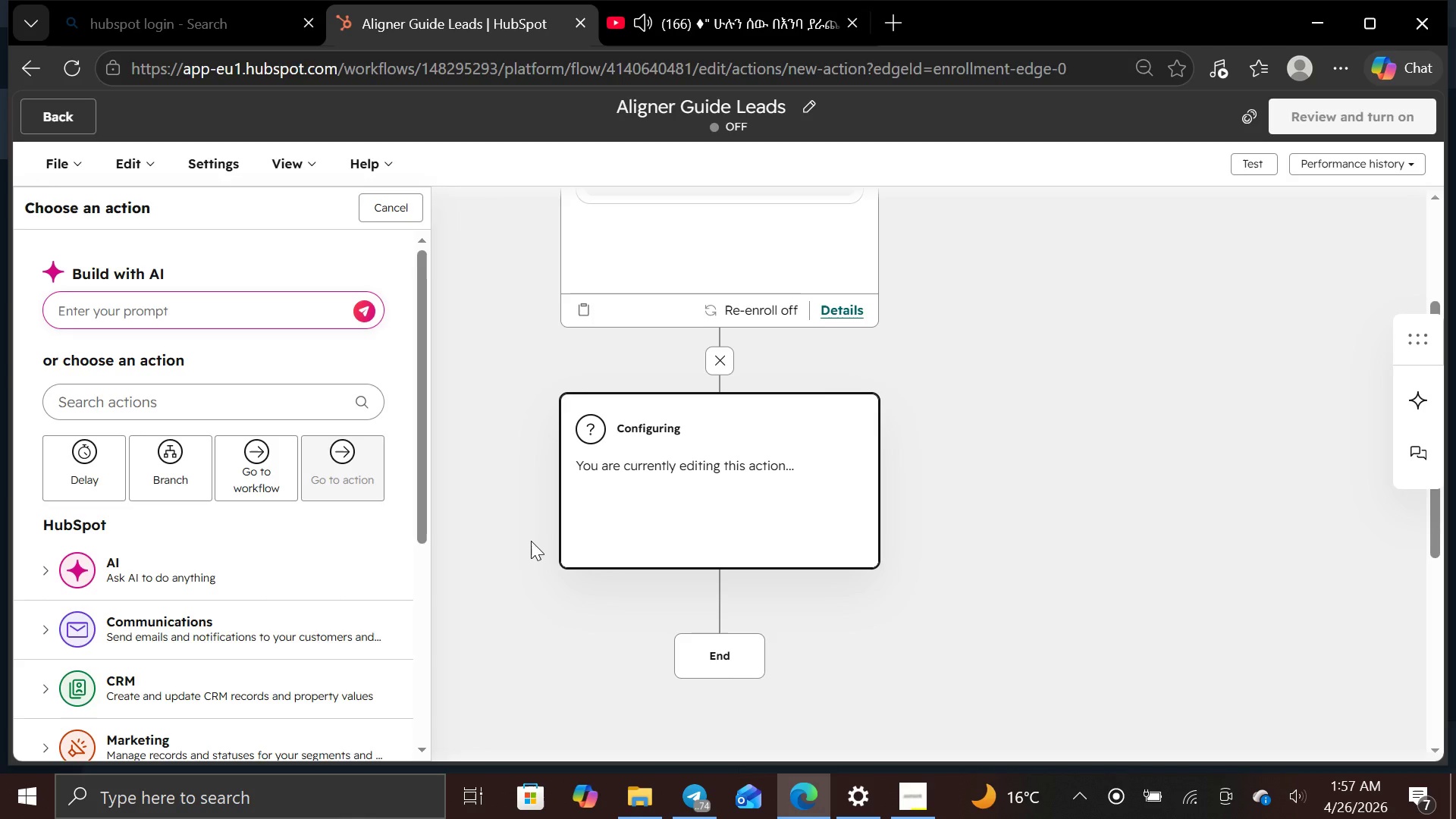 
wait(16.01)
 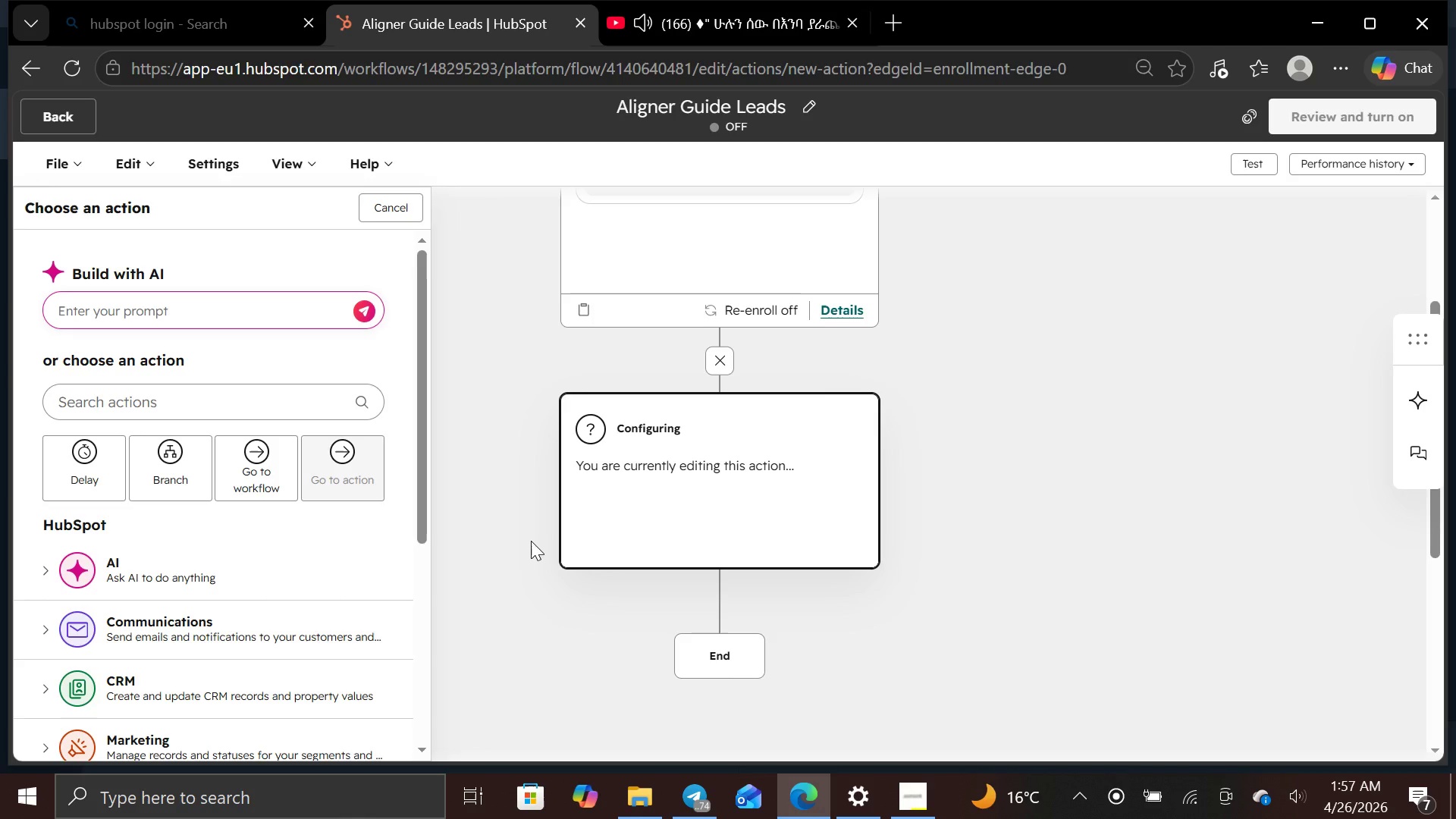 
left_click([265, 397])
 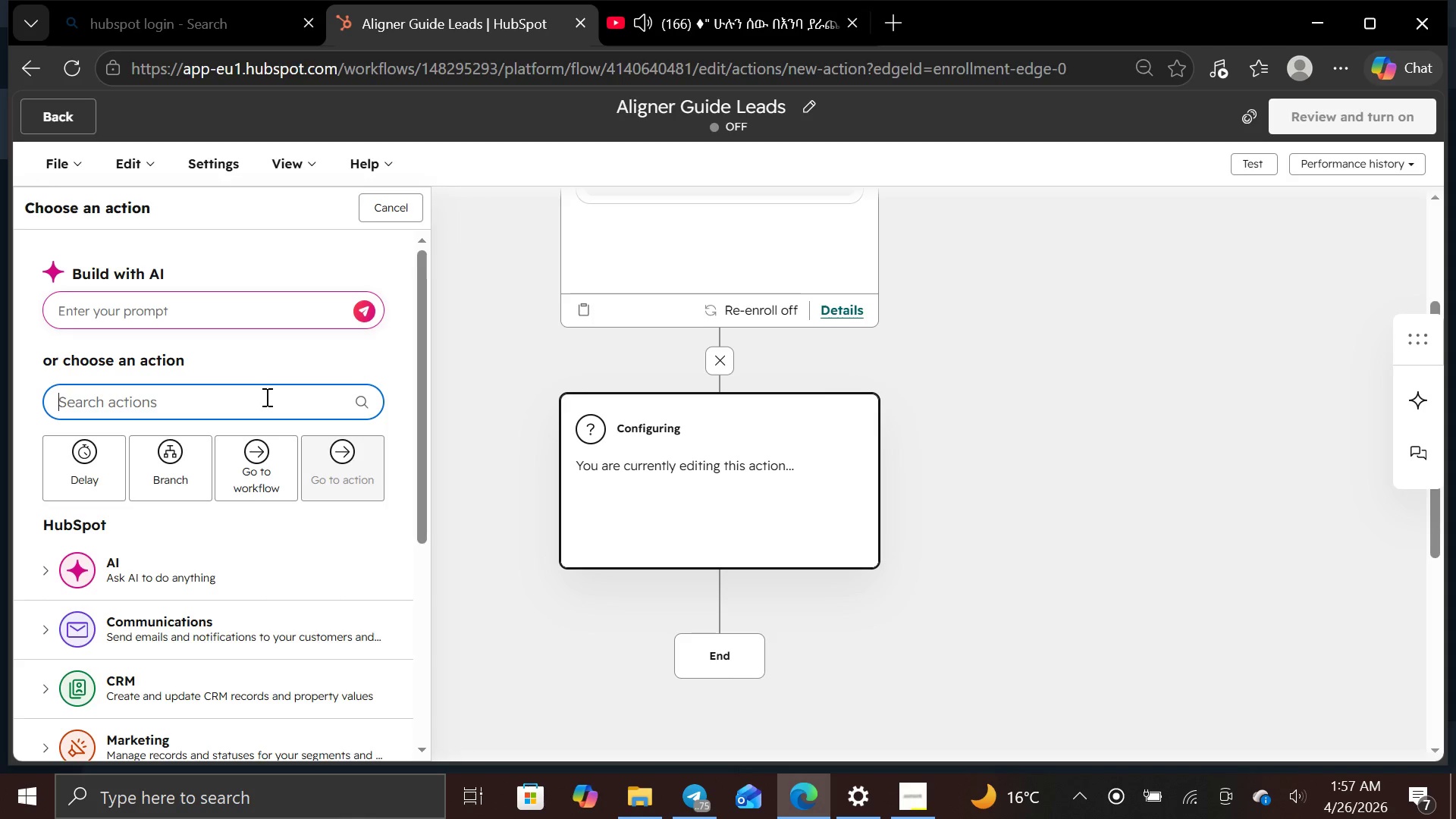 
type(send )
 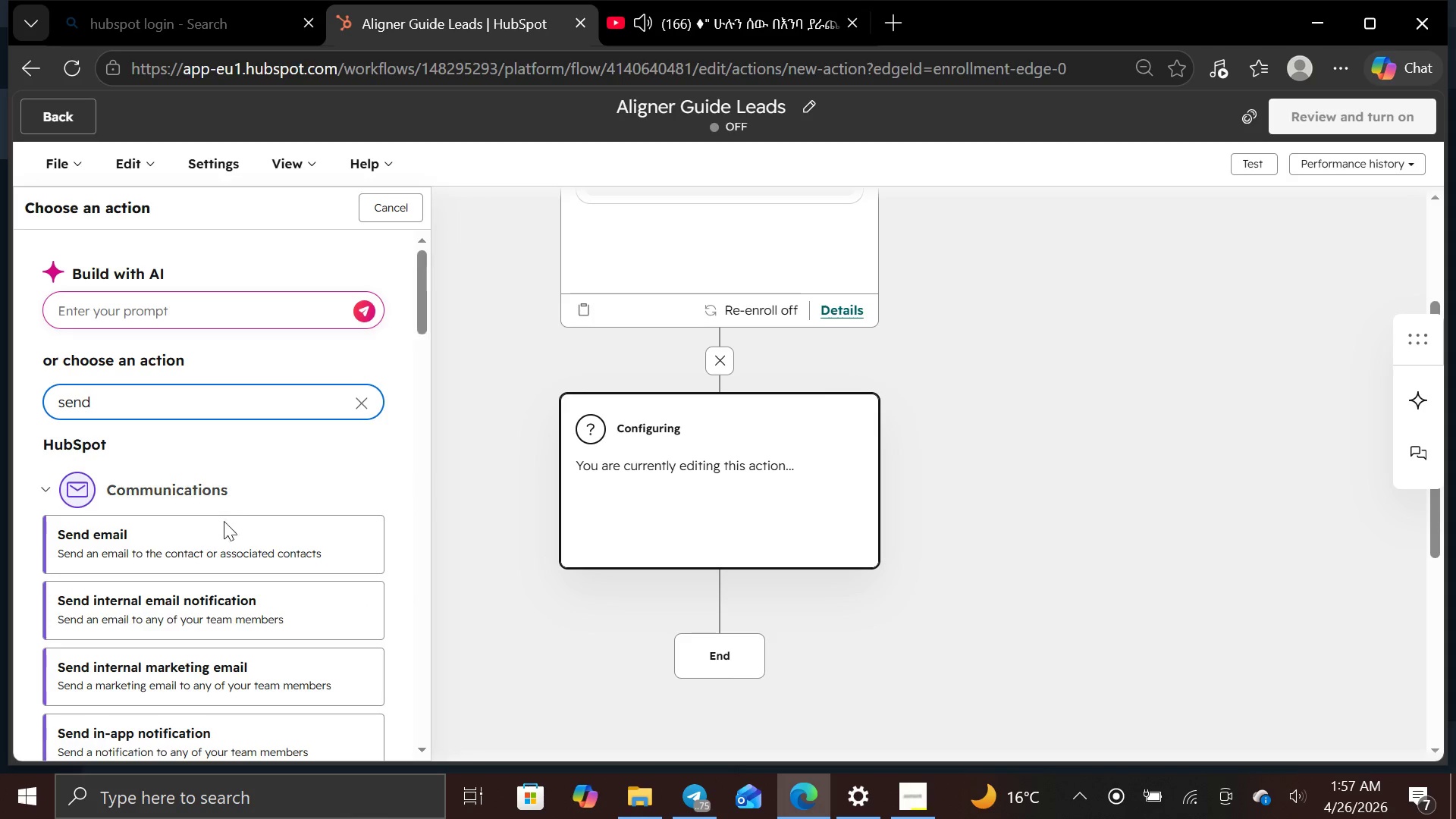 
left_click([215, 544])
 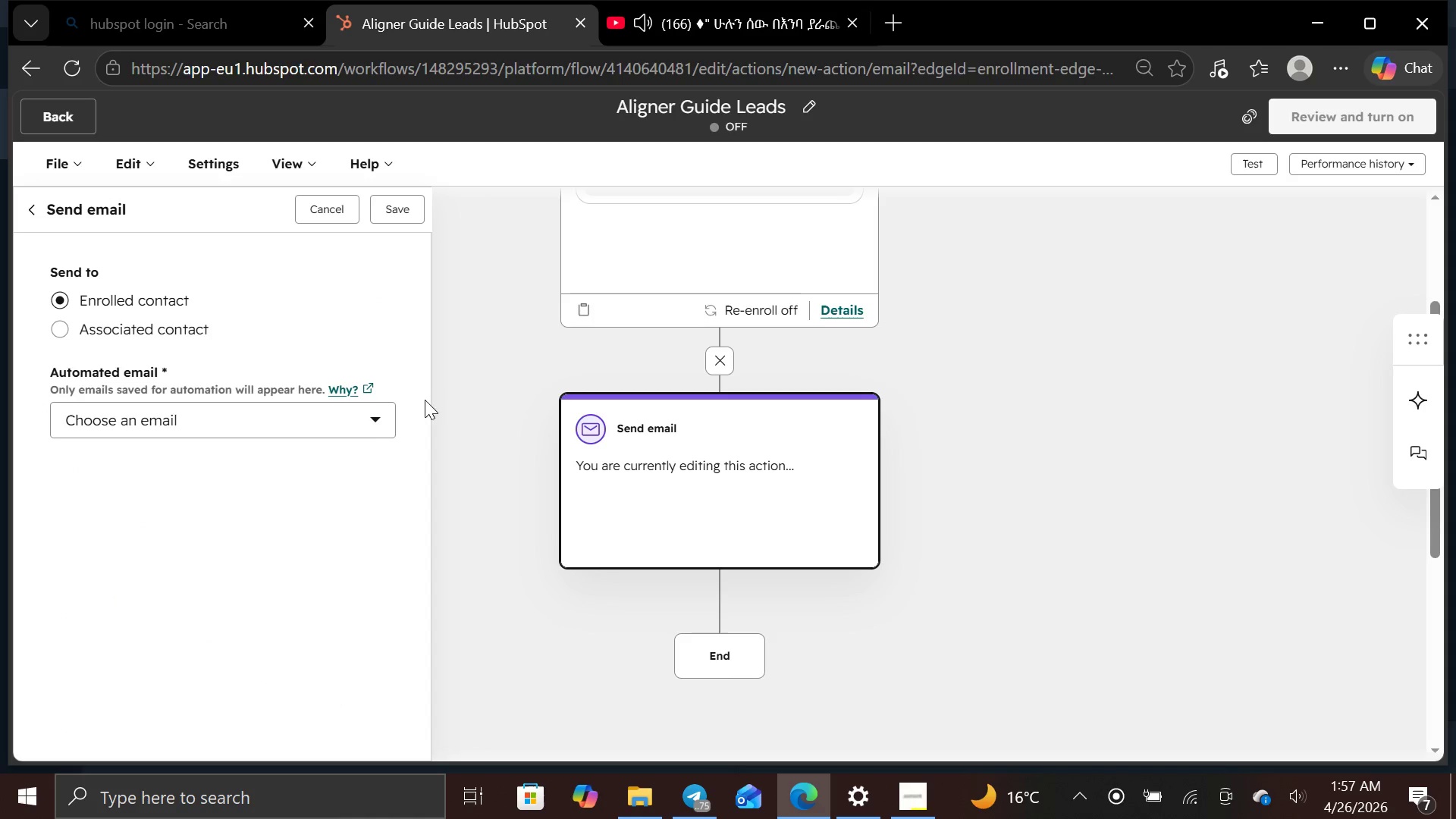 
left_click([369, 417])
 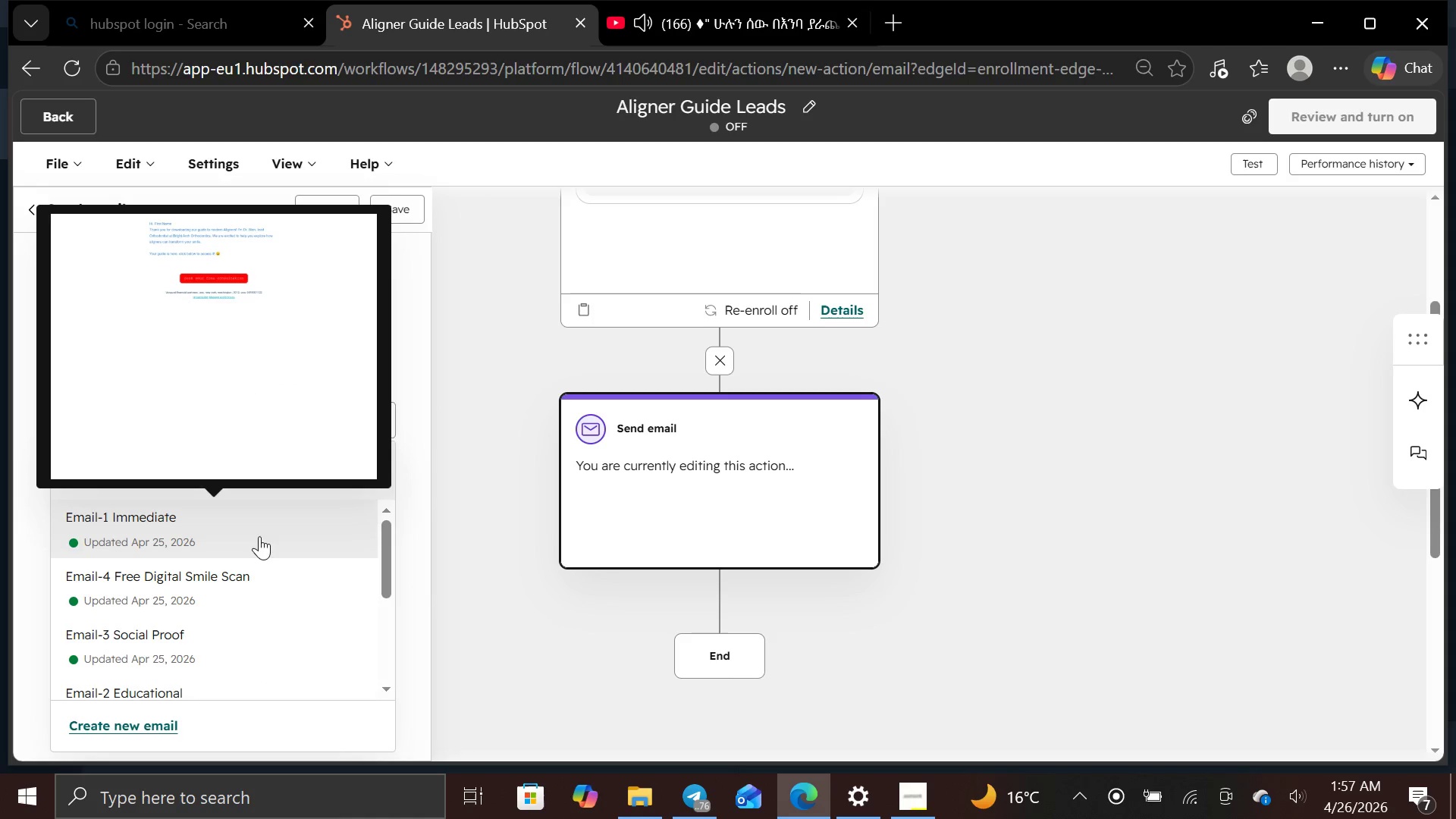 
wait(7.42)
 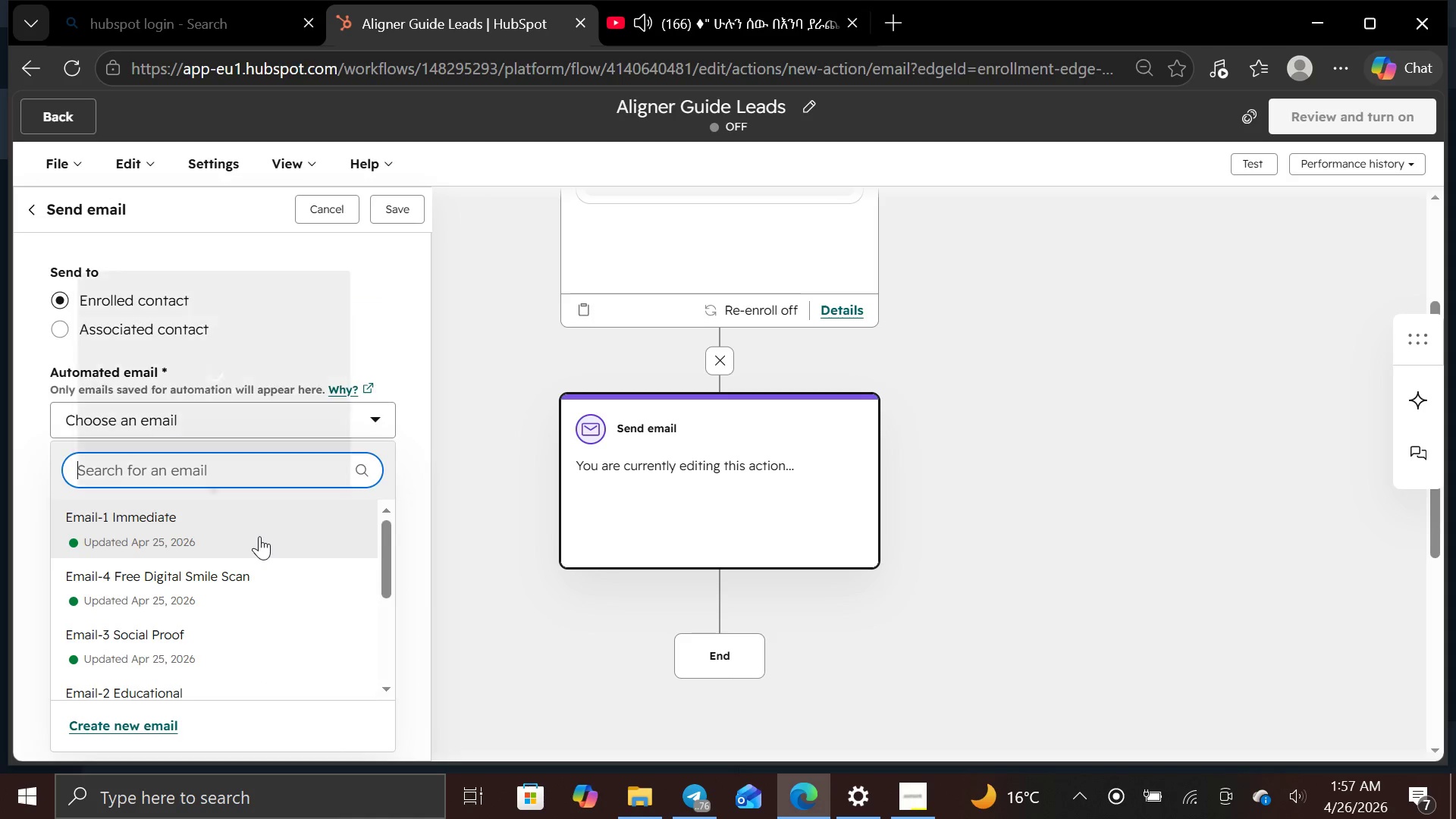 
left_click([249, 513])
 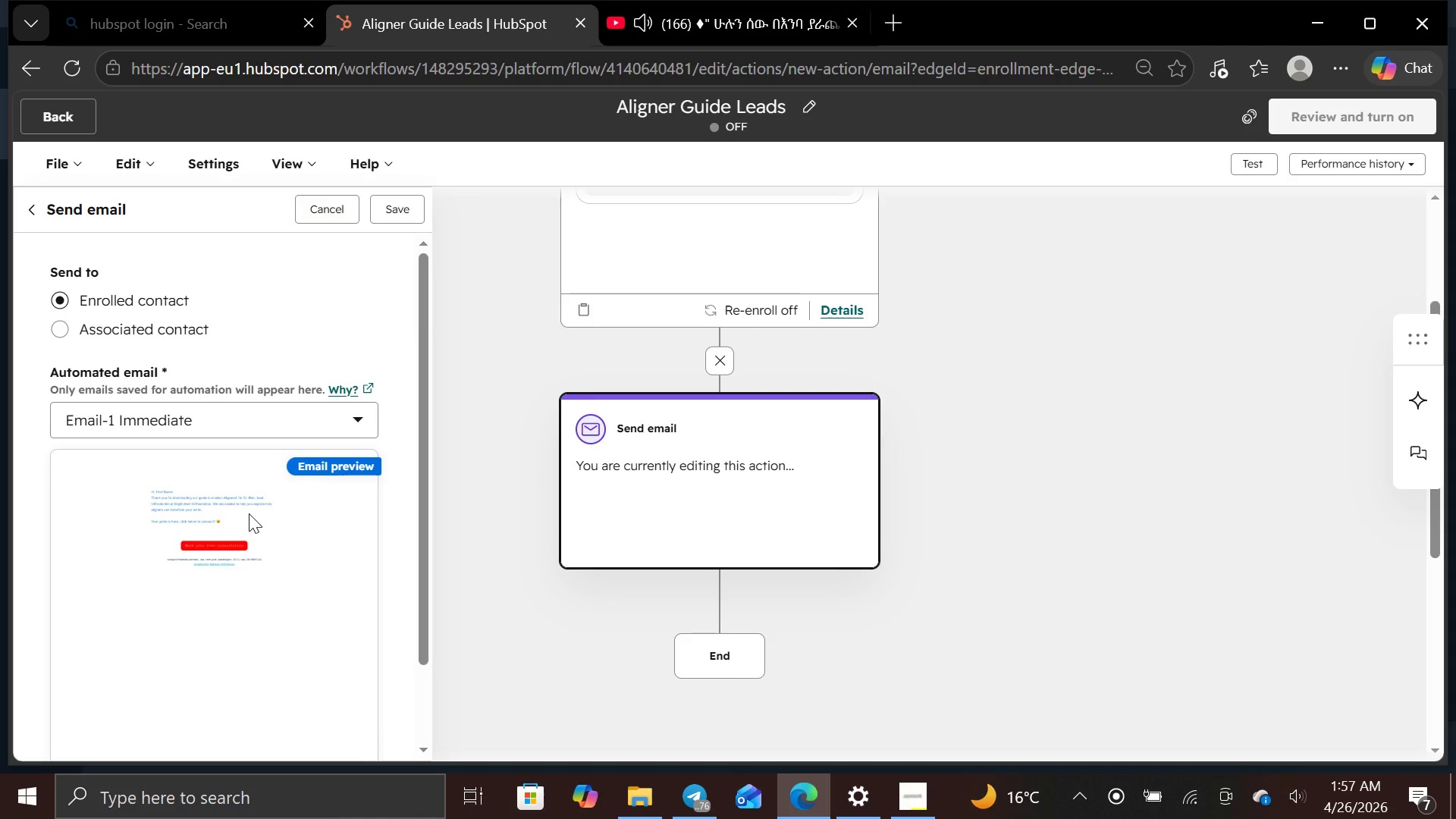 
wait(13.41)
 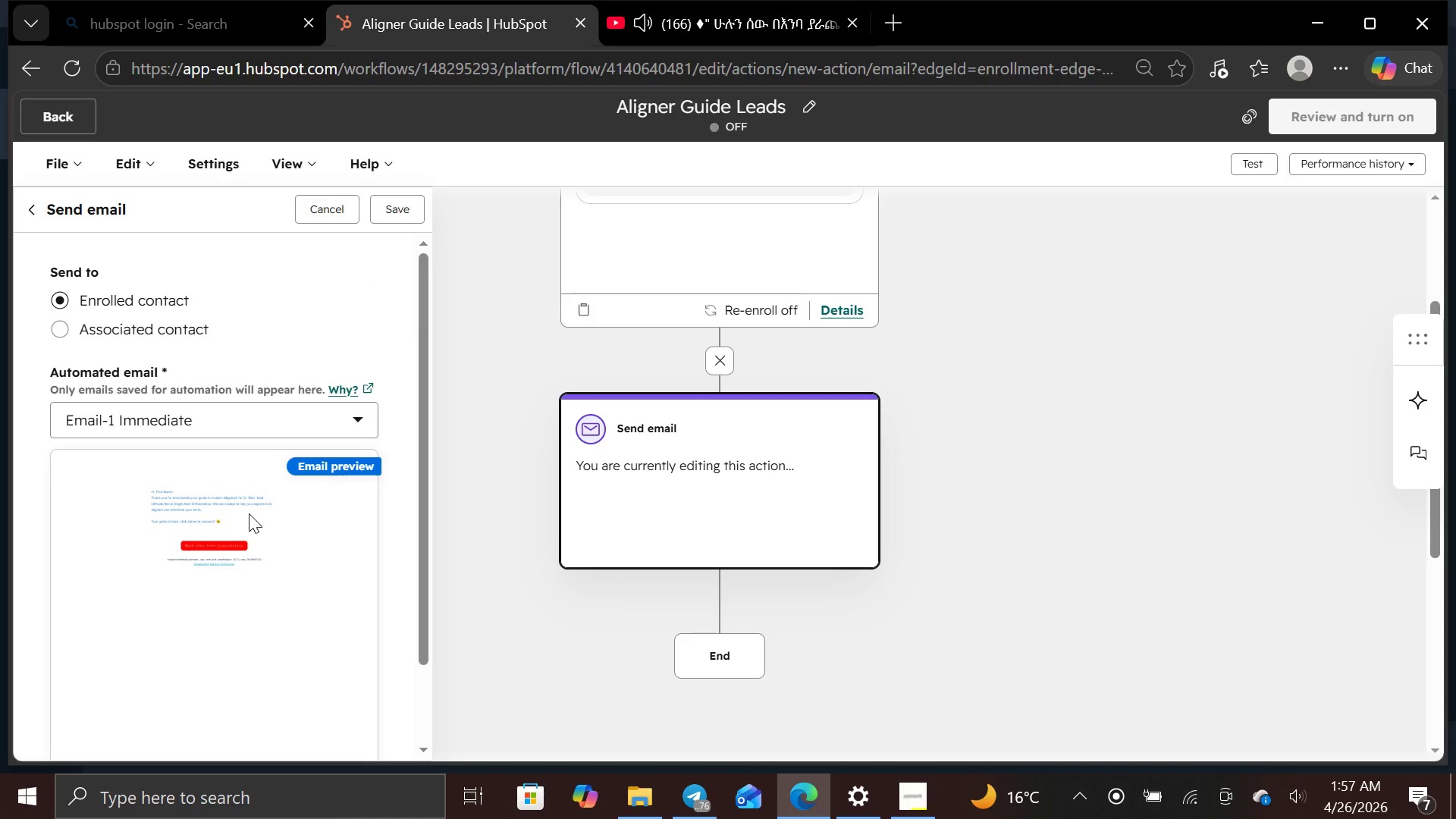 
left_click([398, 202])
 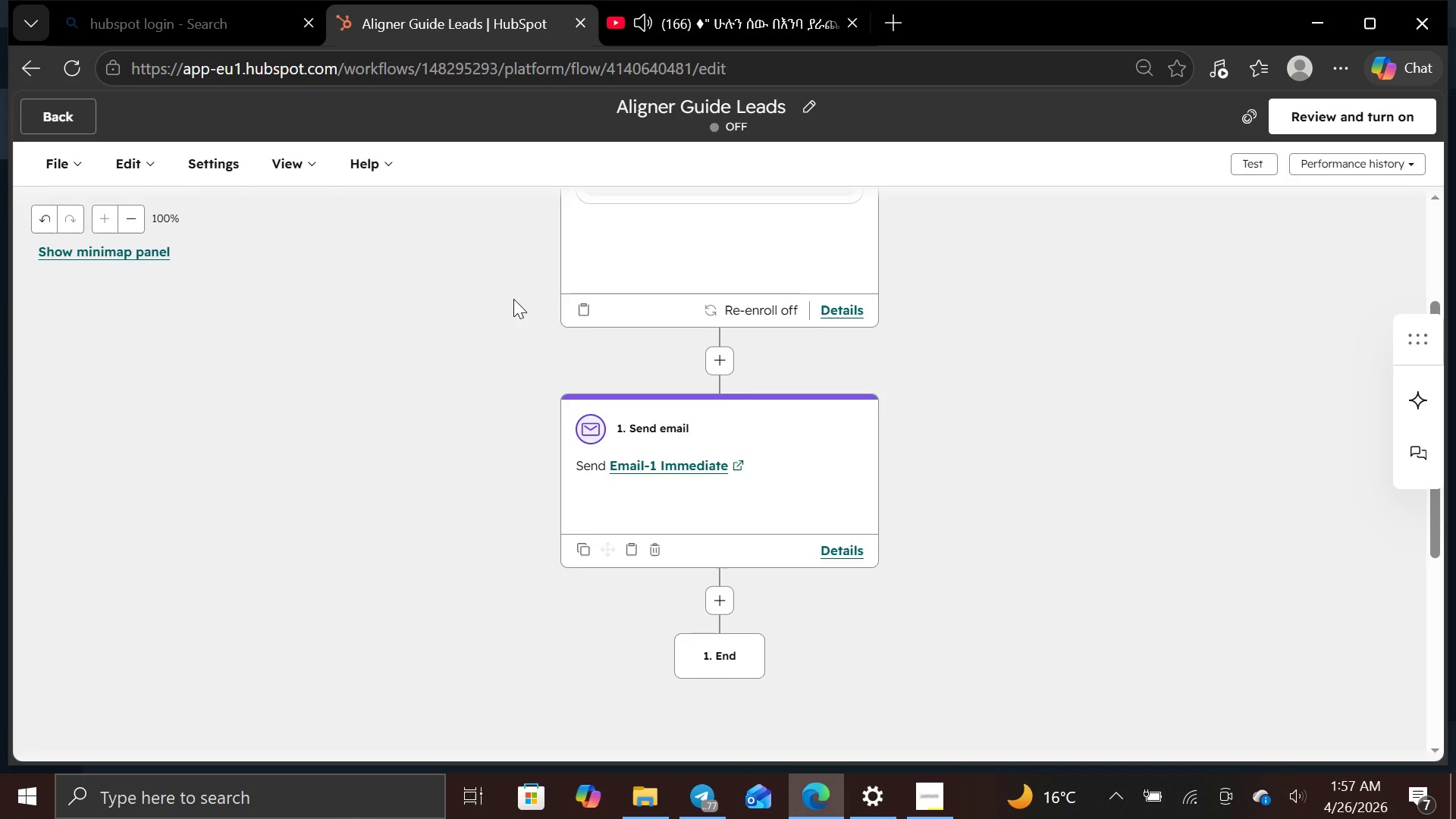 
wait(13.5)
 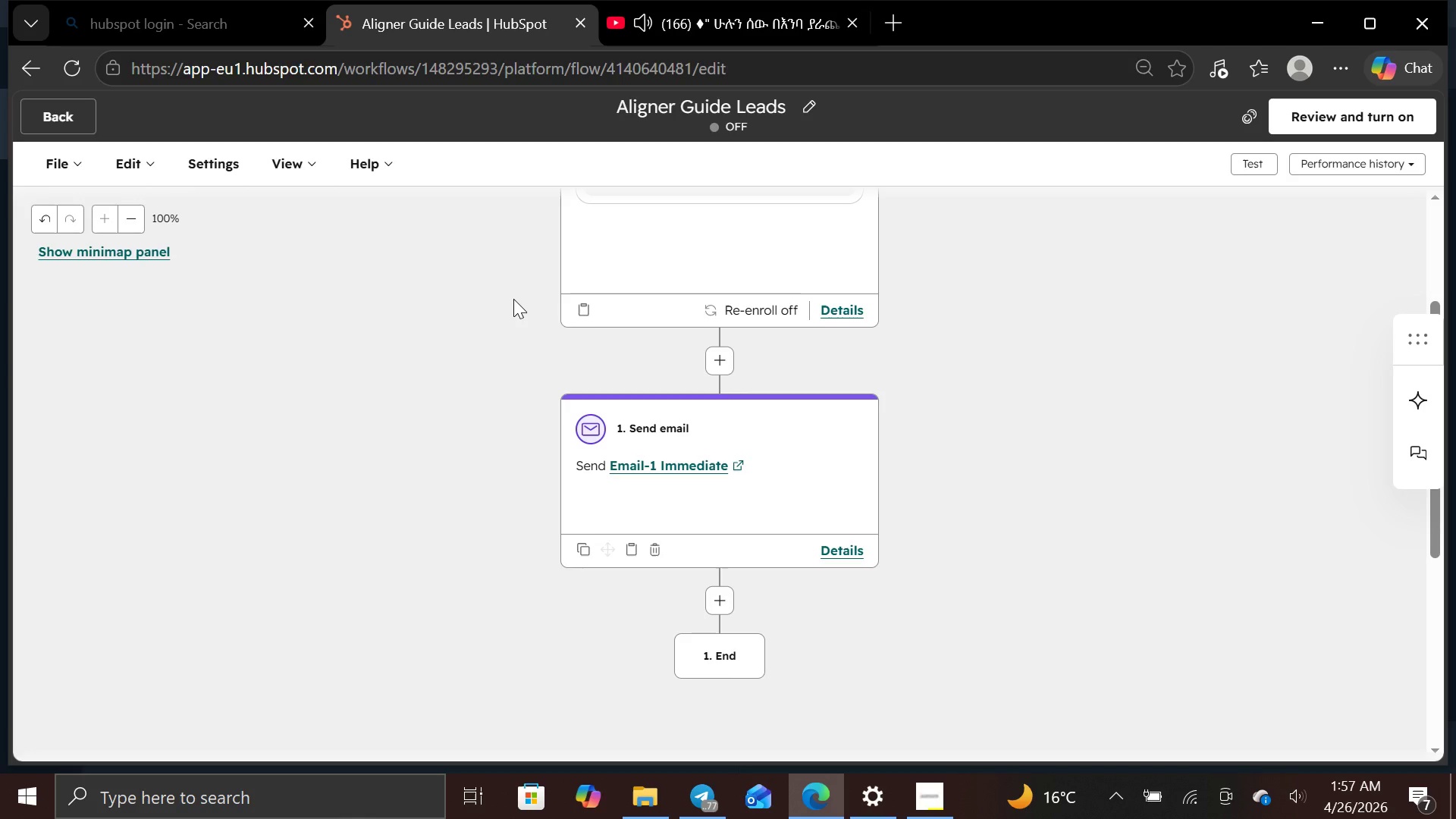 
left_click([142, 169])
 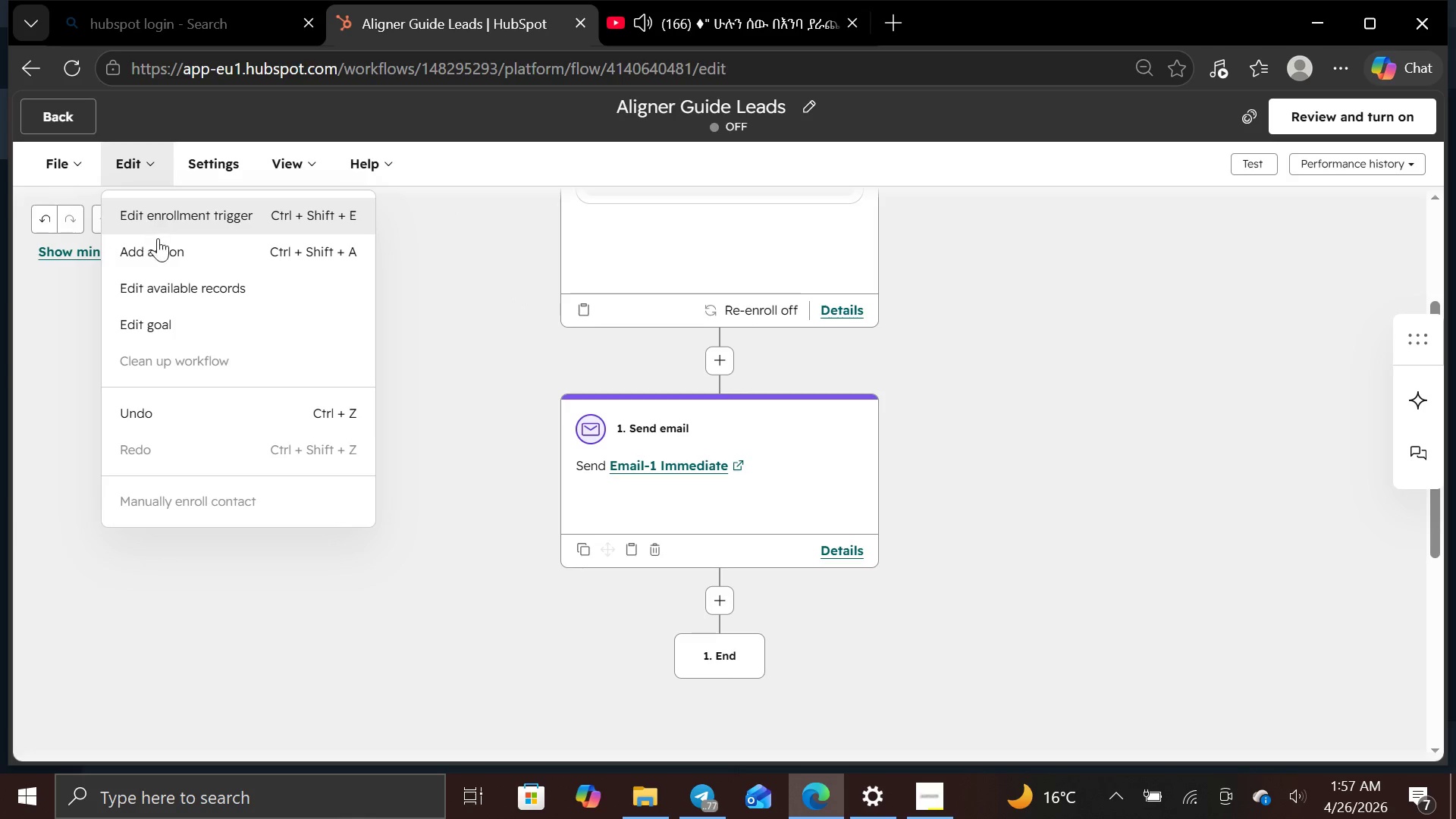 
left_click([158, 243])
 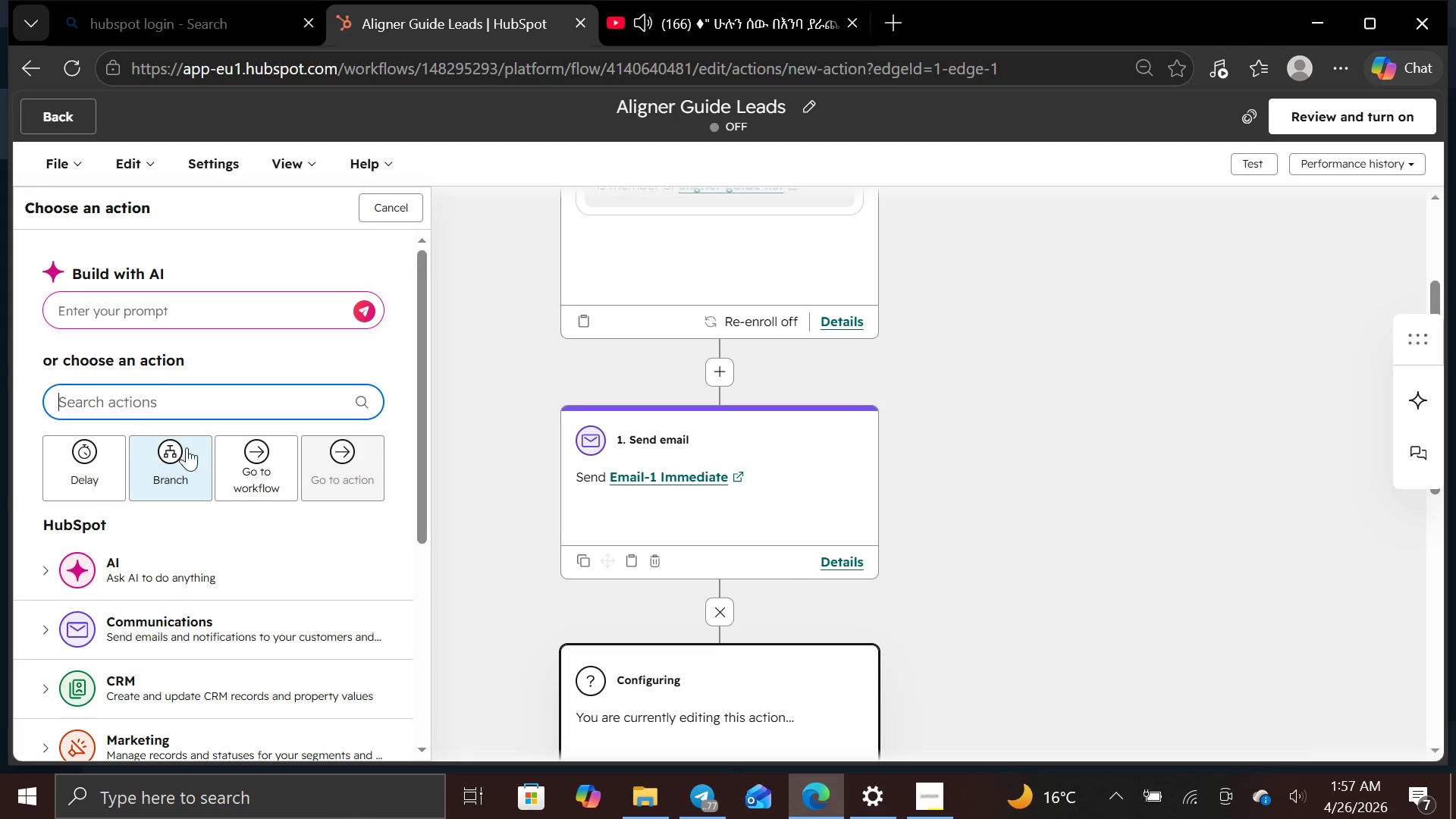 
left_click([88, 460])
 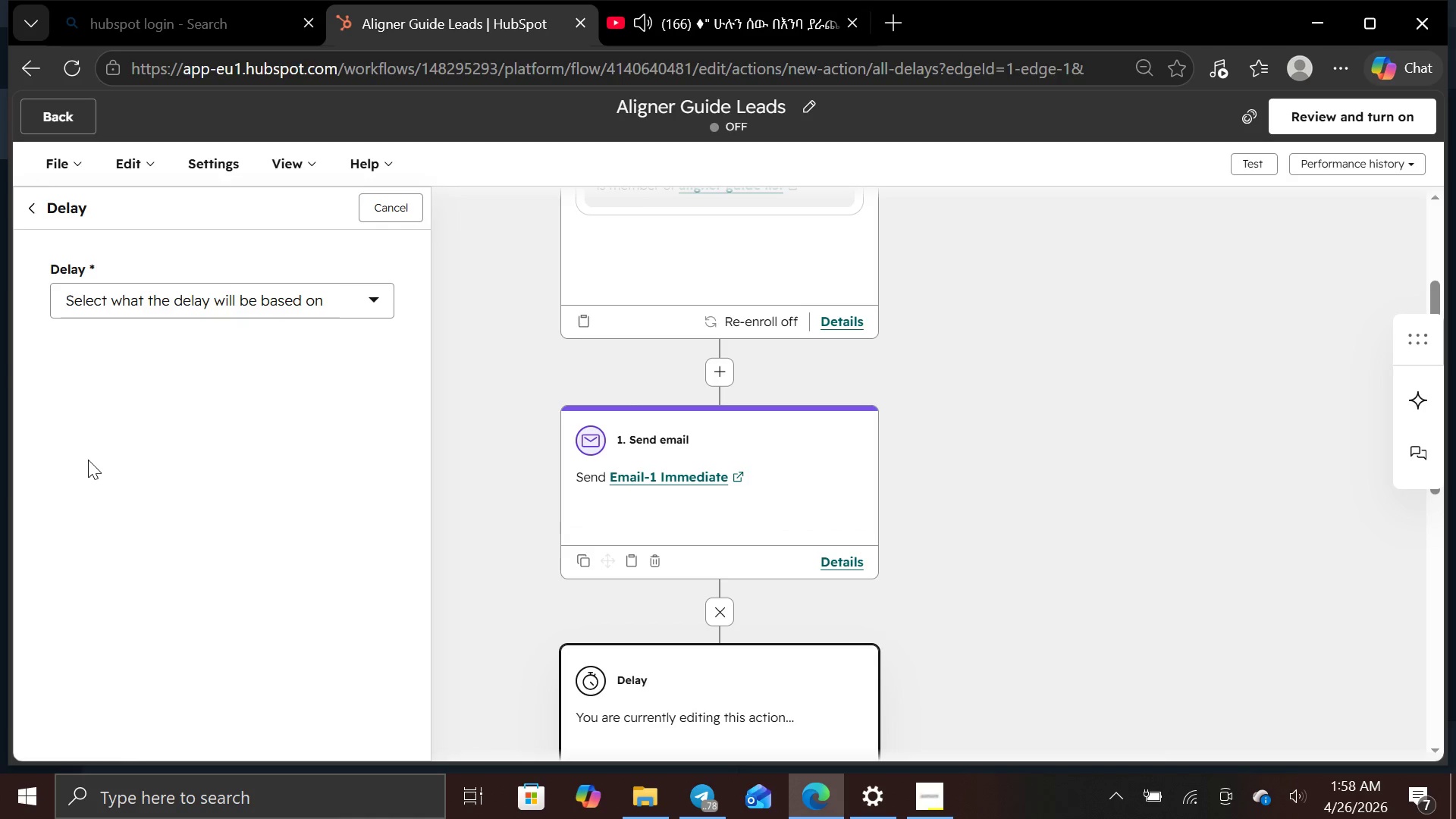 
wait(14.81)
 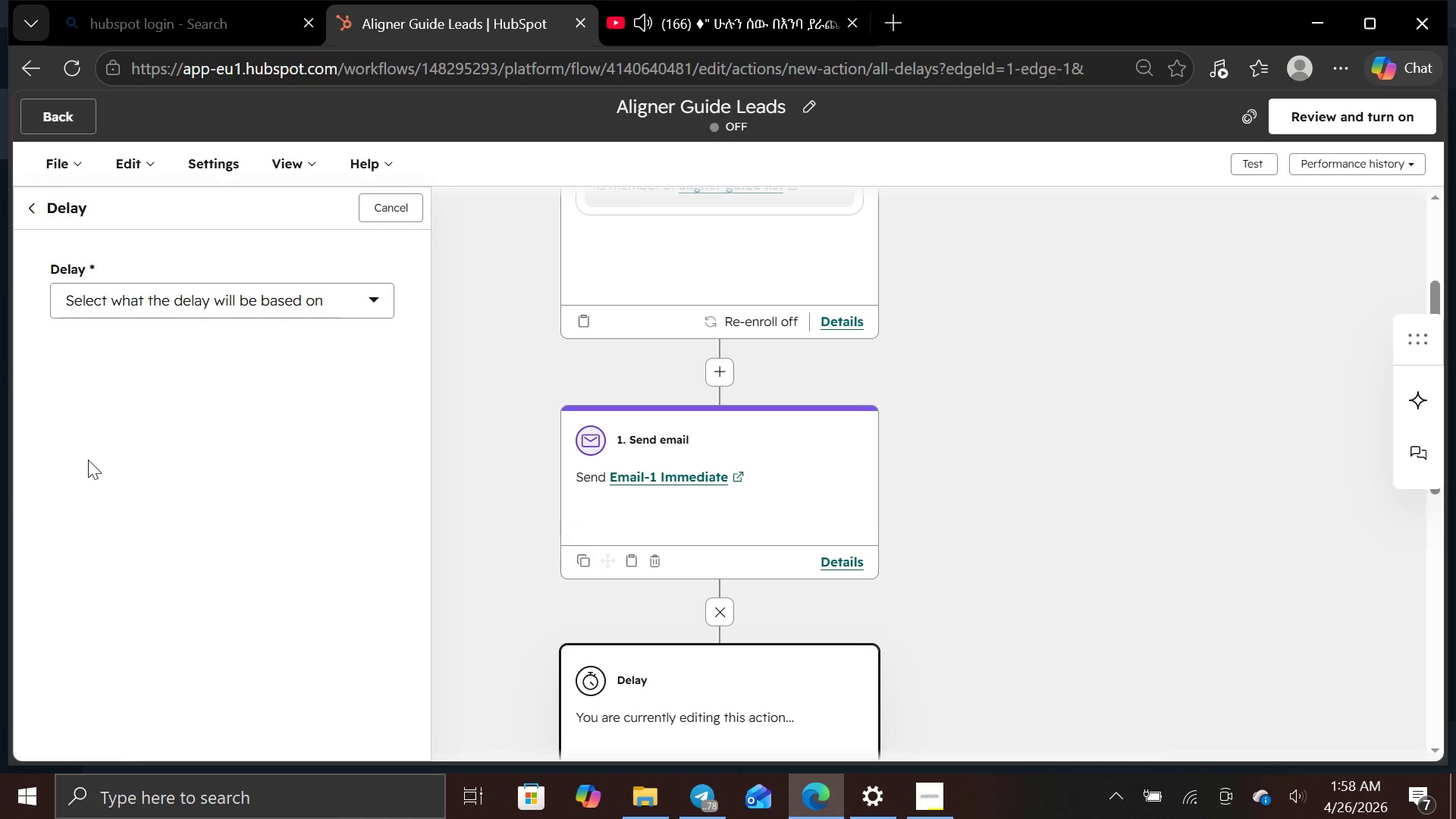 
left_click([375, 299])
 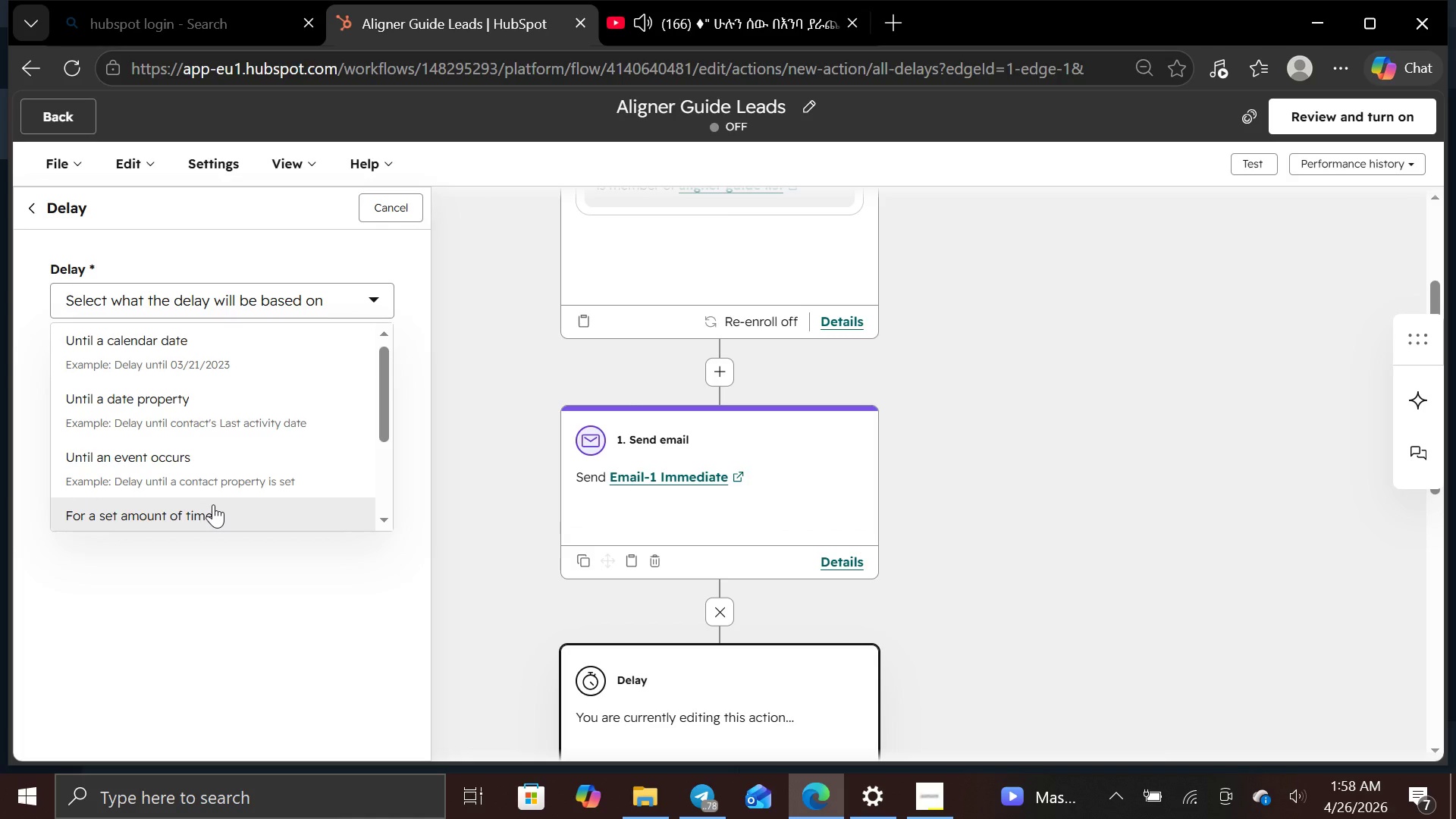 
left_click([213, 504])
 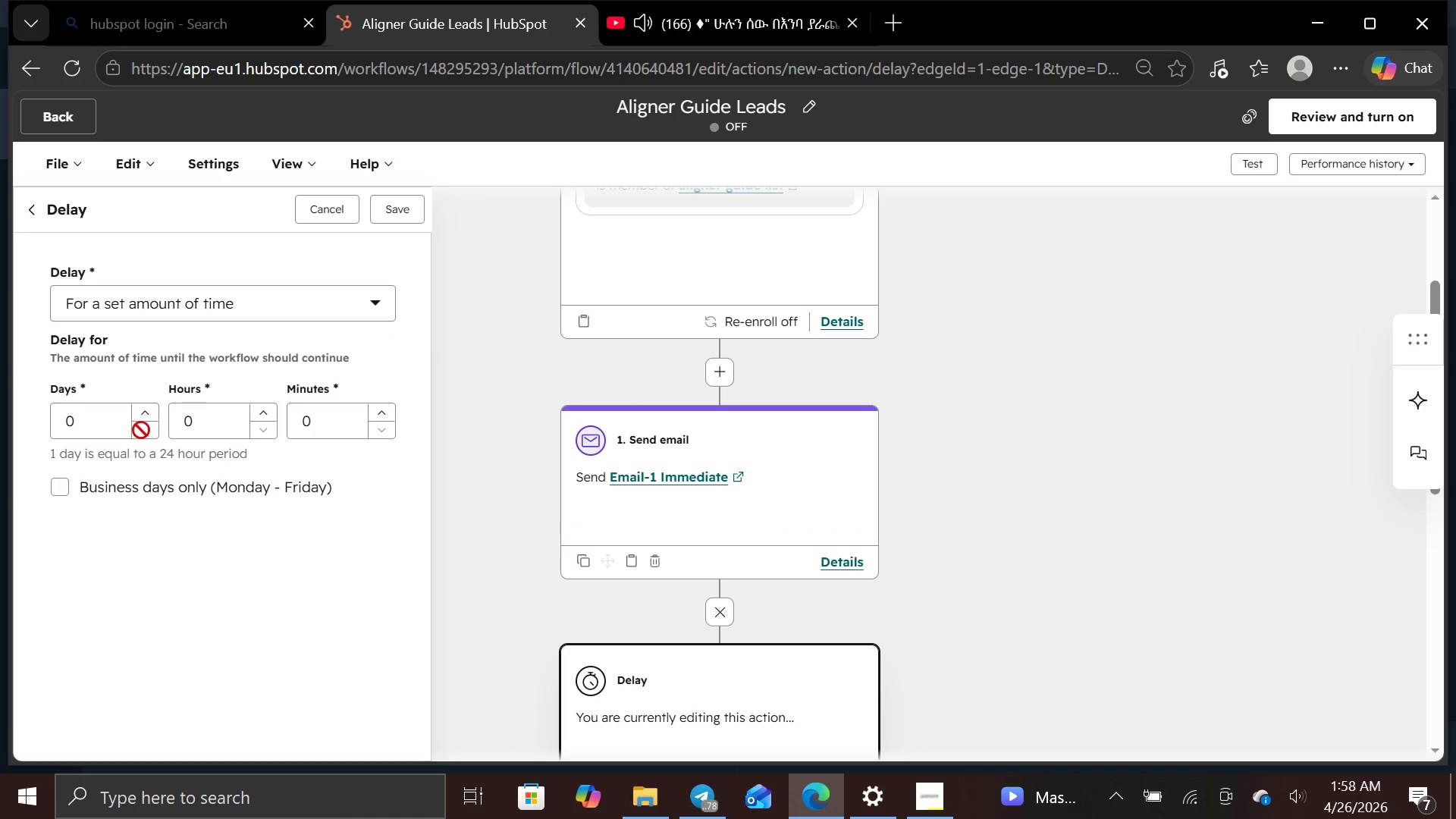 
left_click([142, 415])
 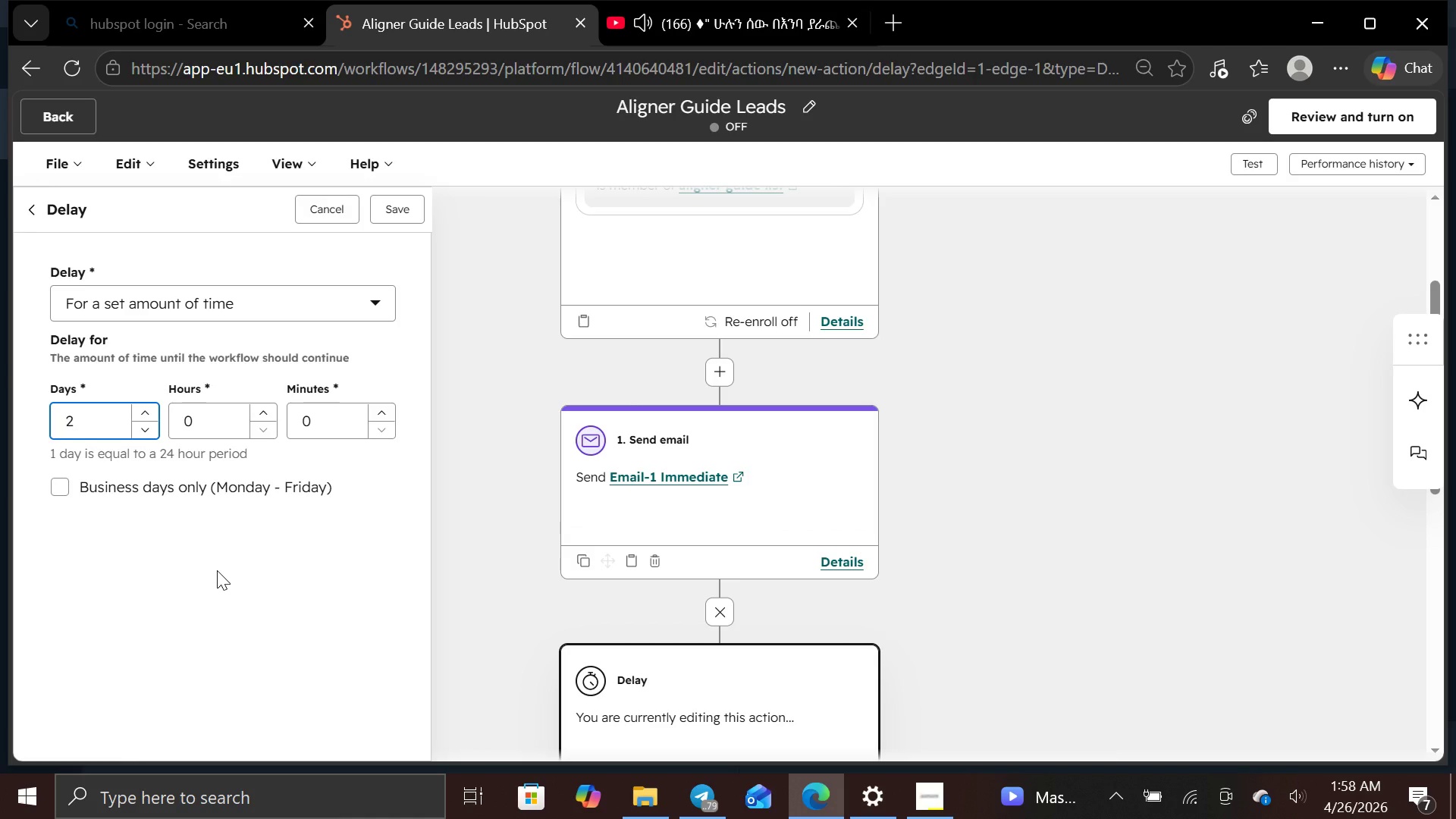 
wait(5.62)
 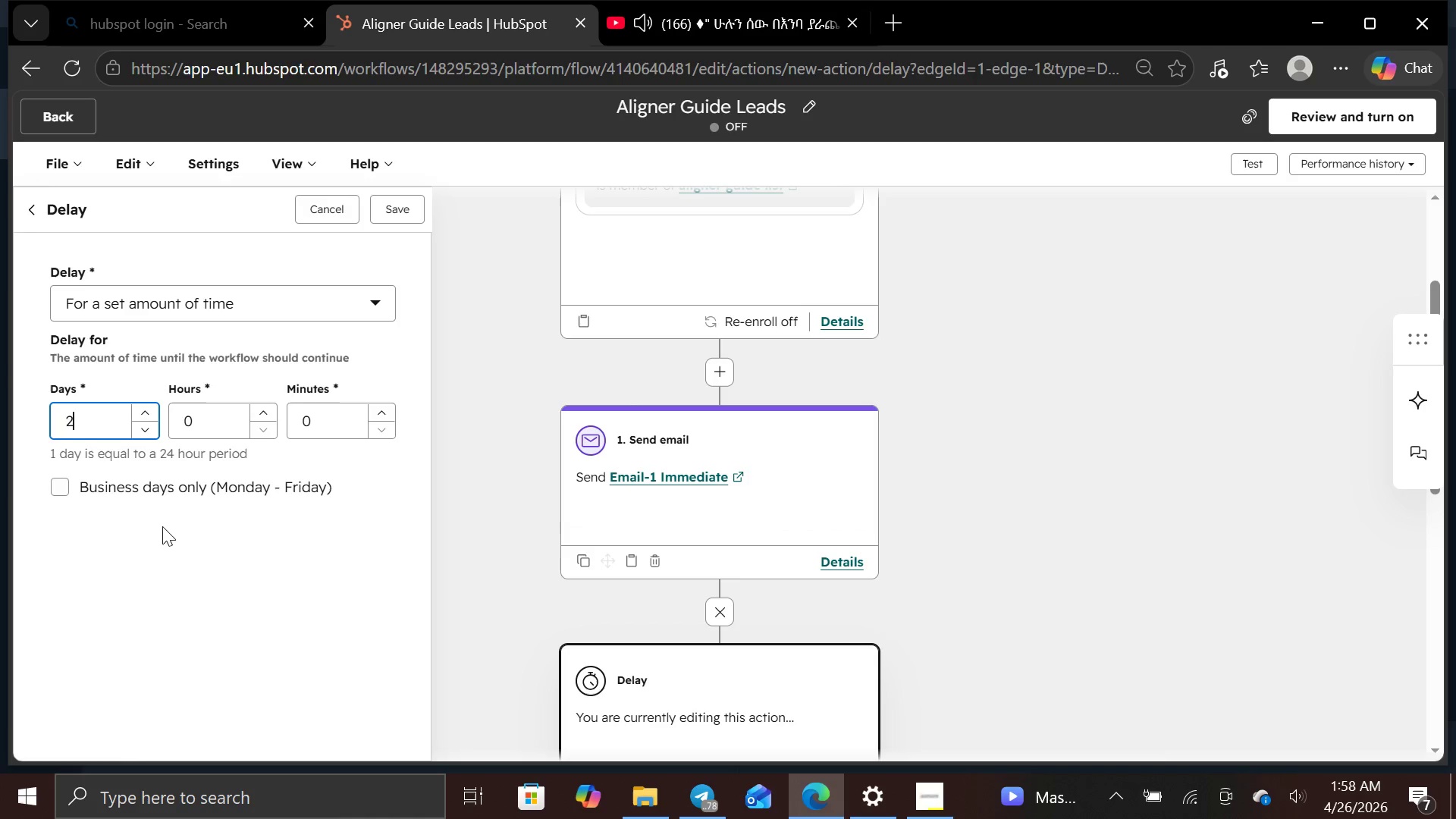 
left_click([59, 479])
 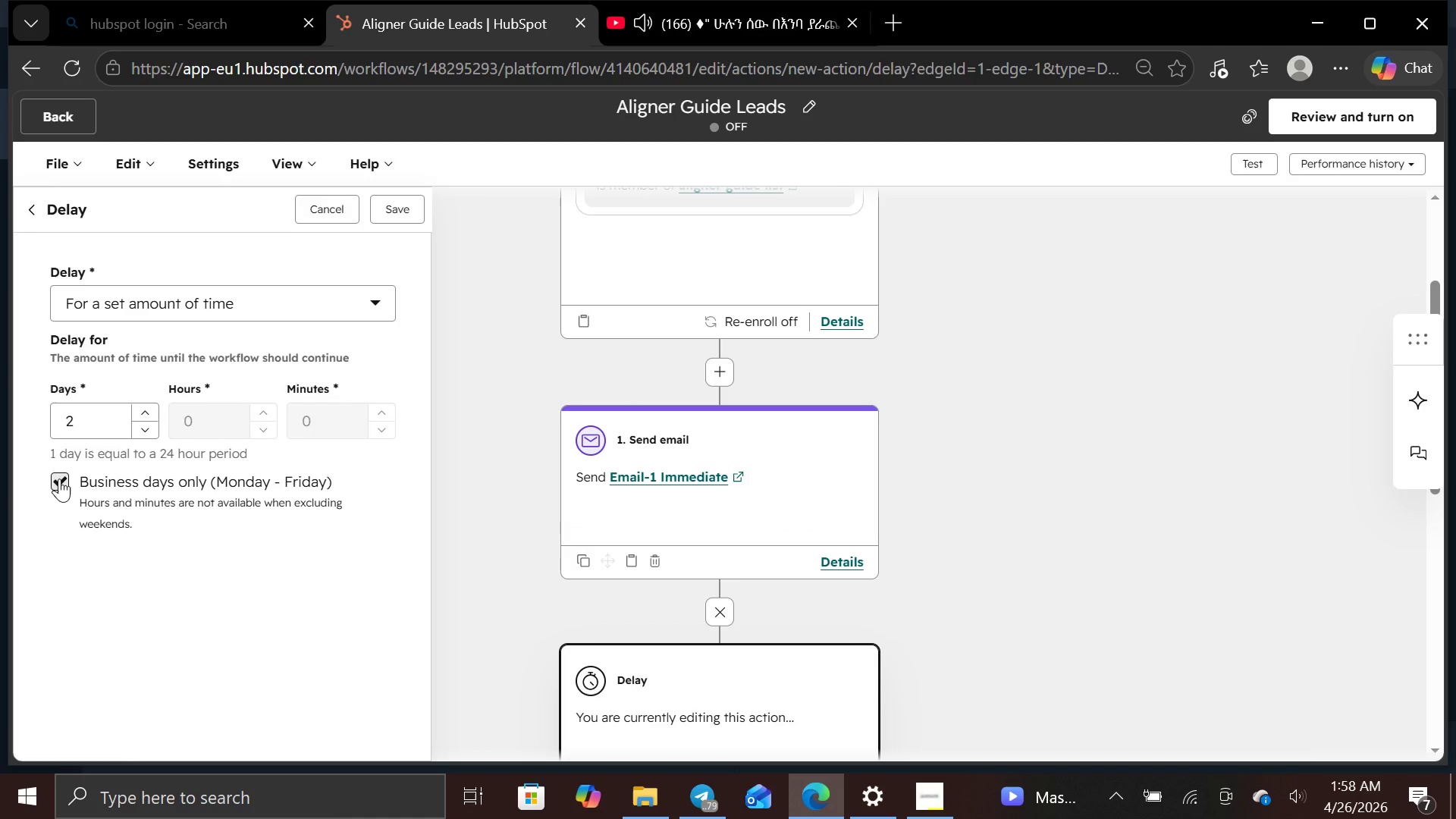 
left_click([59, 479])
 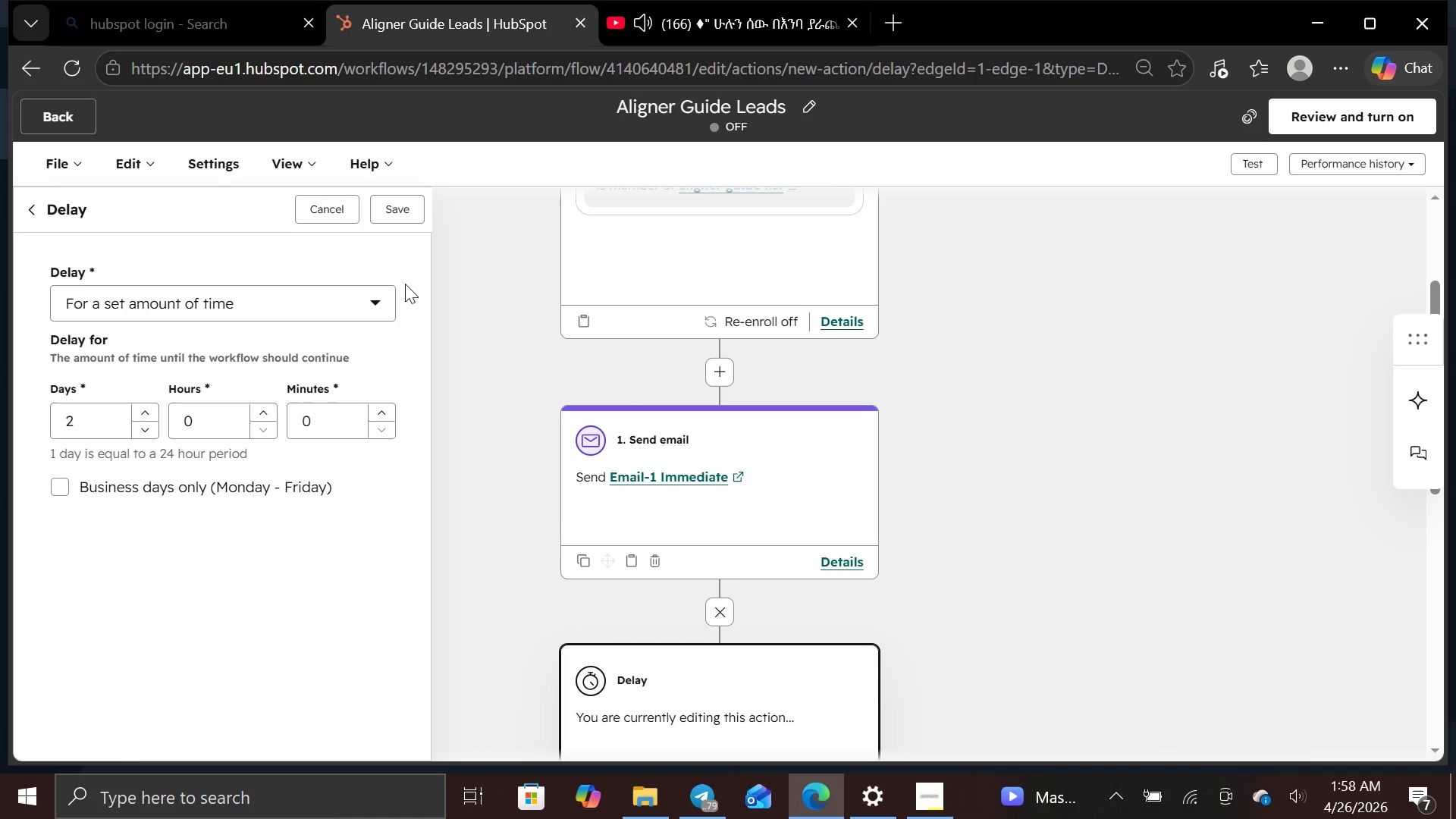 
left_click([394, 218])
 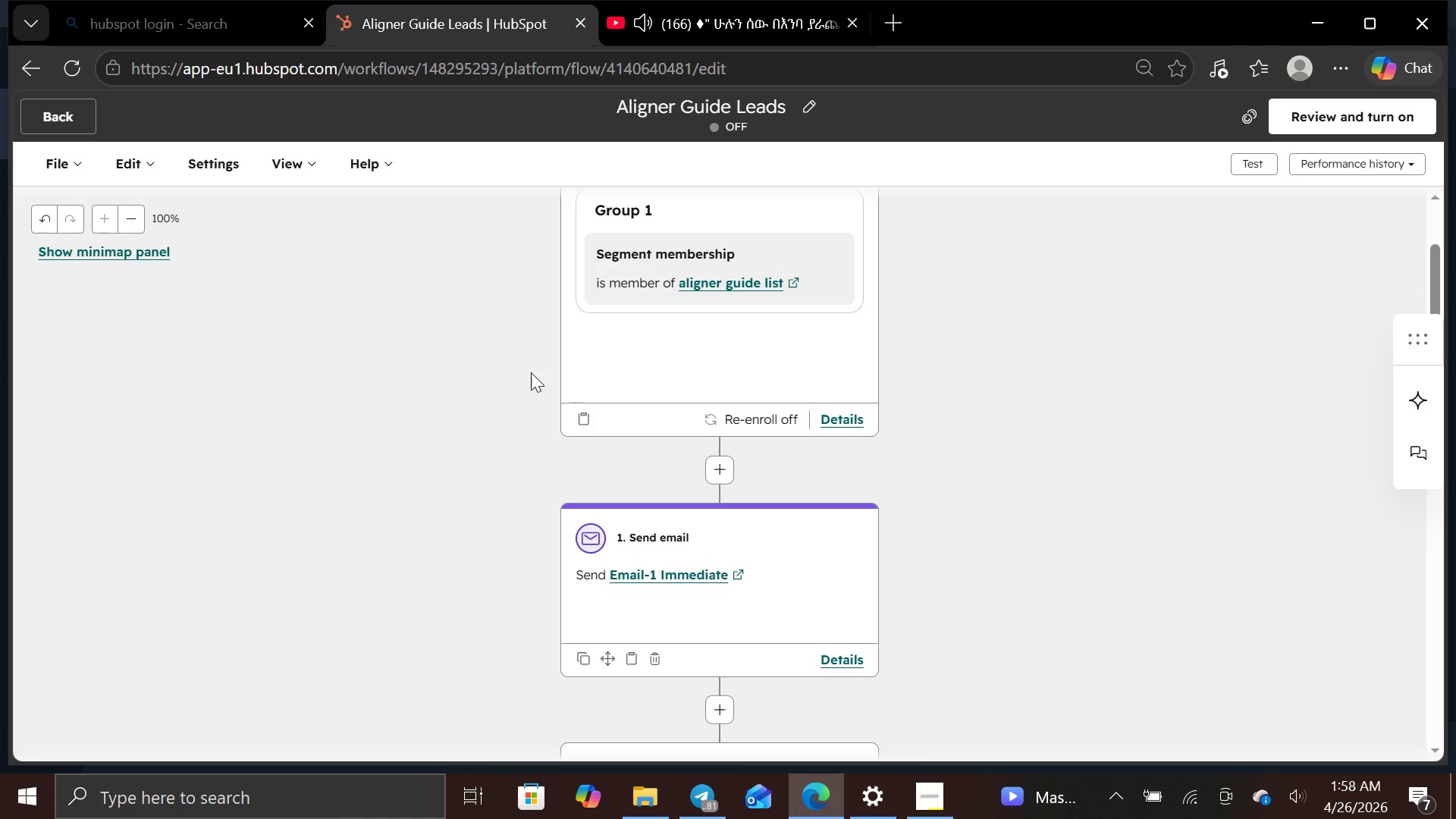 
wait(26.45)
 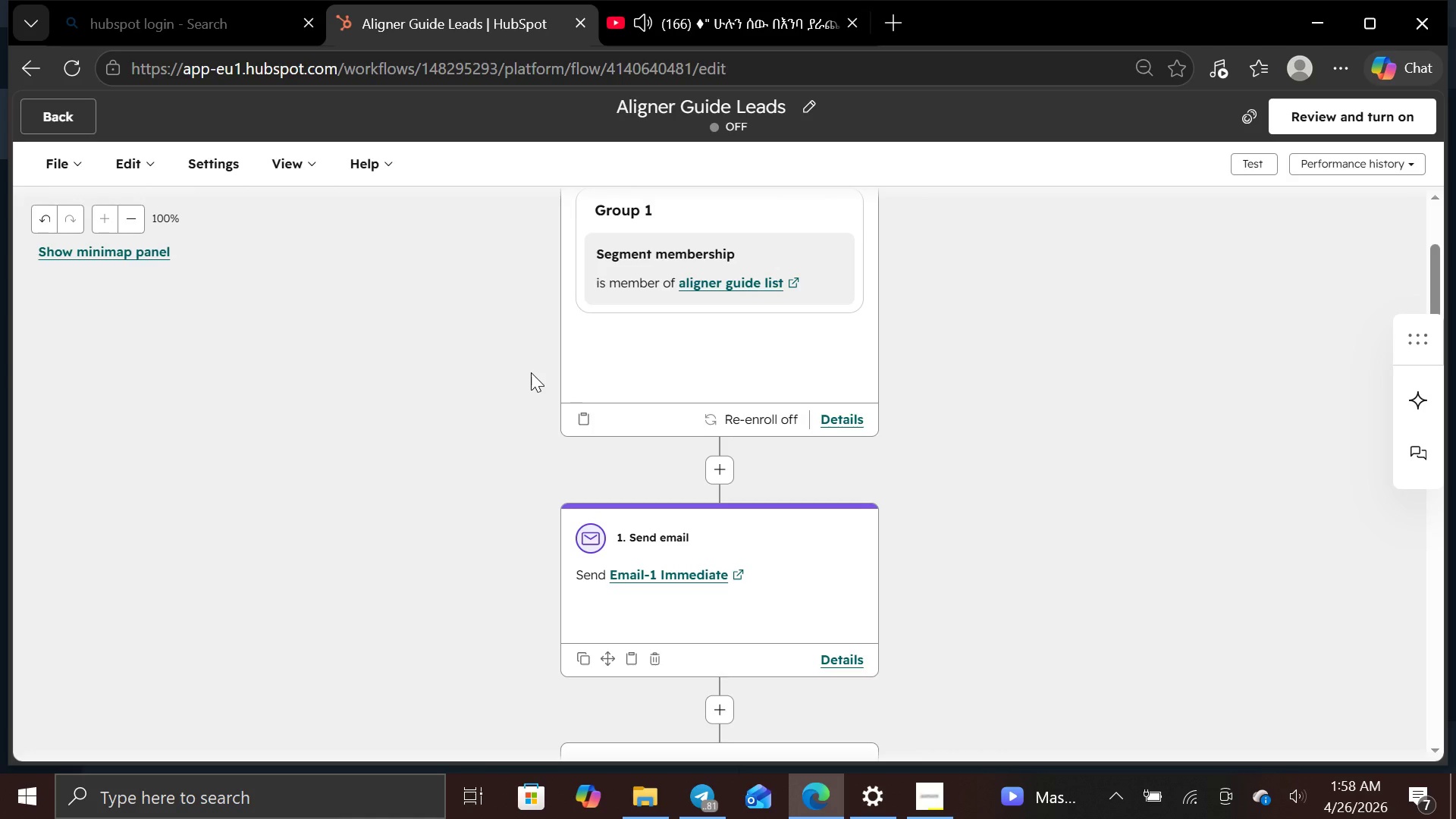 
mouse_move([702, 726])
 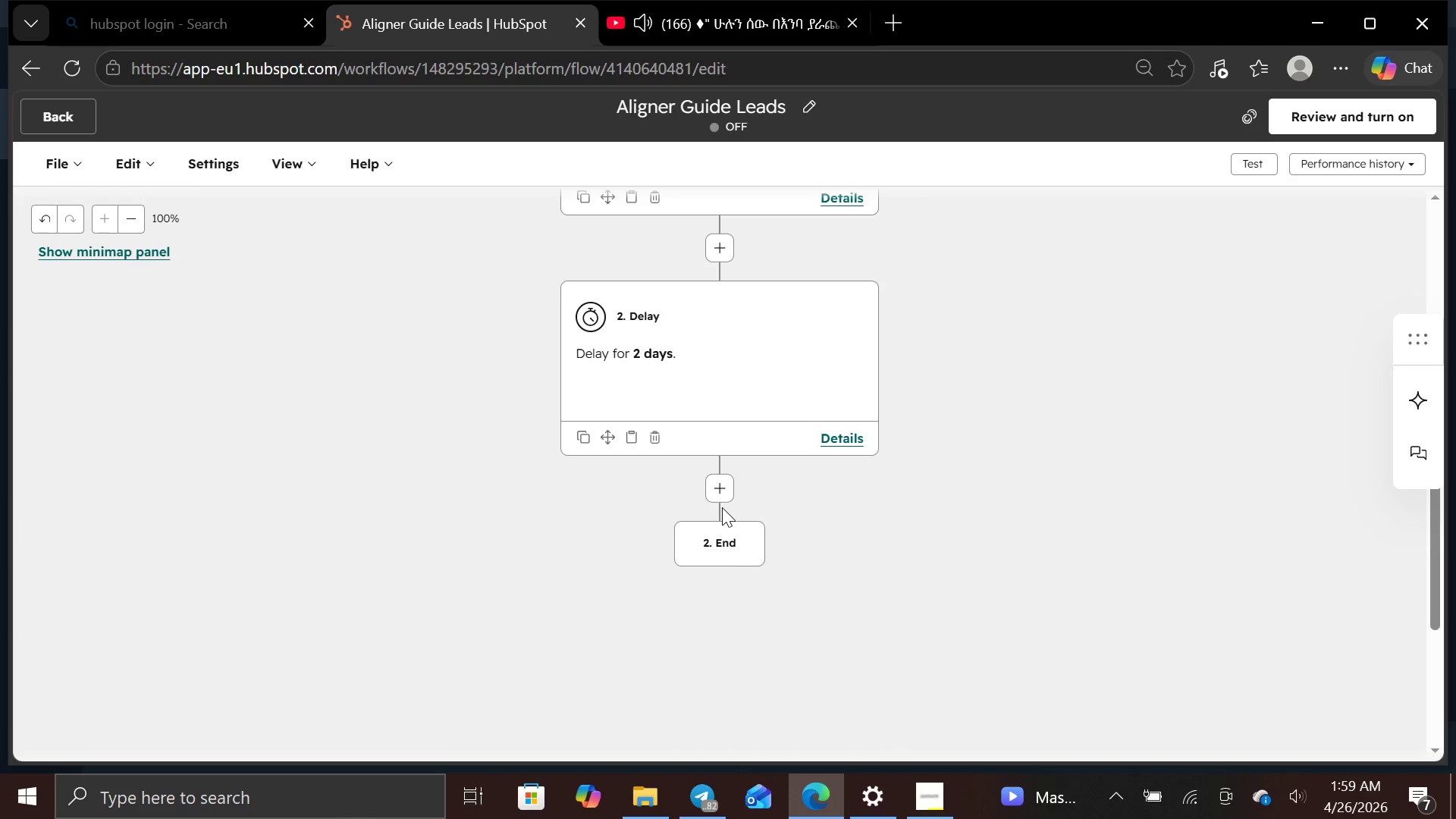 
left_click([719, 493])
 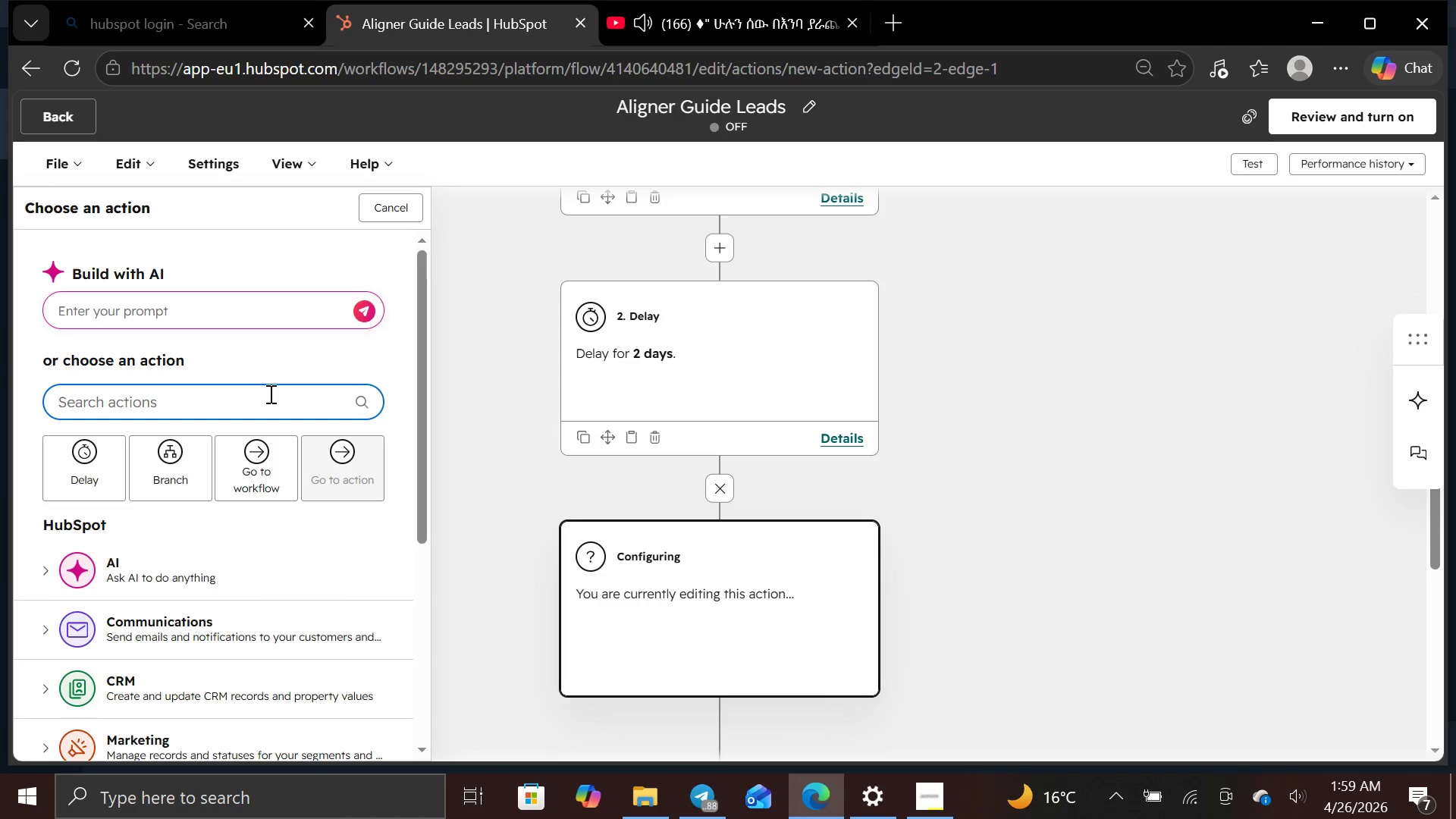 
wait(42.11)
 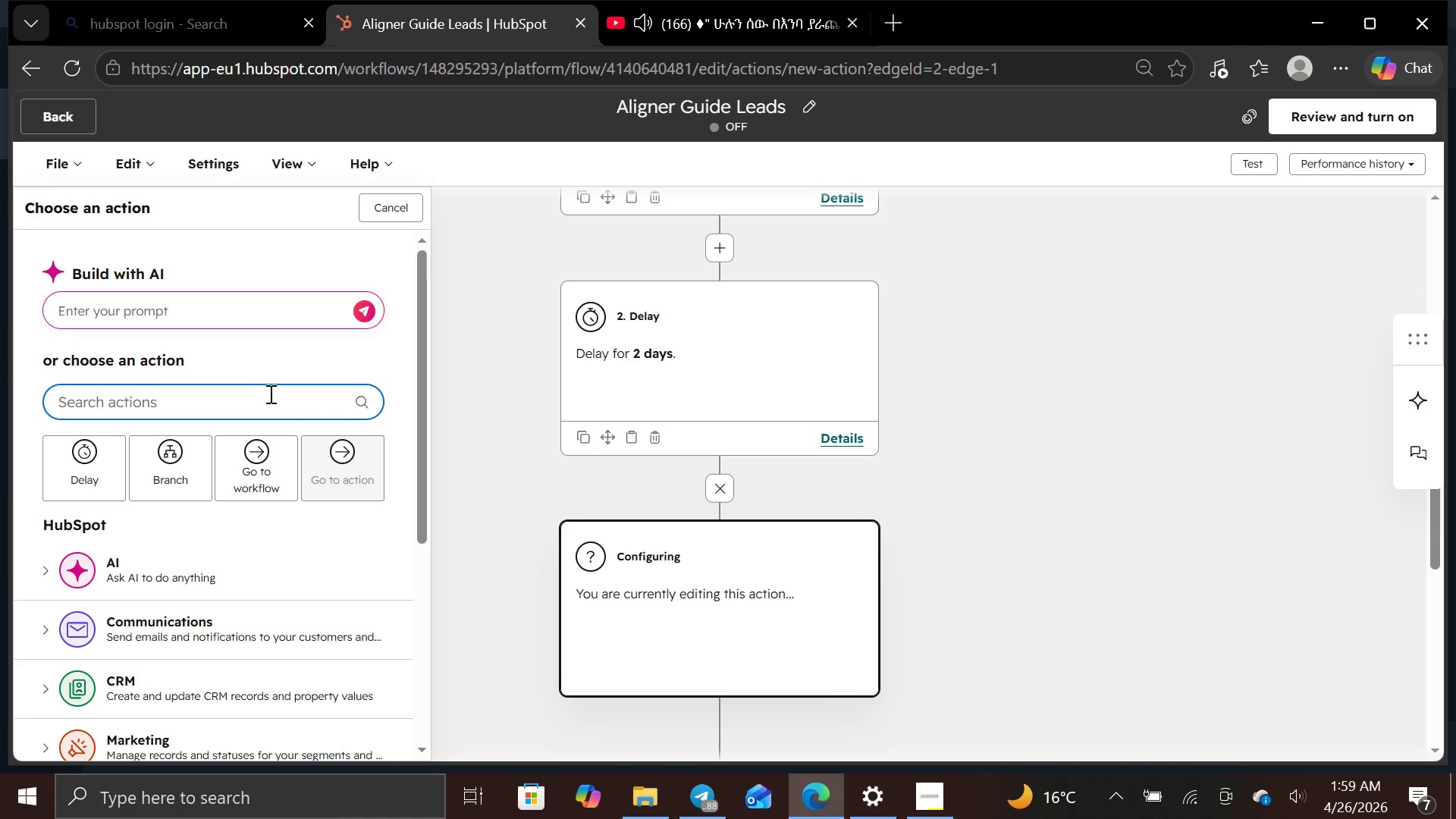 
left_click([89, 408])
 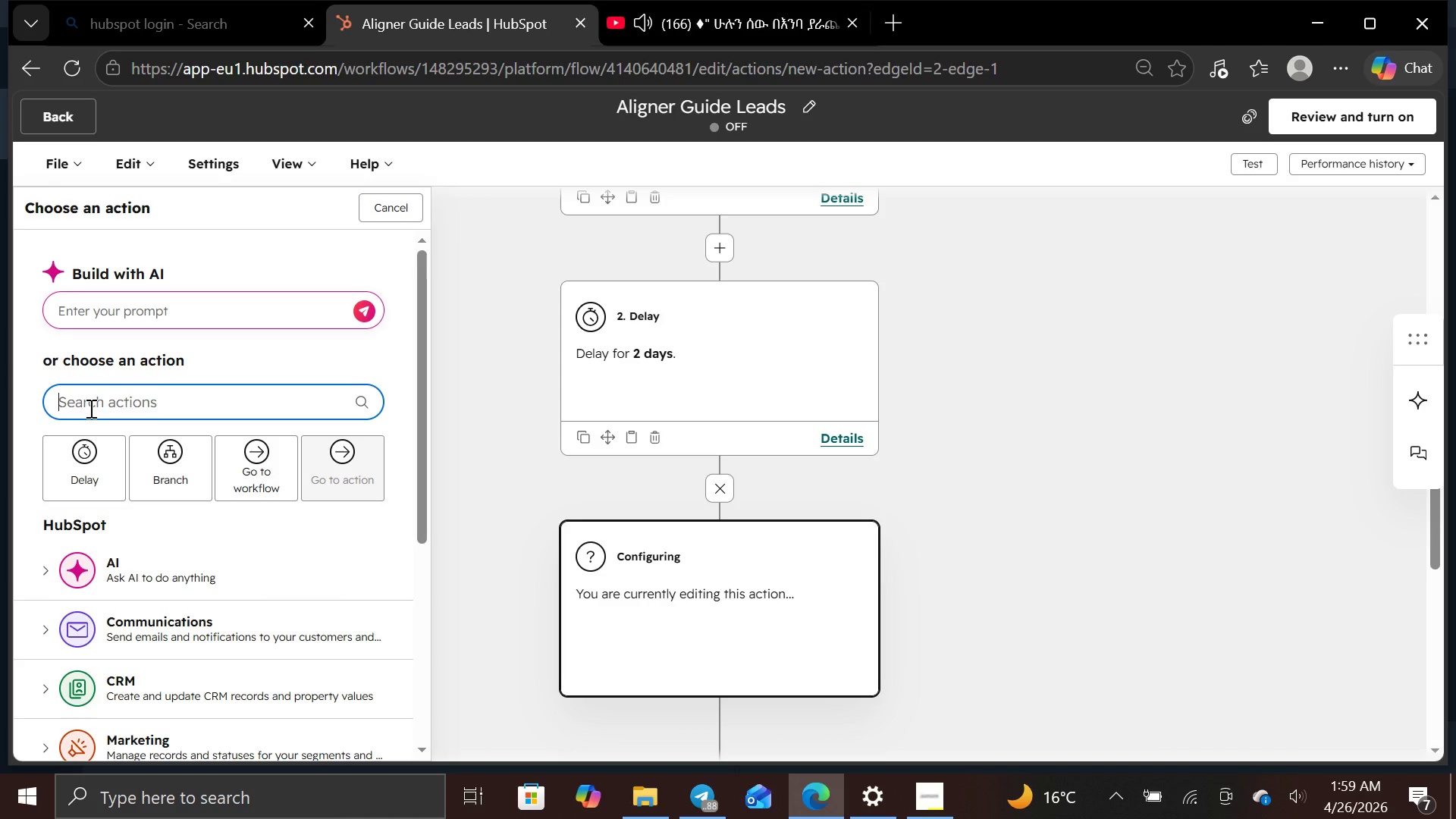 
type(property set prop)
 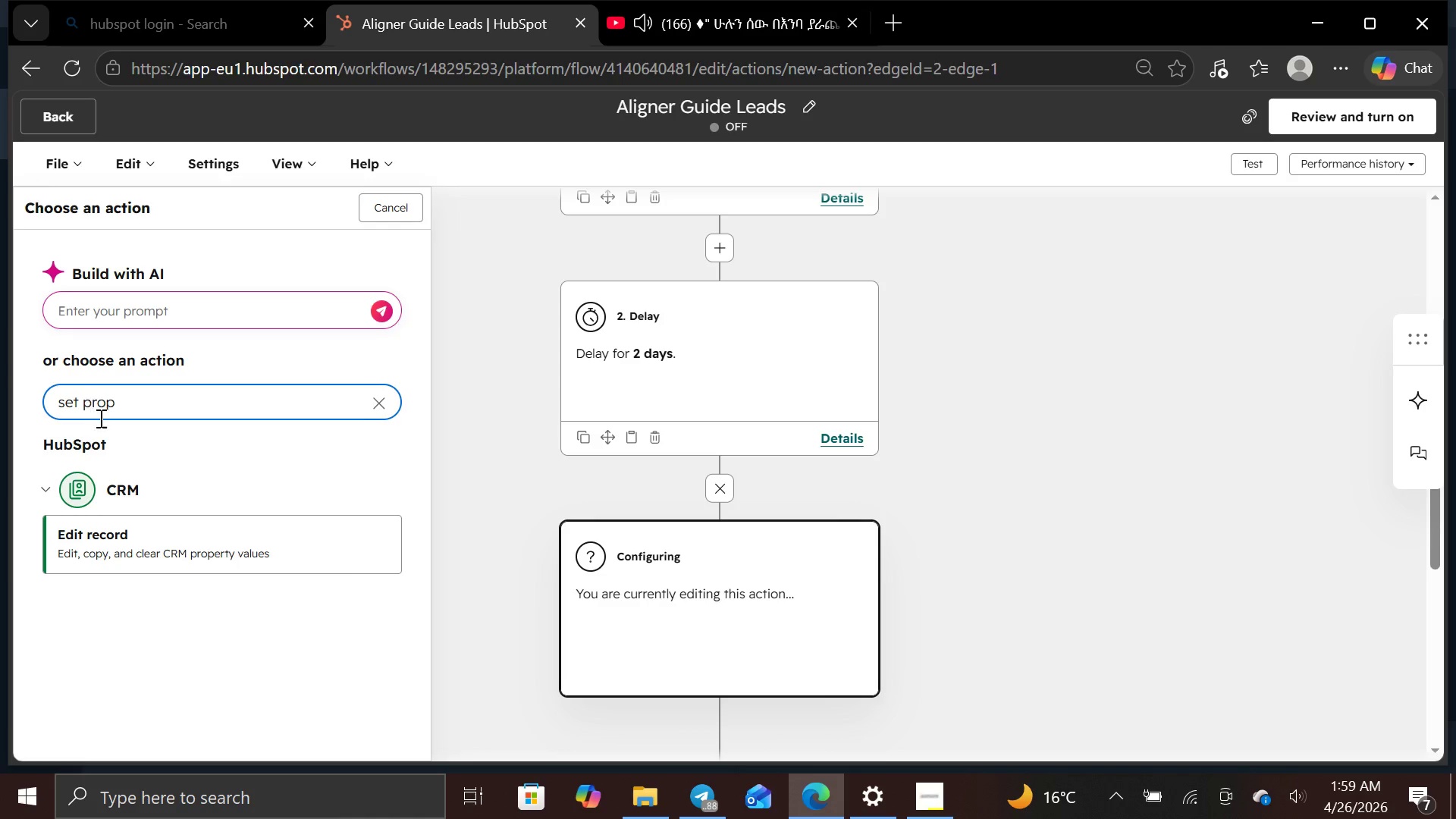 
hold_key(key=Backspace, duration=0.92)
 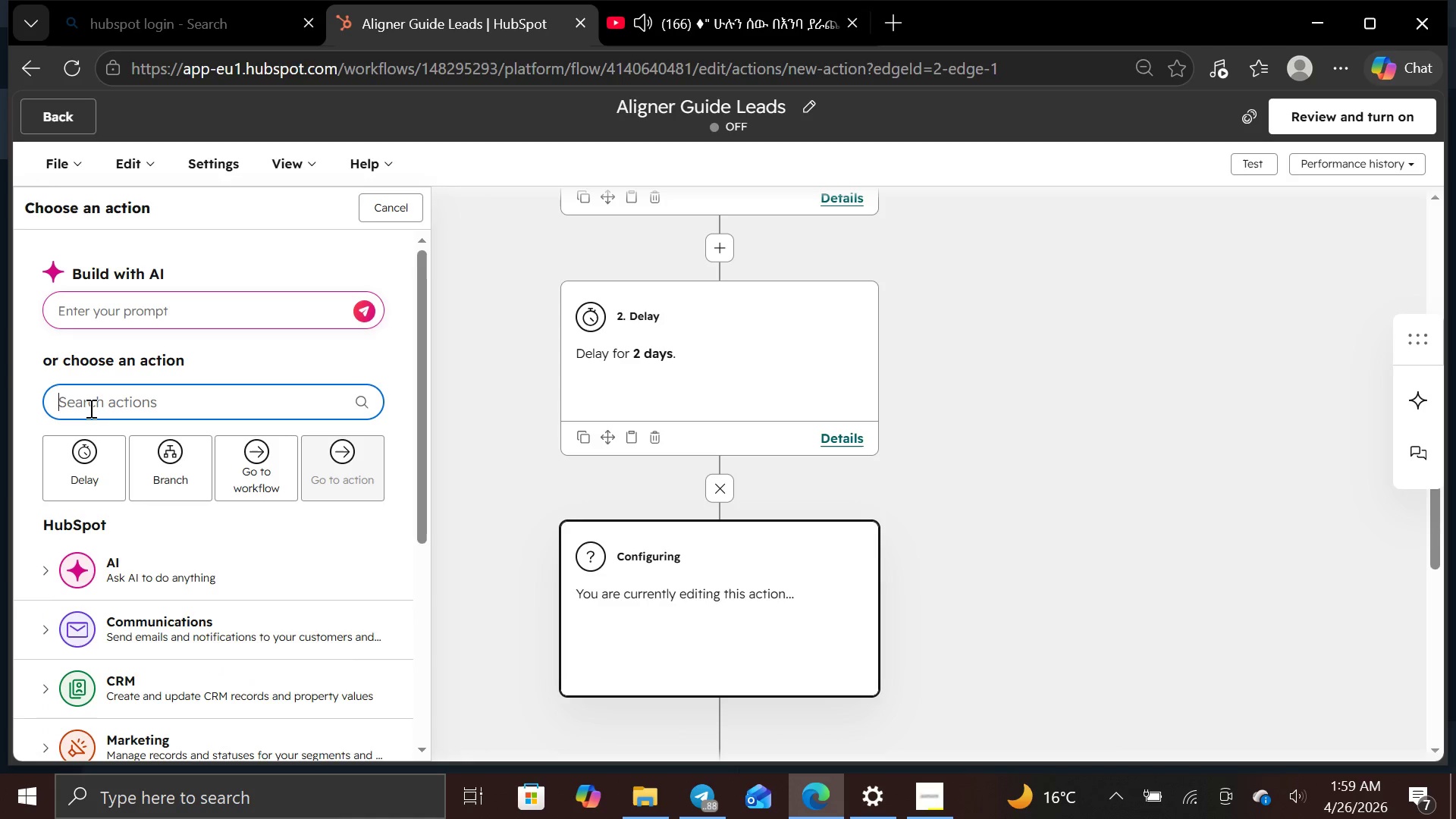 
left_click([173, 555])
 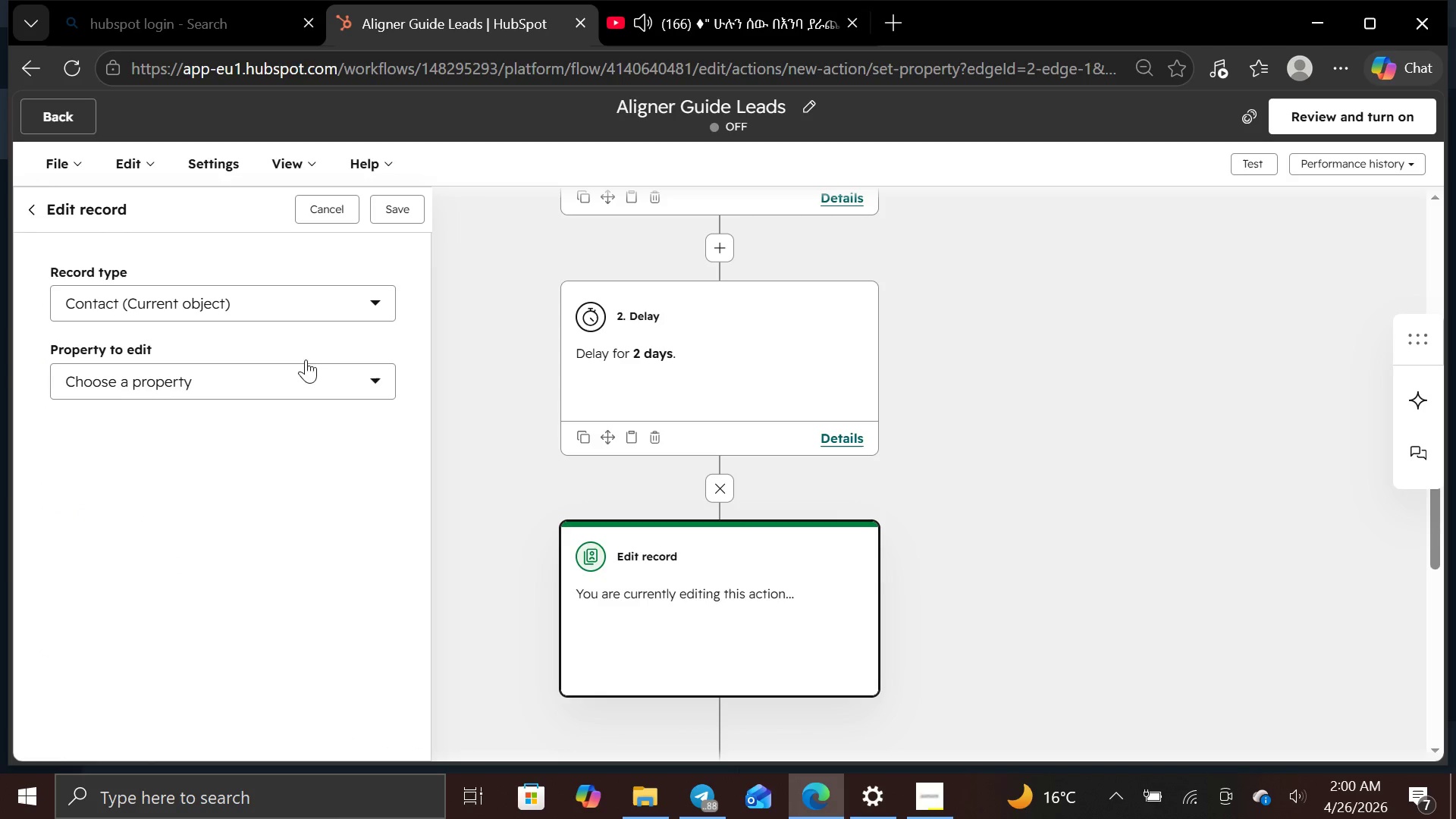 
left_click([366, 369])
 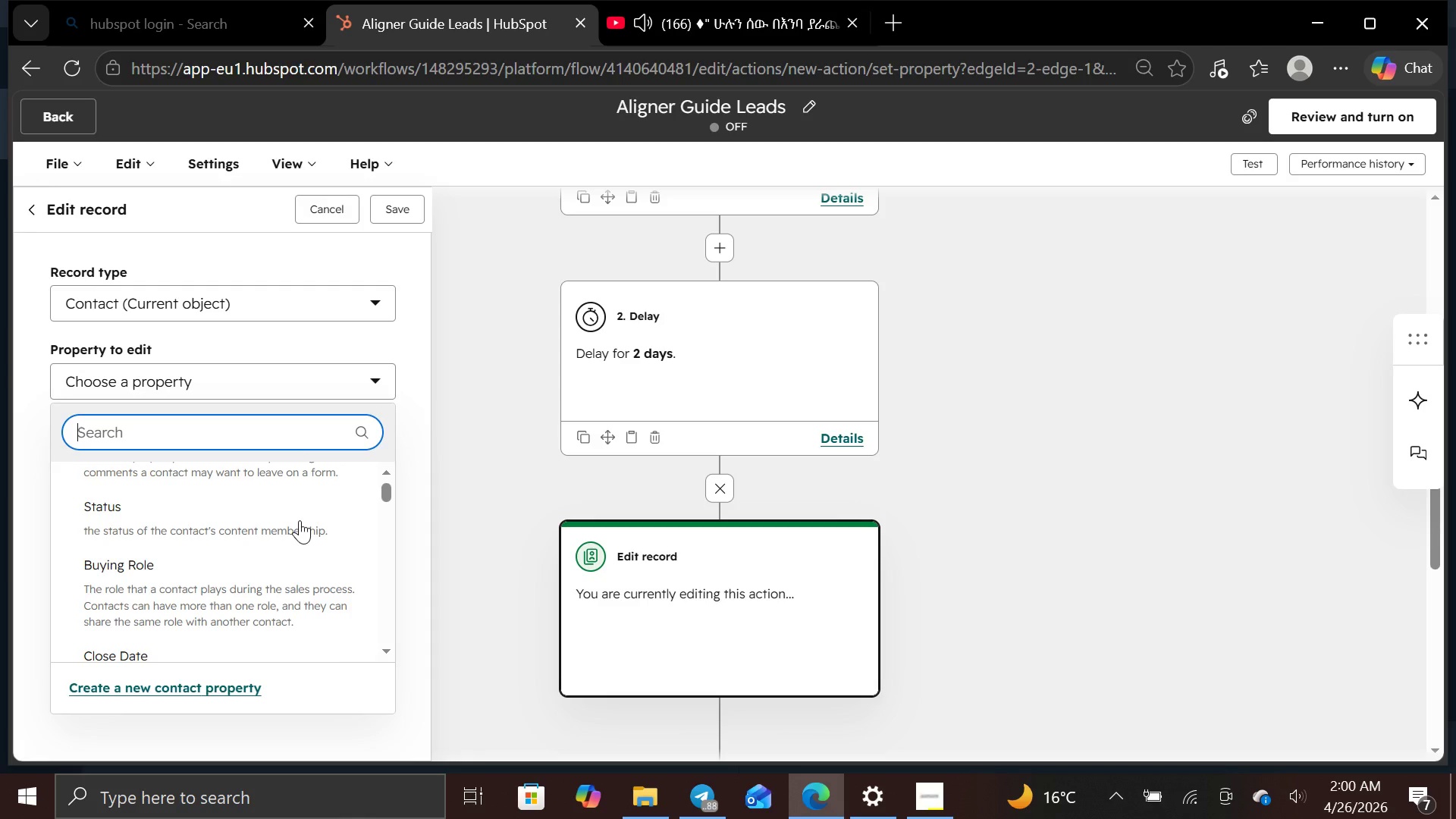 
wait(7.77)
 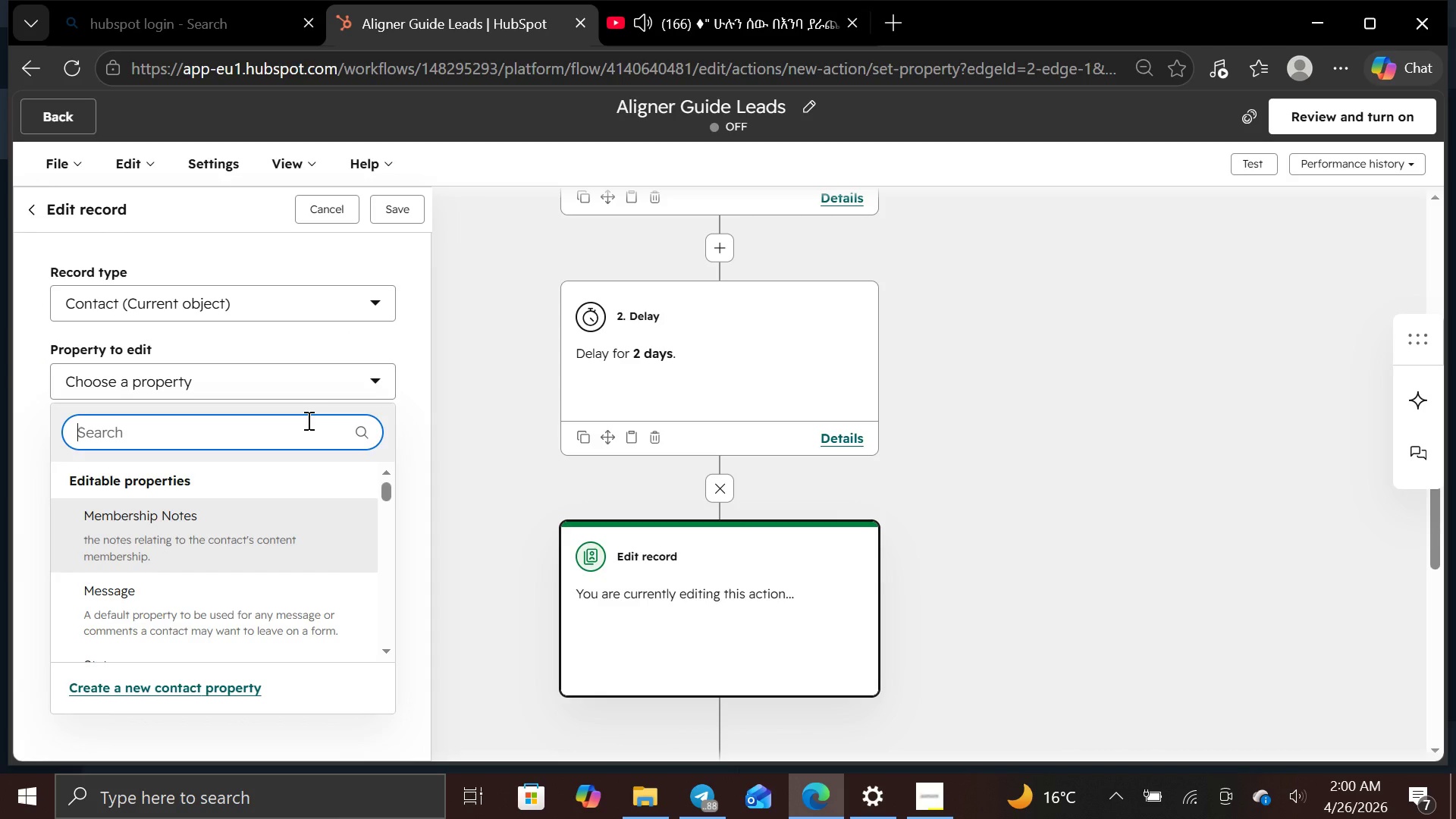 
left_click([373, 305])
 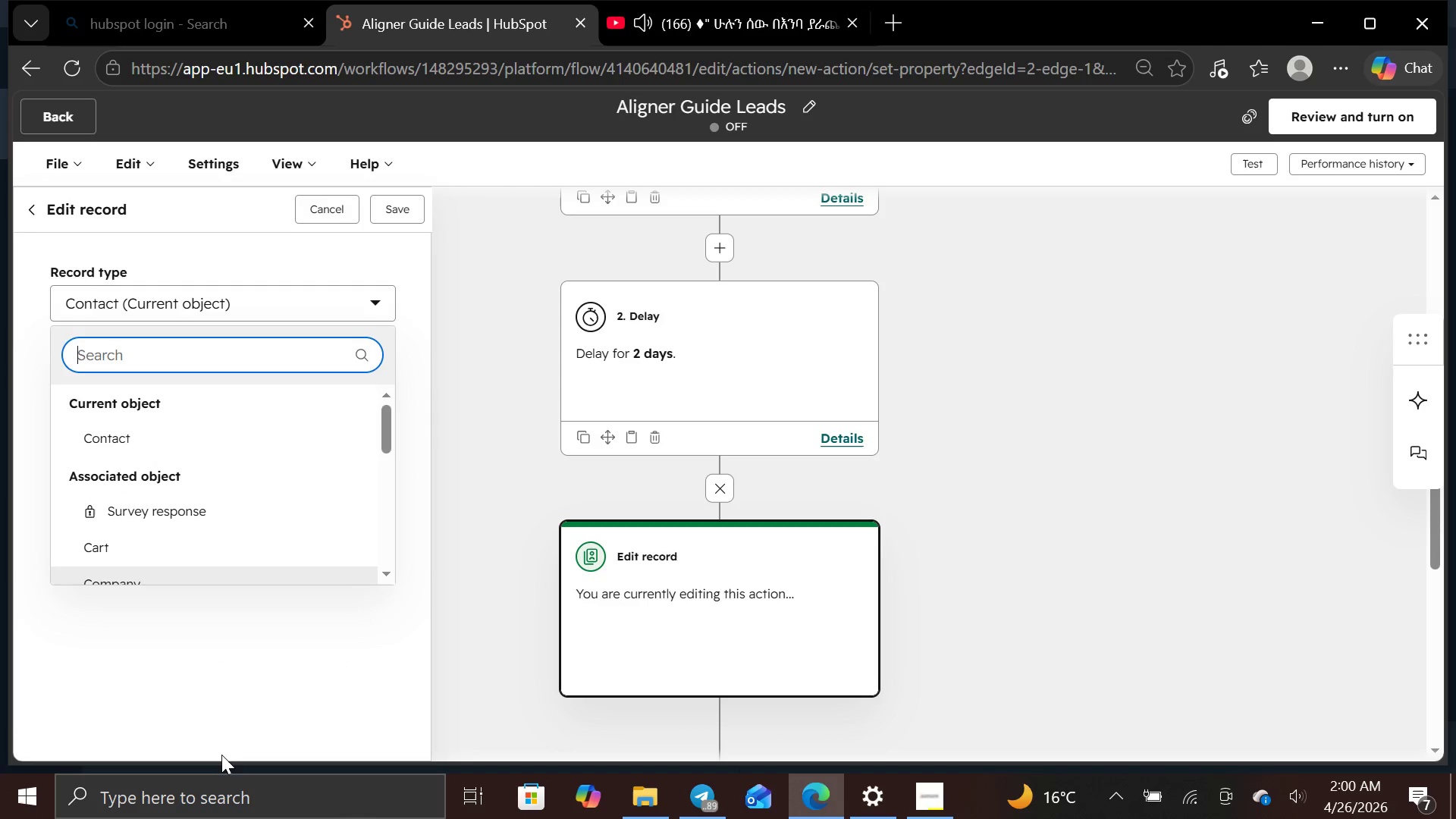 
left_click([237, 711])
 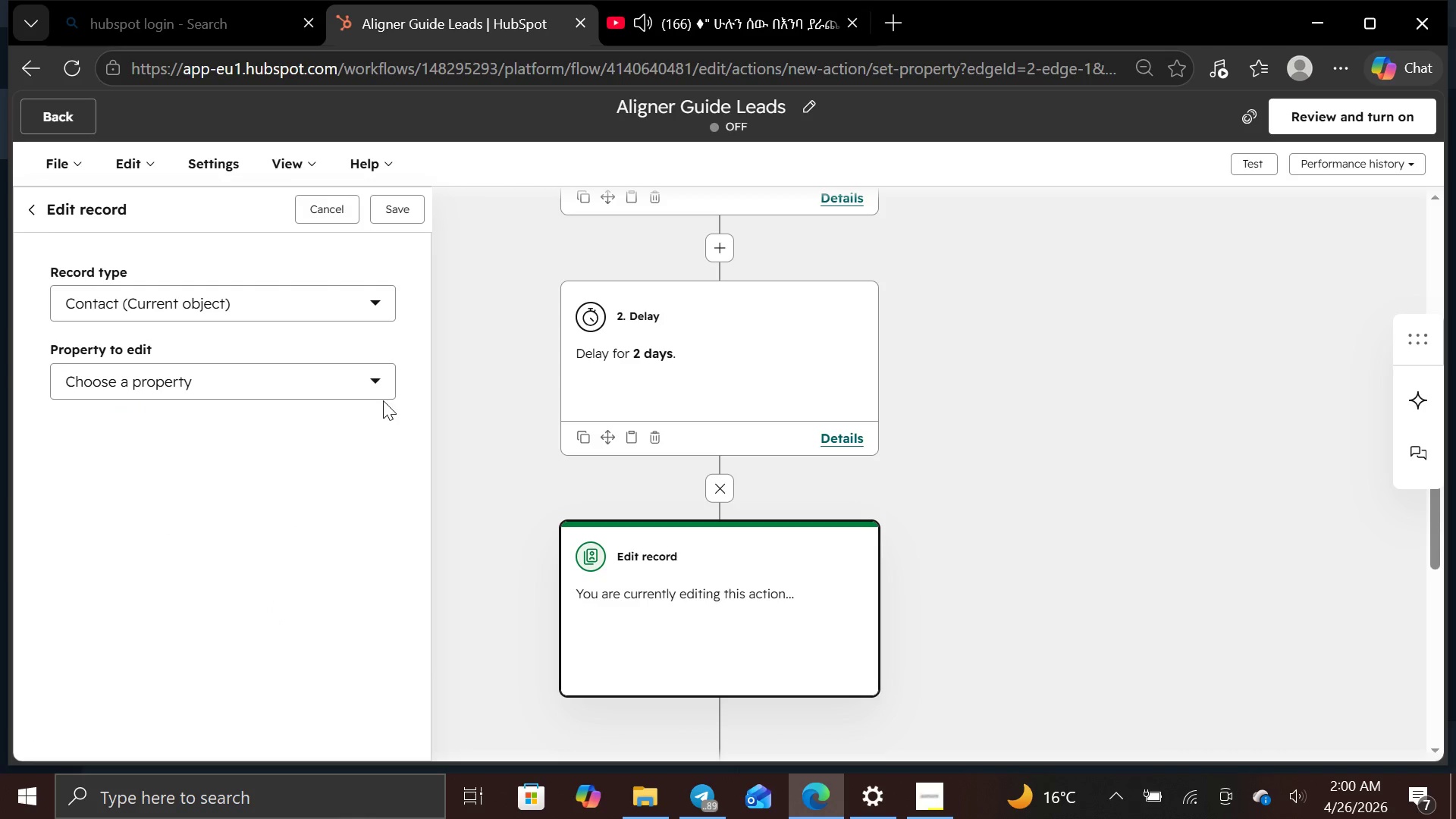 
left_click([382, 378])
 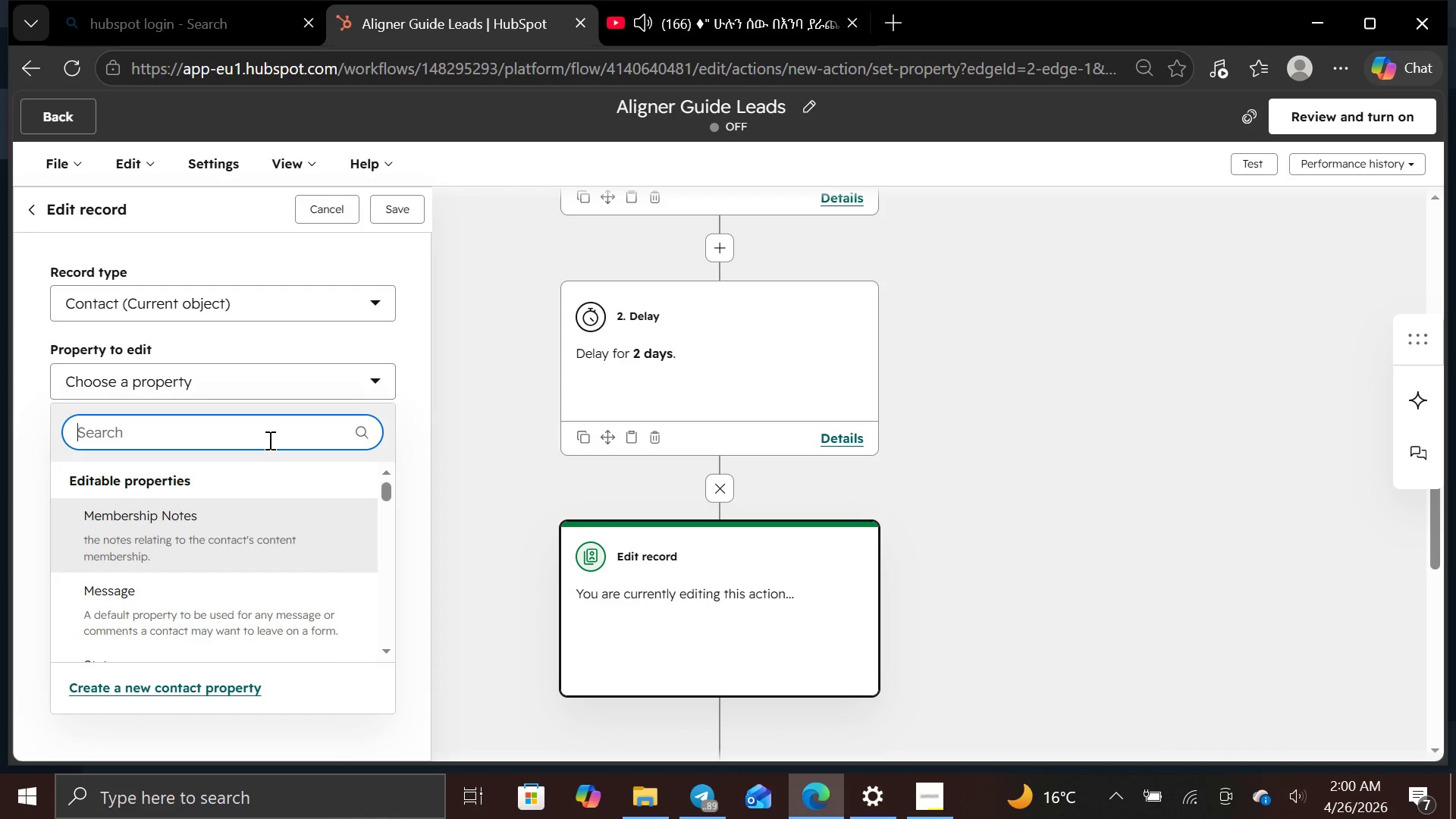 
type(cons)
 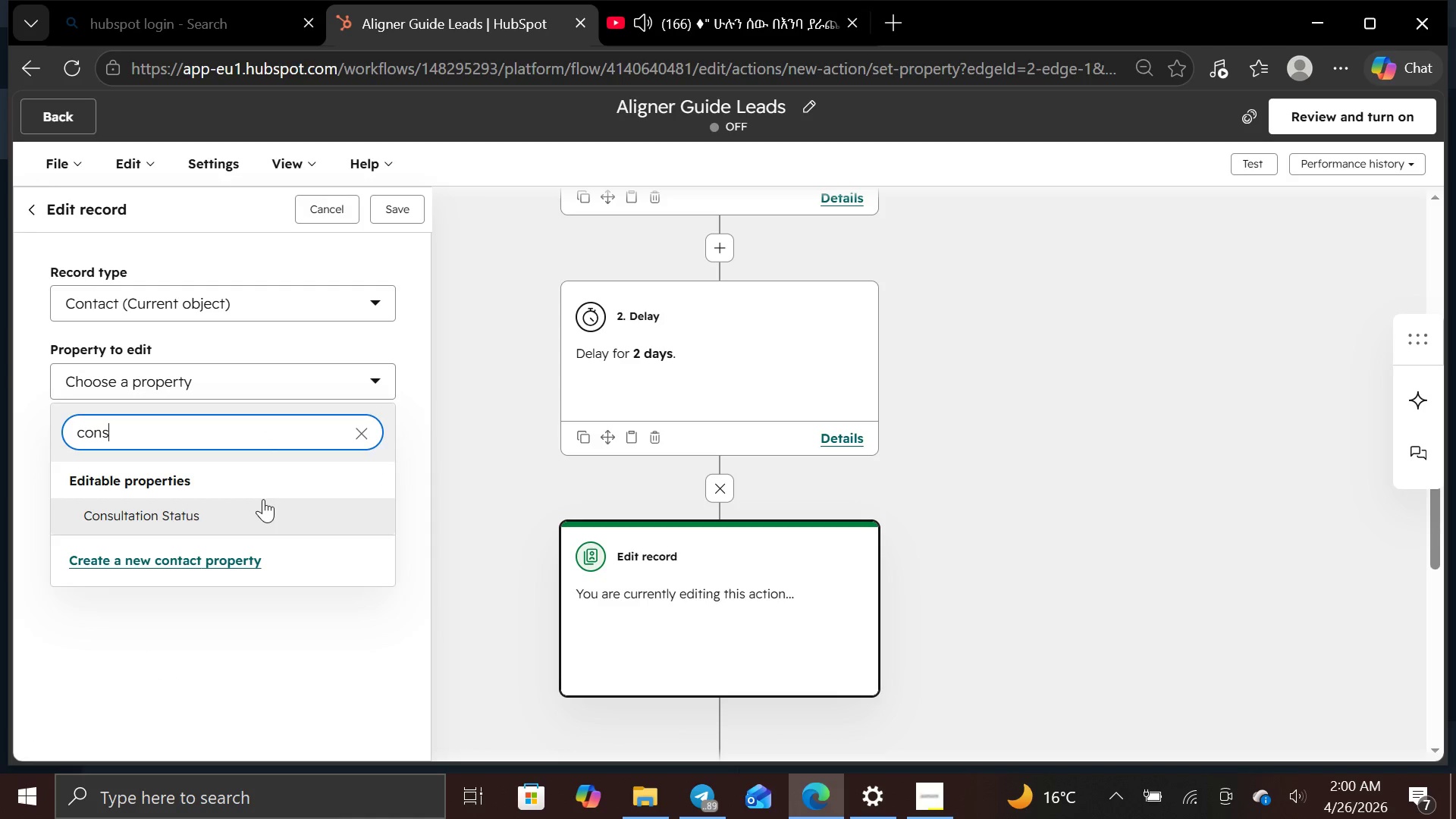 
left_click([263, 500])
 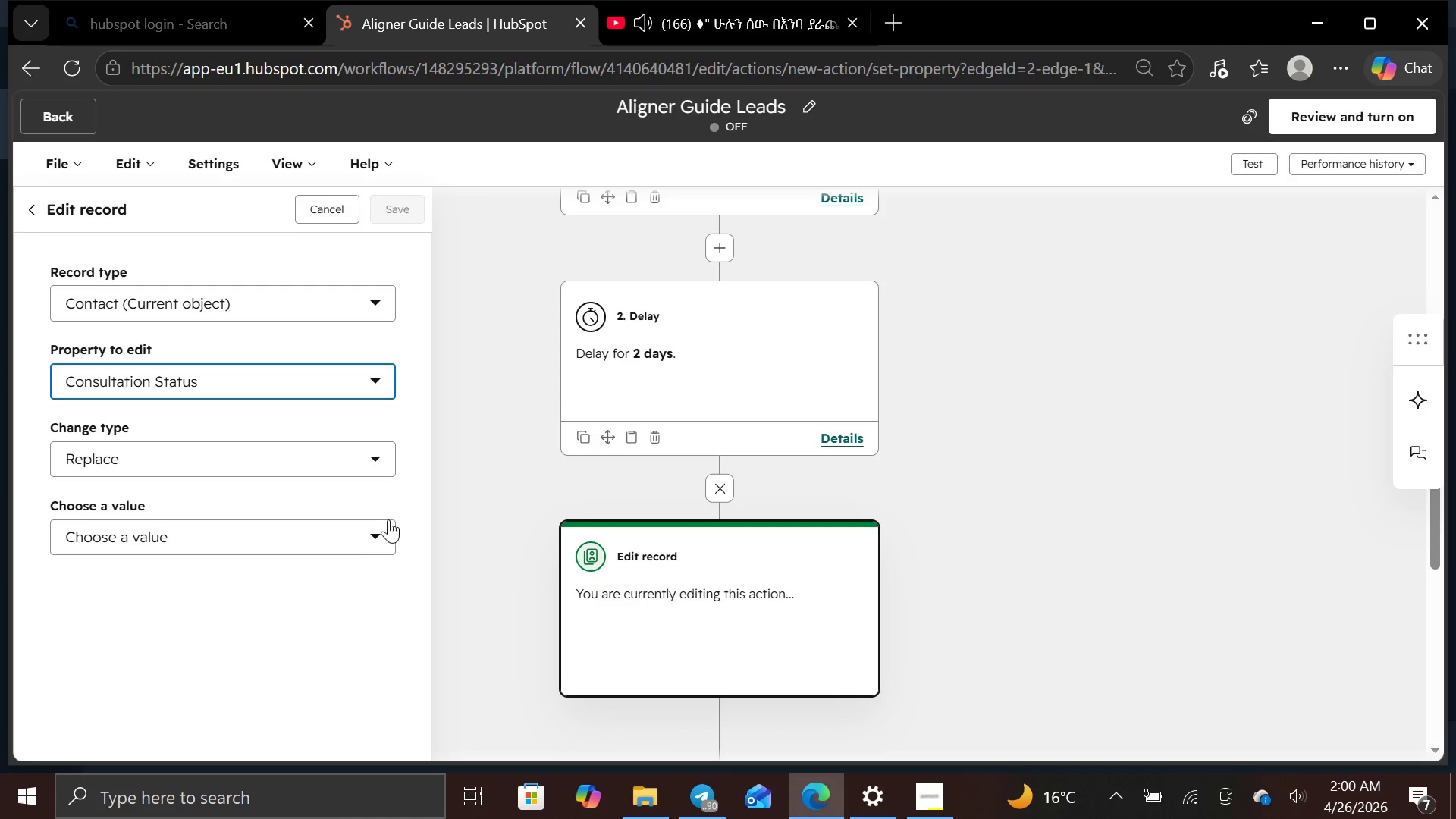 
left_click([366, 534])
 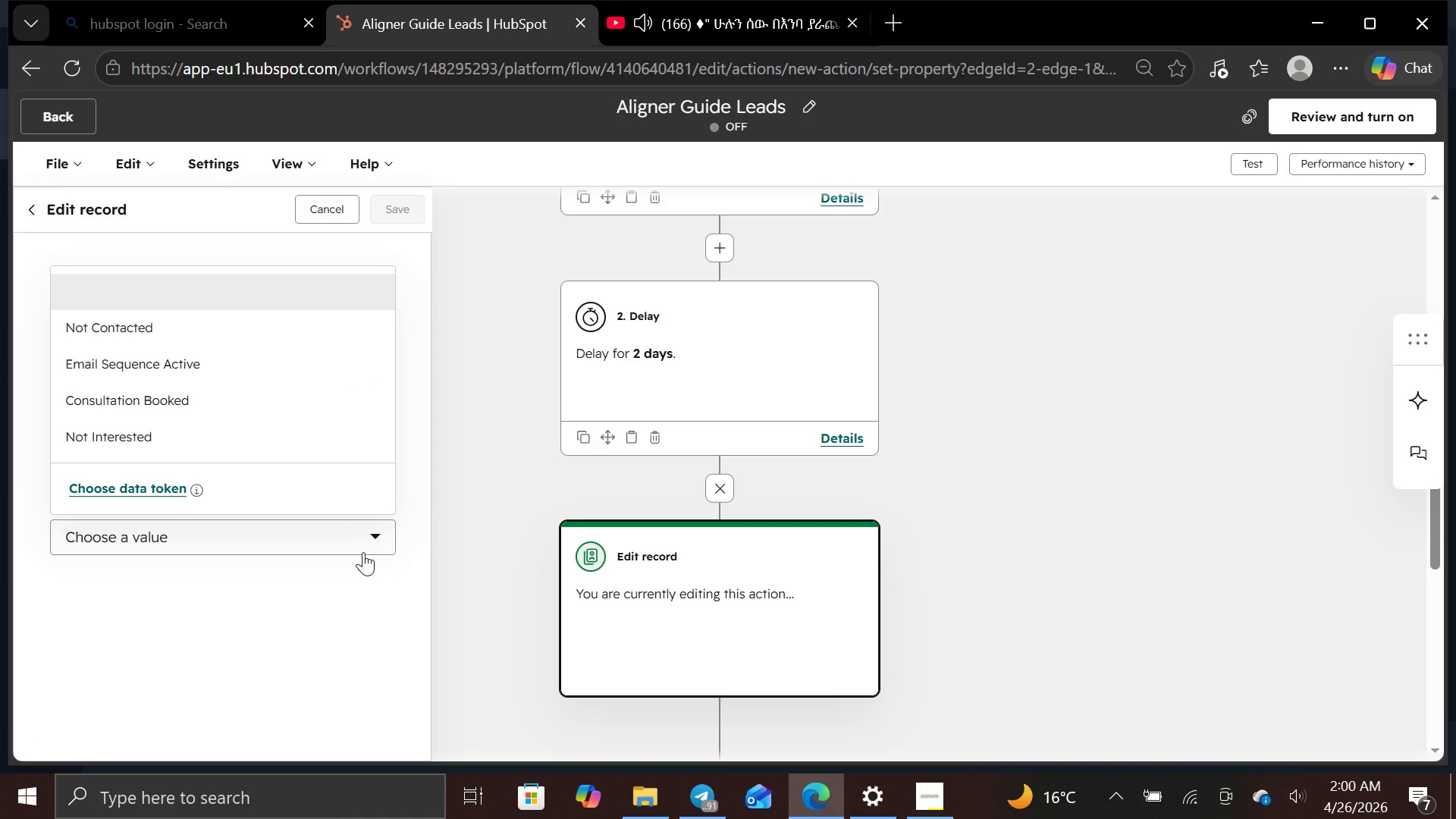 
wait(14.28)
 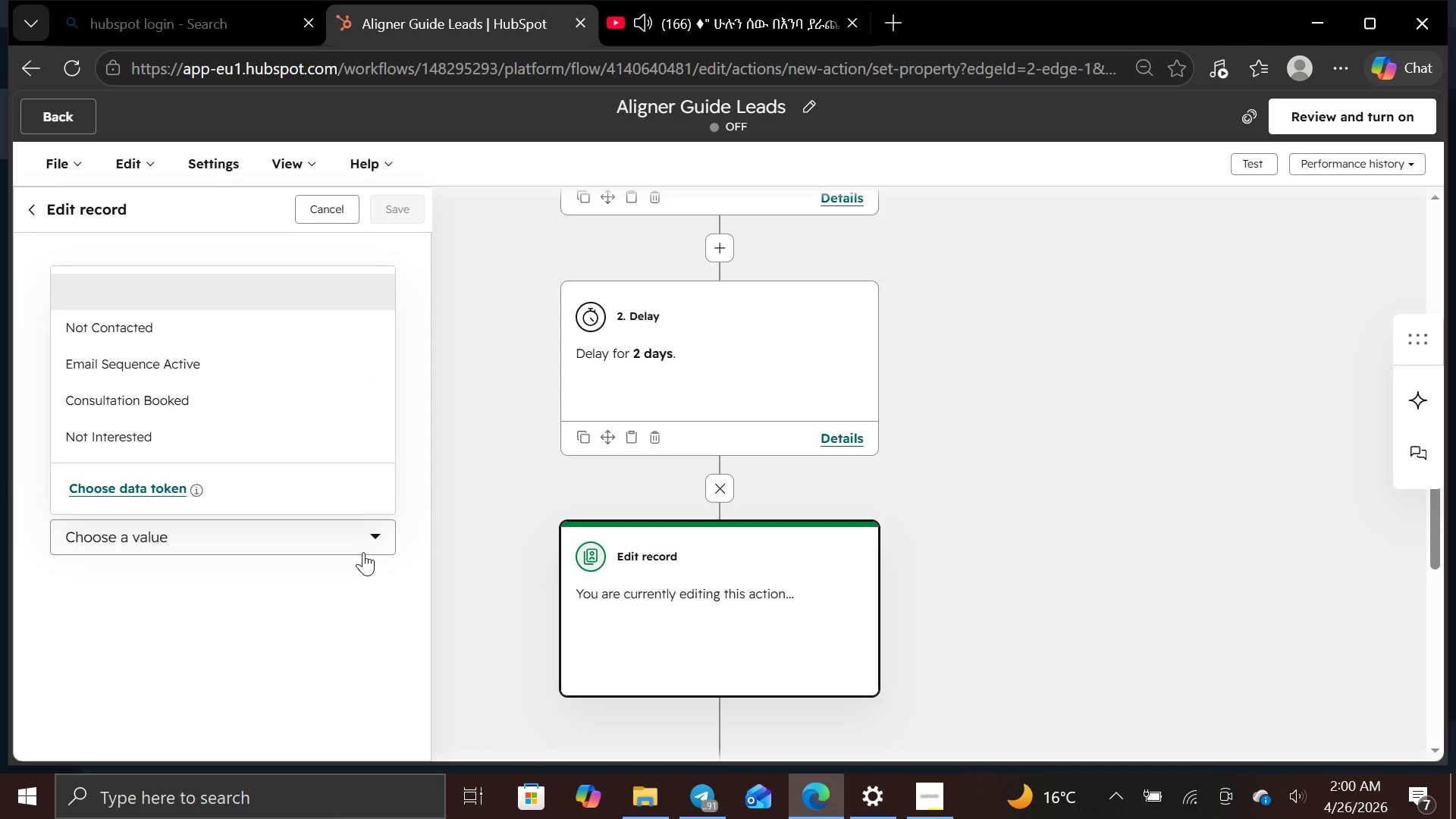 
left_click([340, 373])
 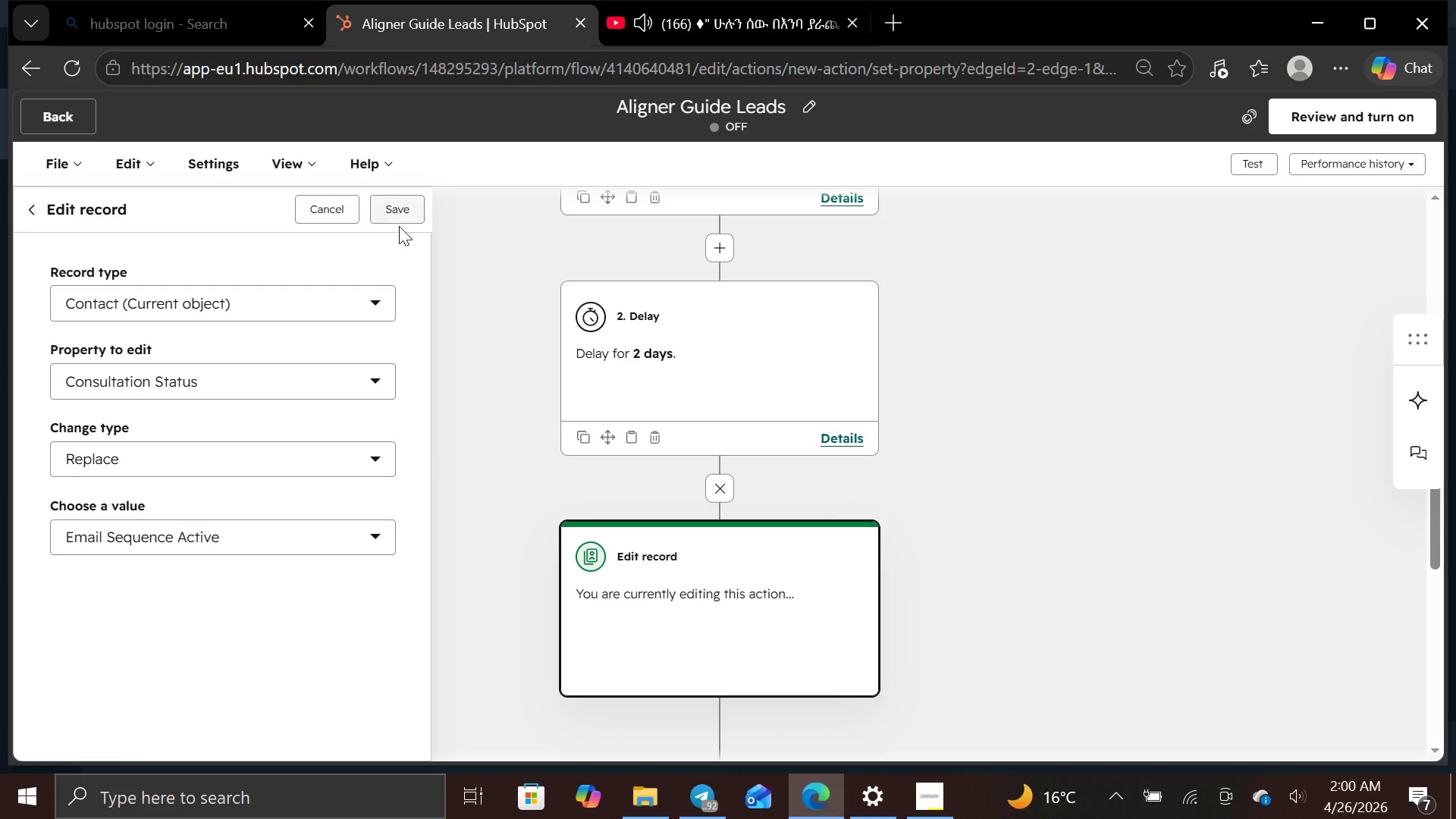 
left_click([397, 214])
 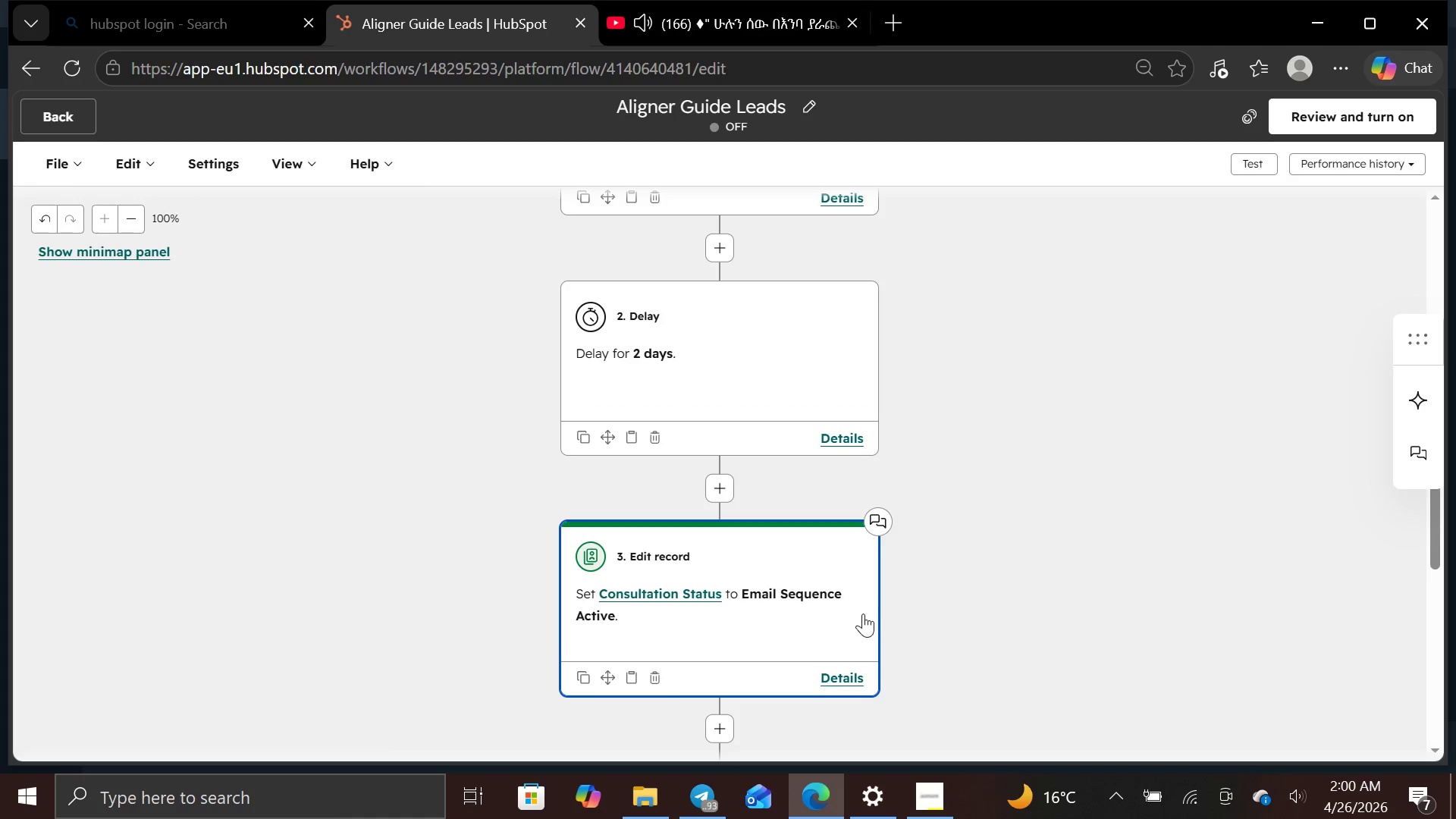 
wait(5.72)
 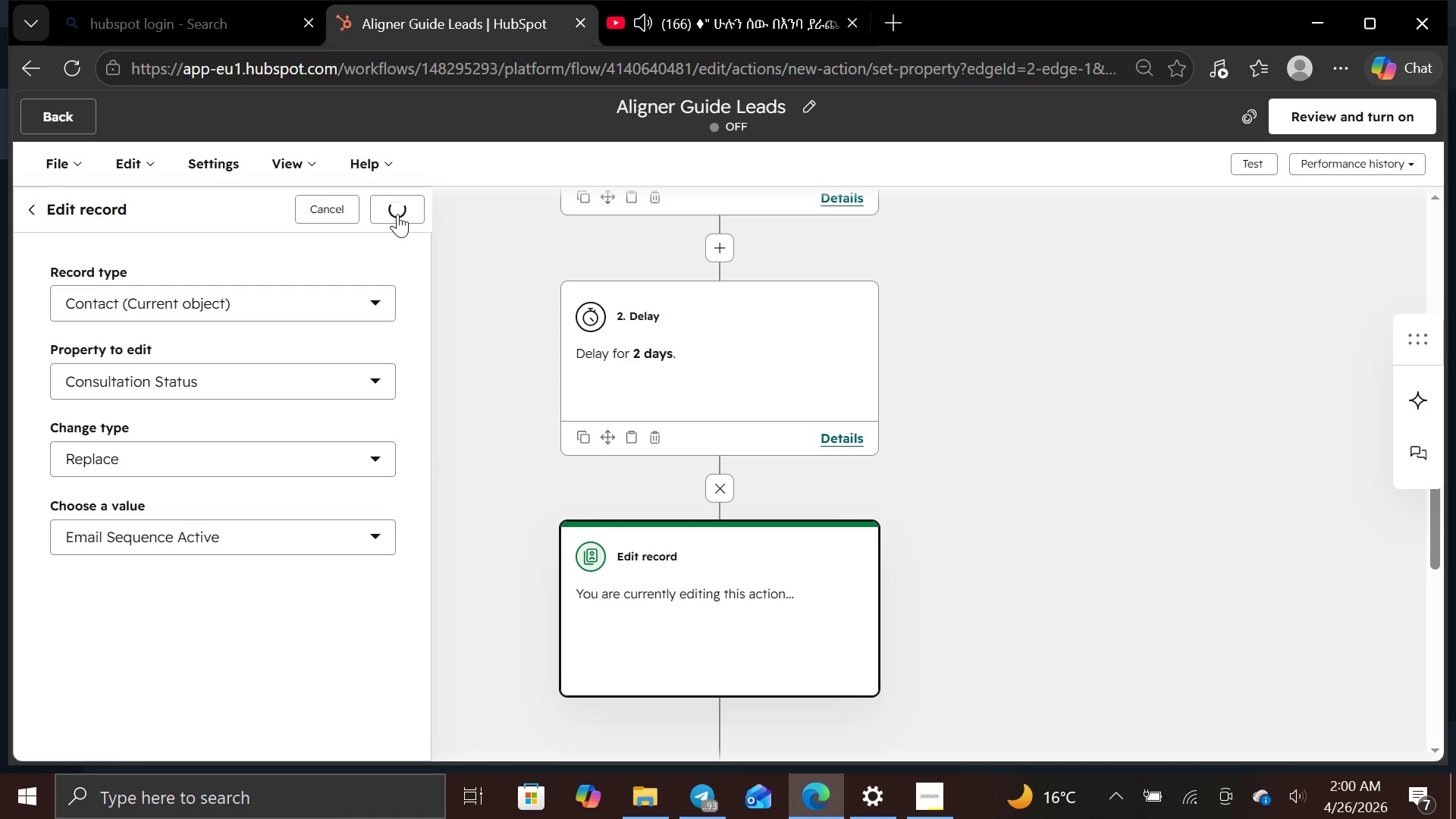 
left_click([609, 677])
 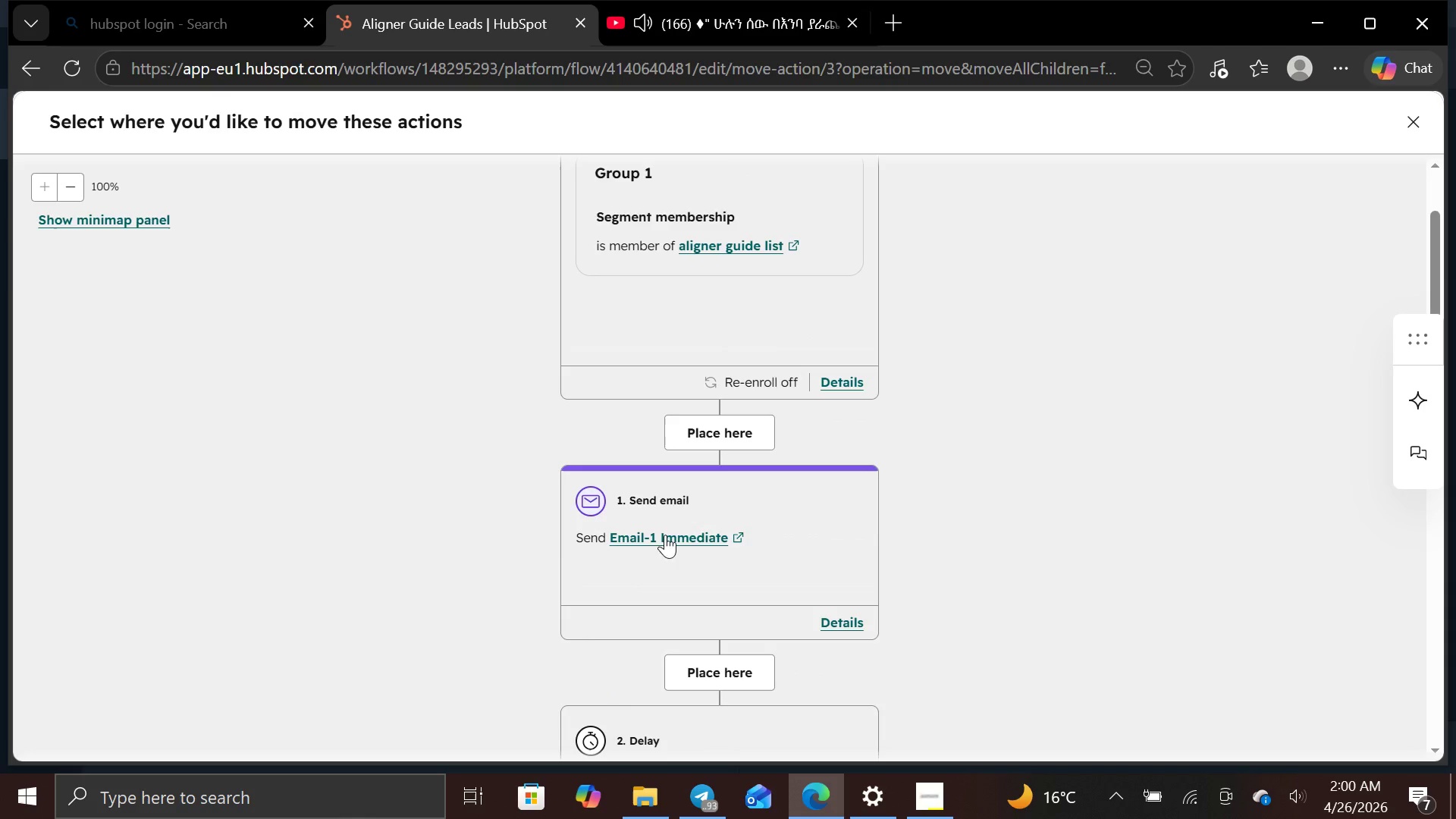 
left_click([722, 429])
 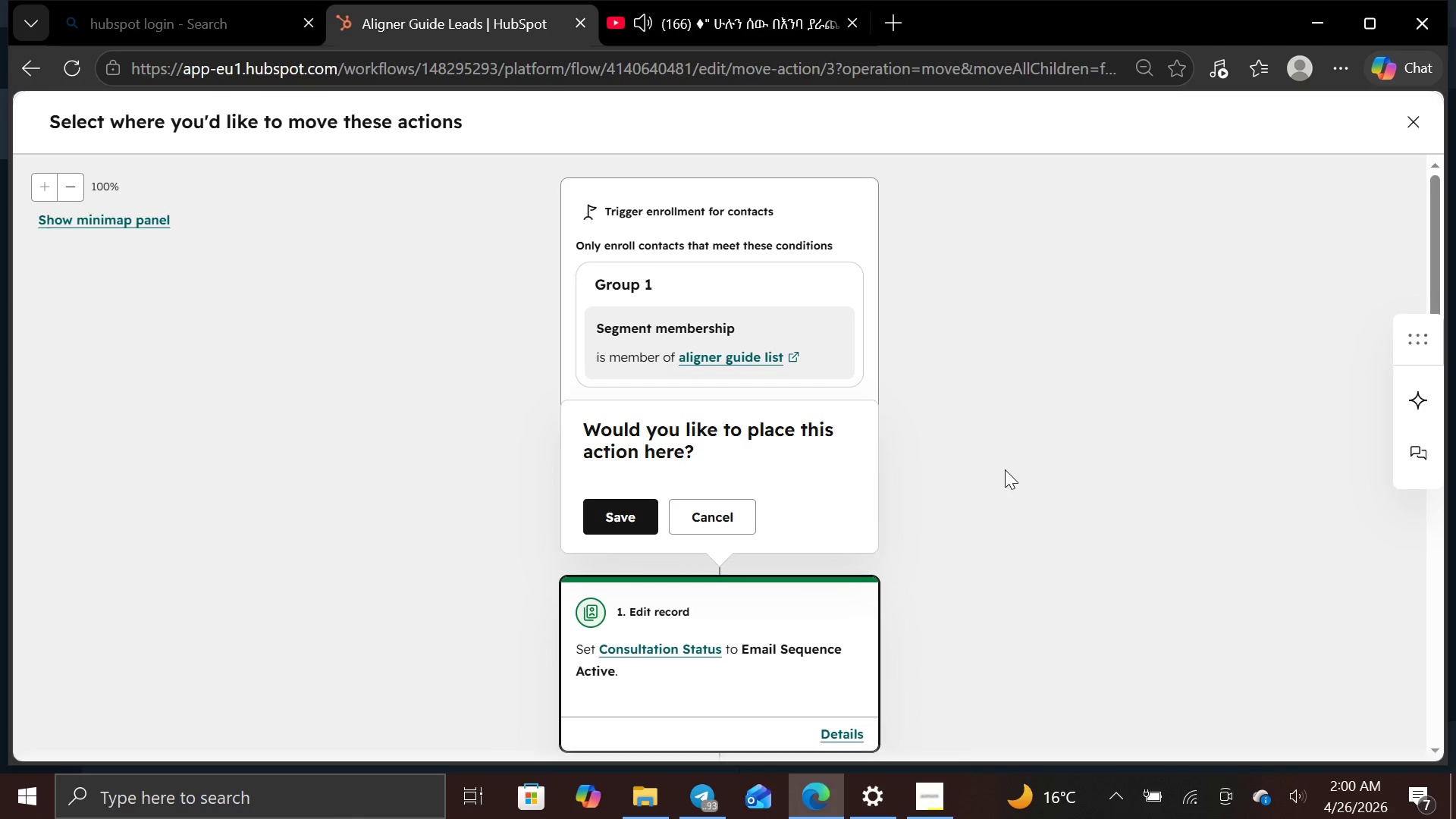 
wait(5.12)
 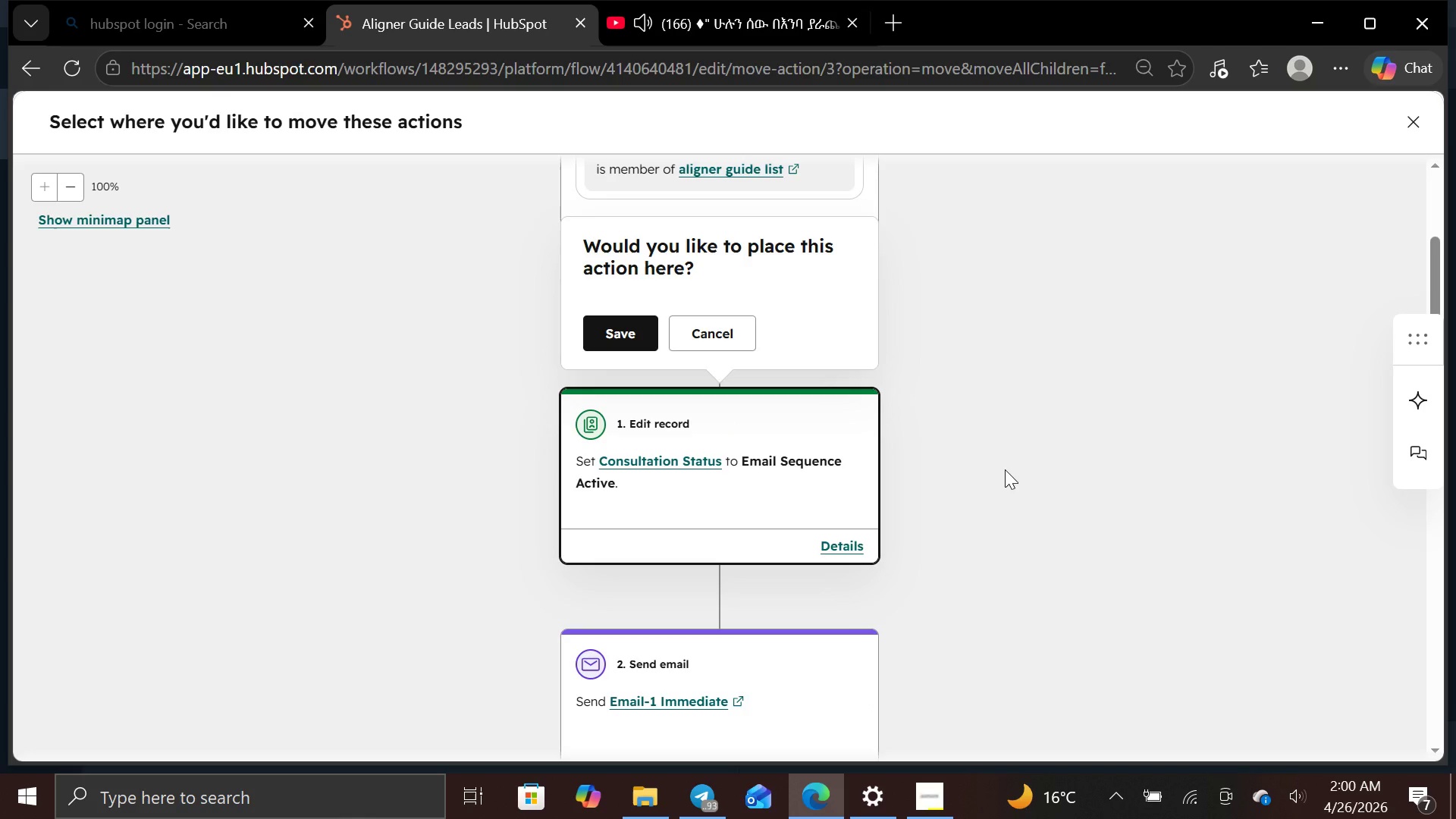 
left_click([621, 510])
 